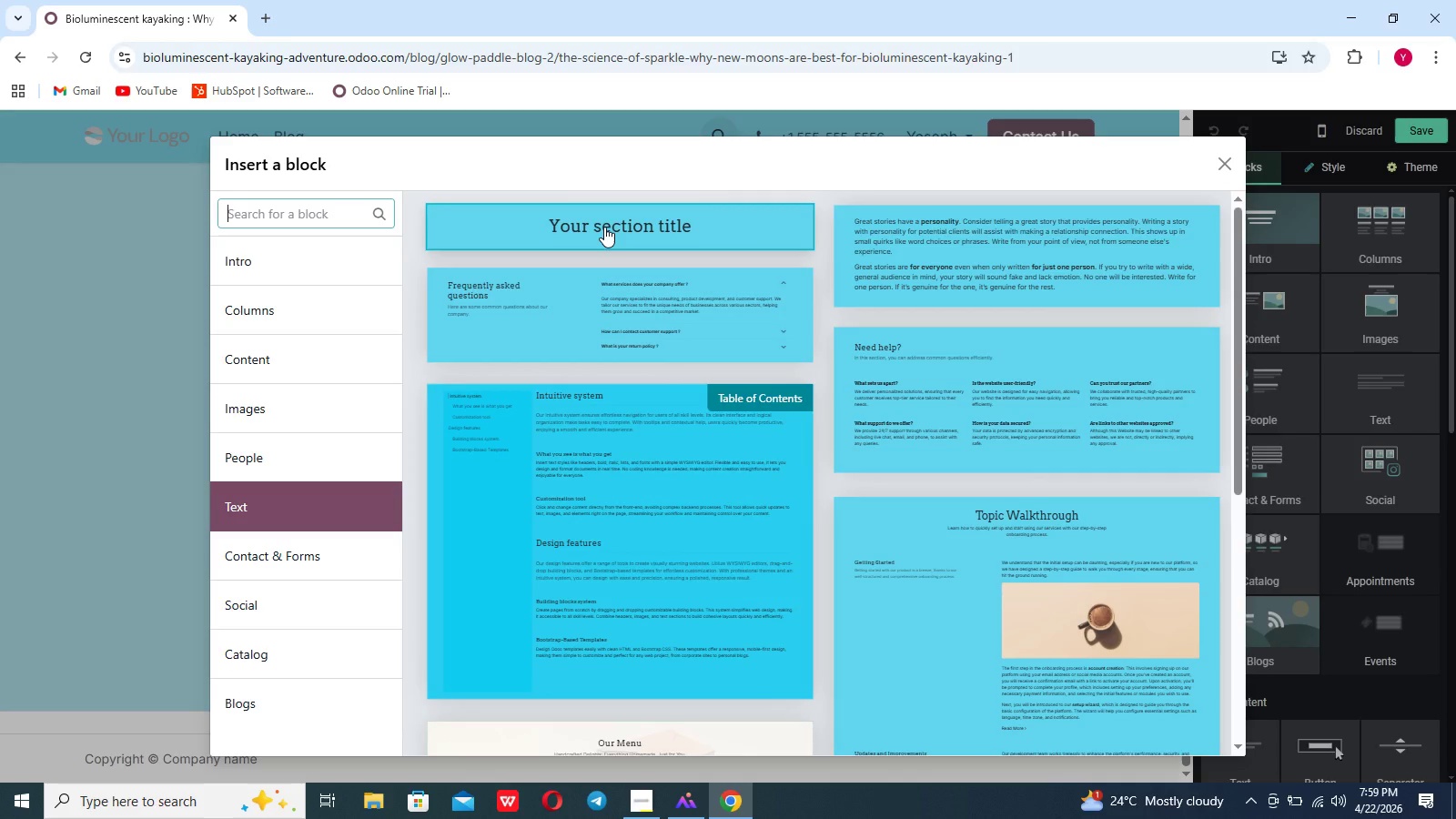 
left_click([604, 227])
 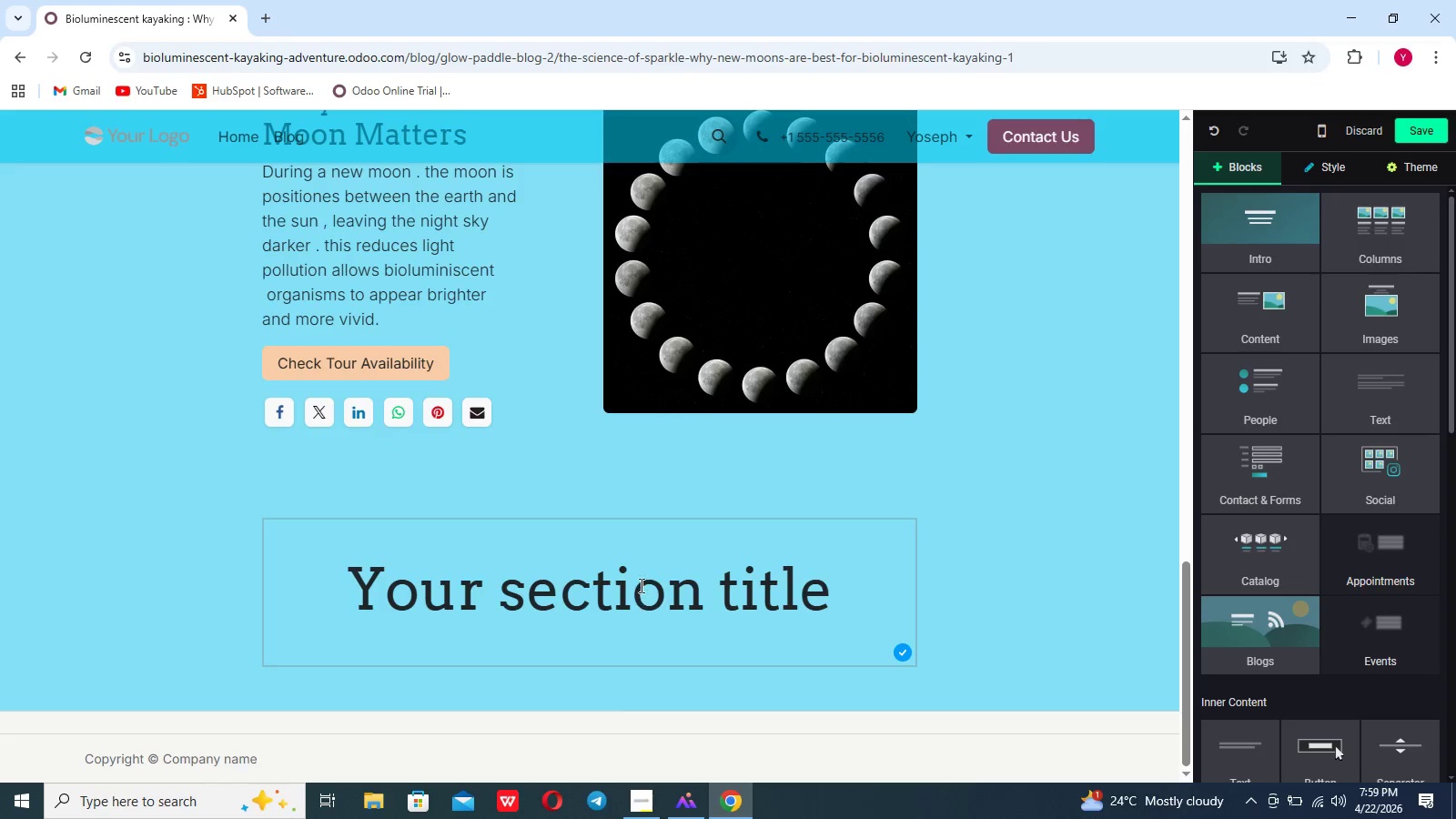 
left_click_drag(start_coordinate=[622, 533], to_coordinate=[935, 525])
 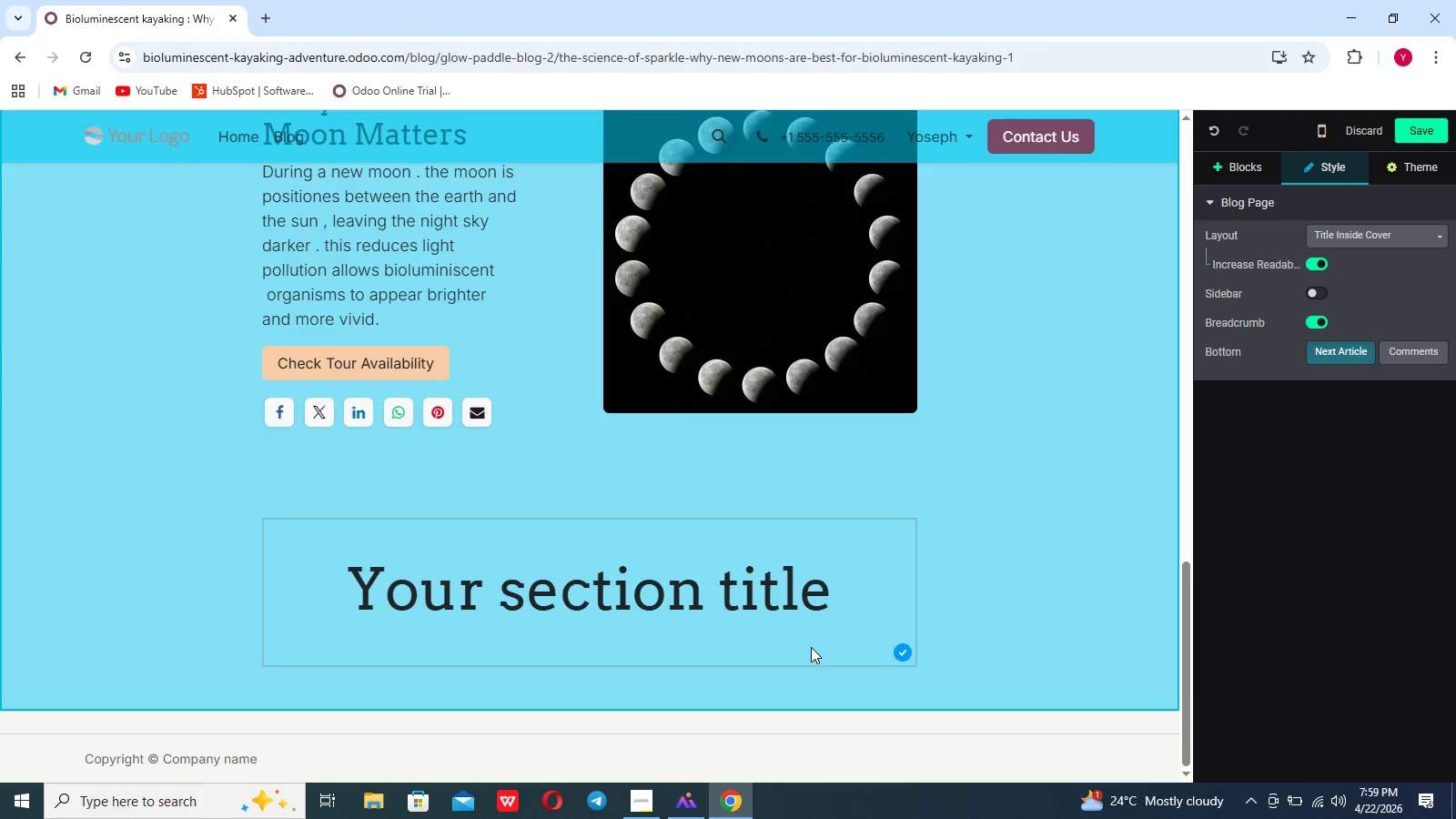 
left_click([807, 650])
 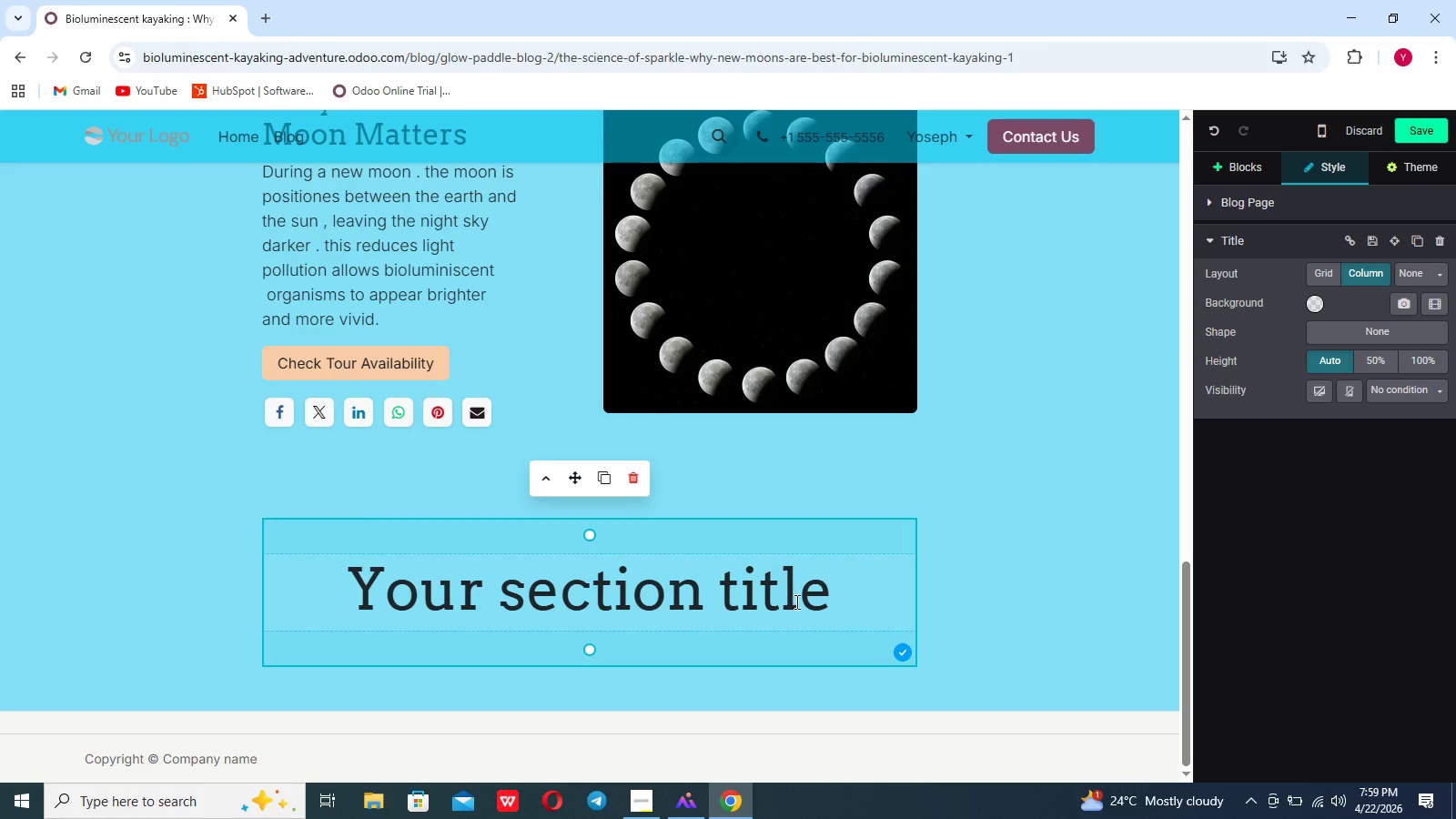 
left_click([836, 598])
 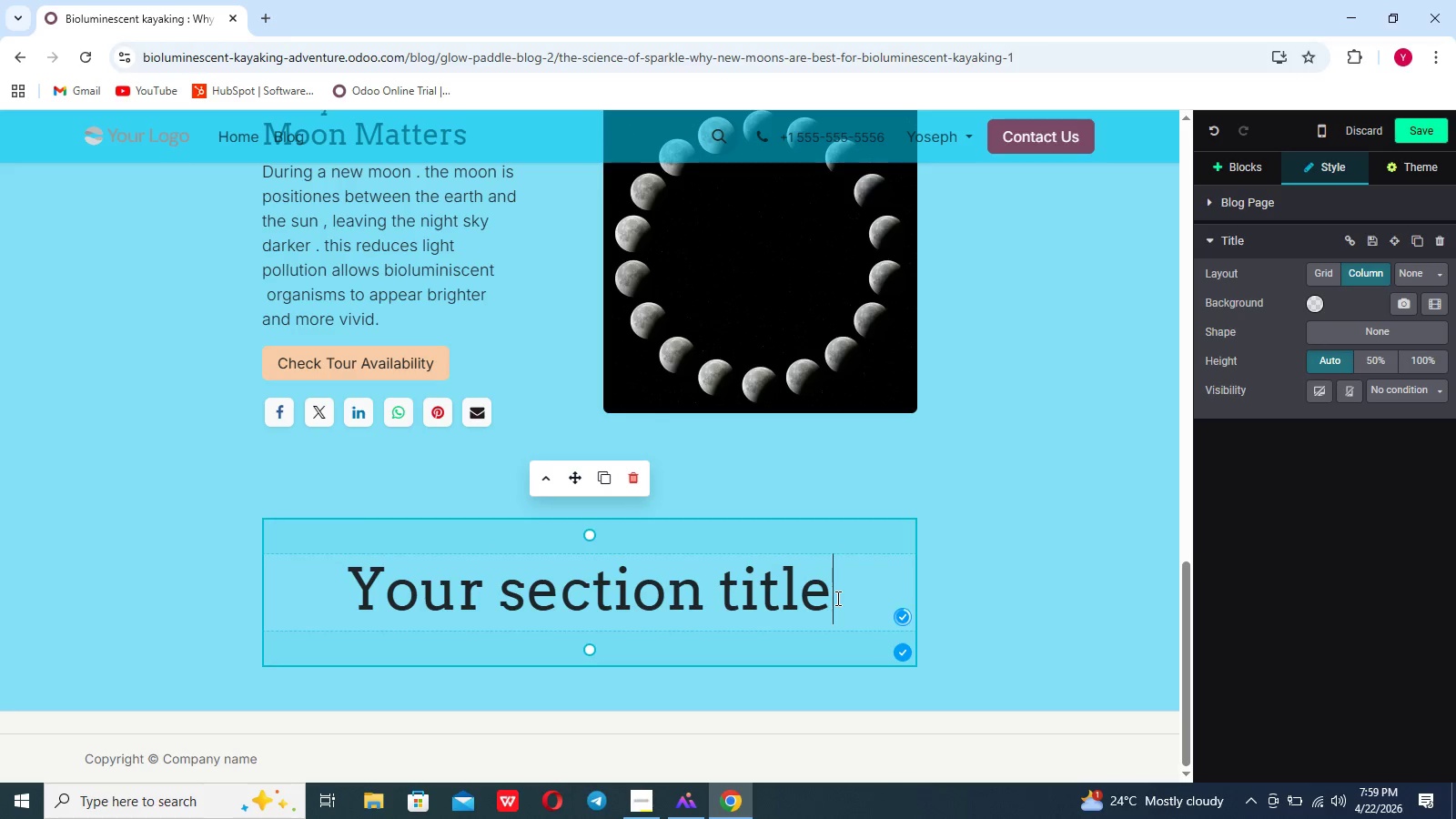 
hold_key(key=Backspace, duration=0.92)
 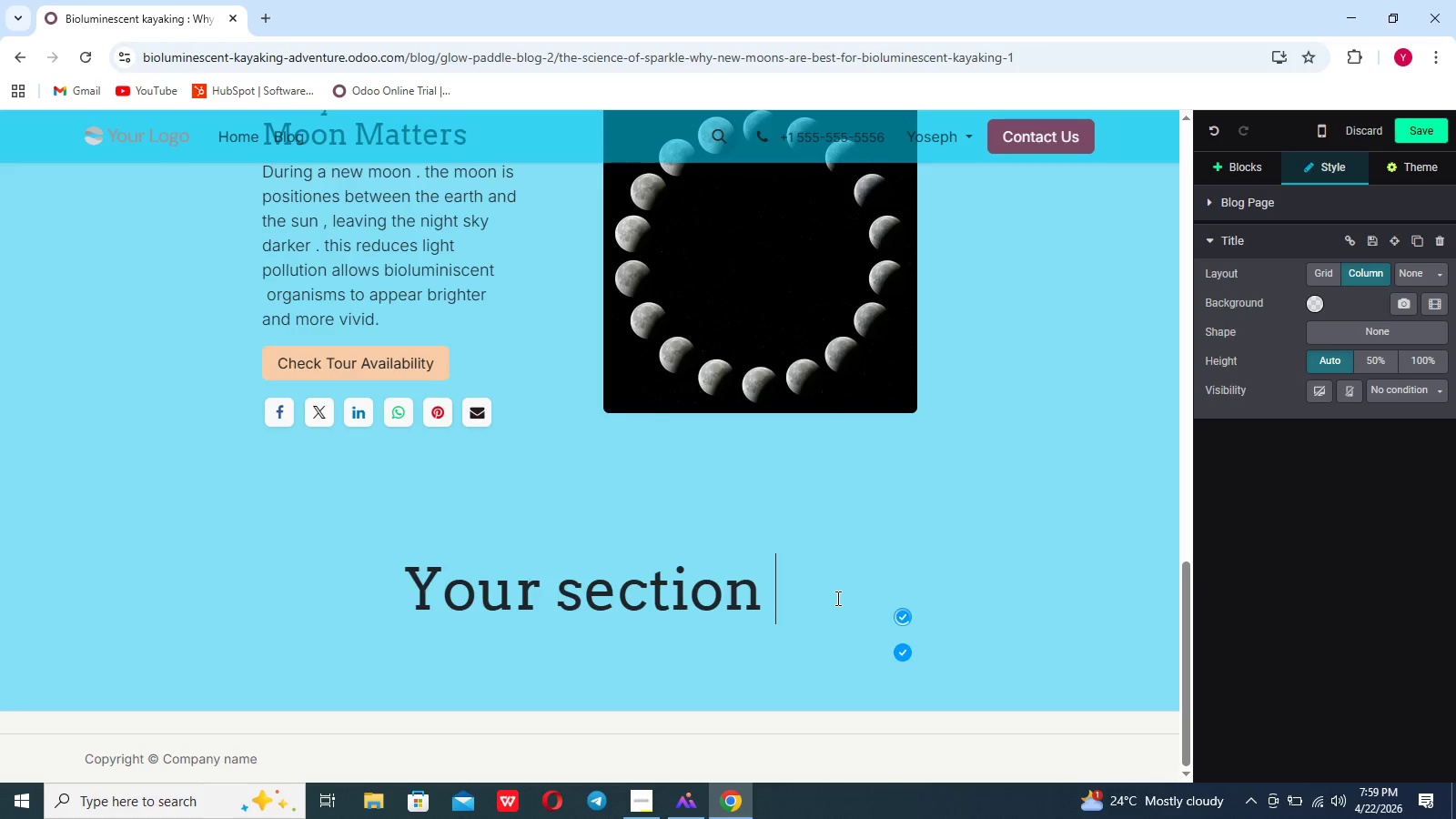 
key(Backspace)
 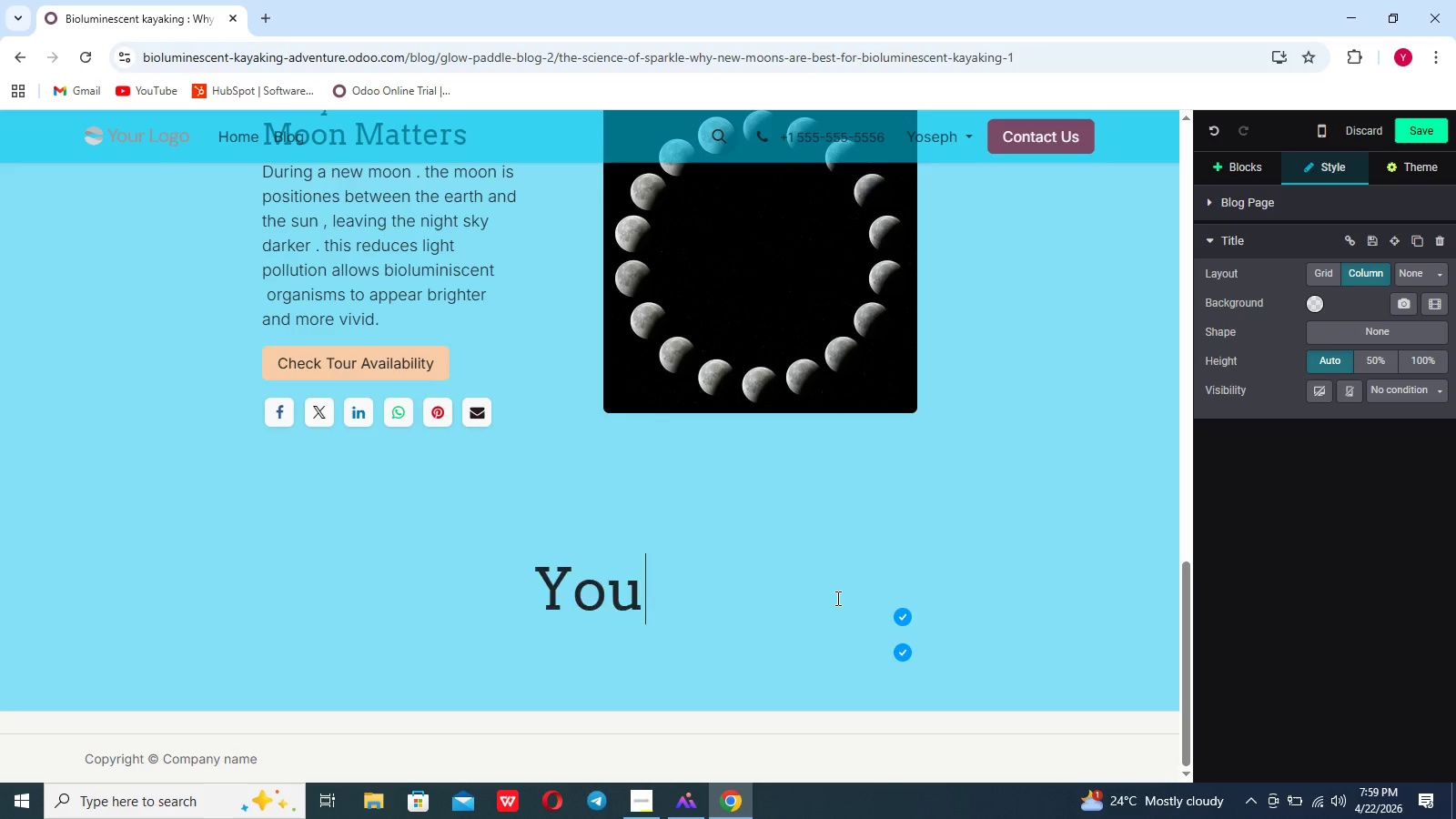 
key(Backspace)
 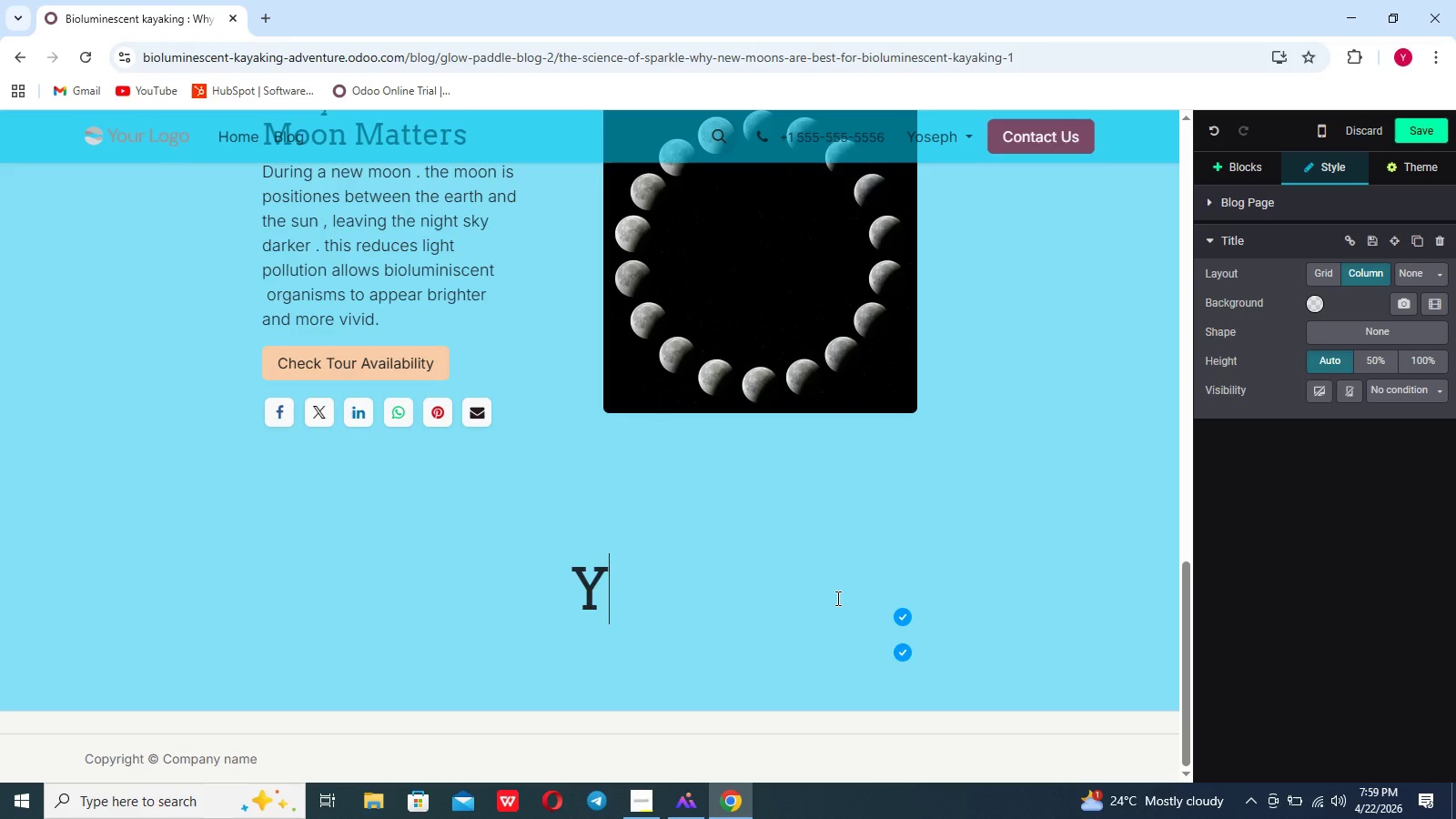 
key(Backspace)
 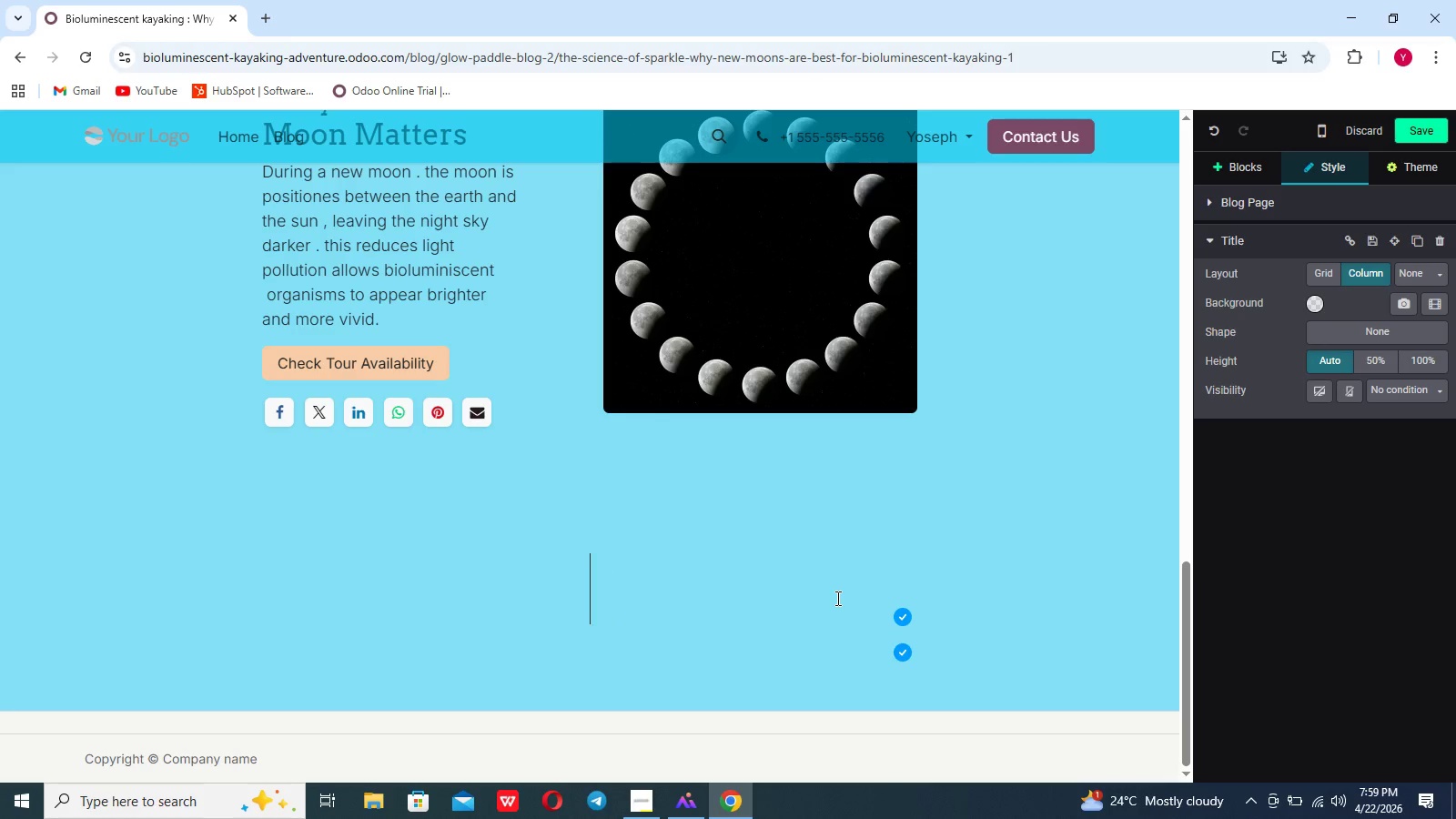 
key(Backspace)
 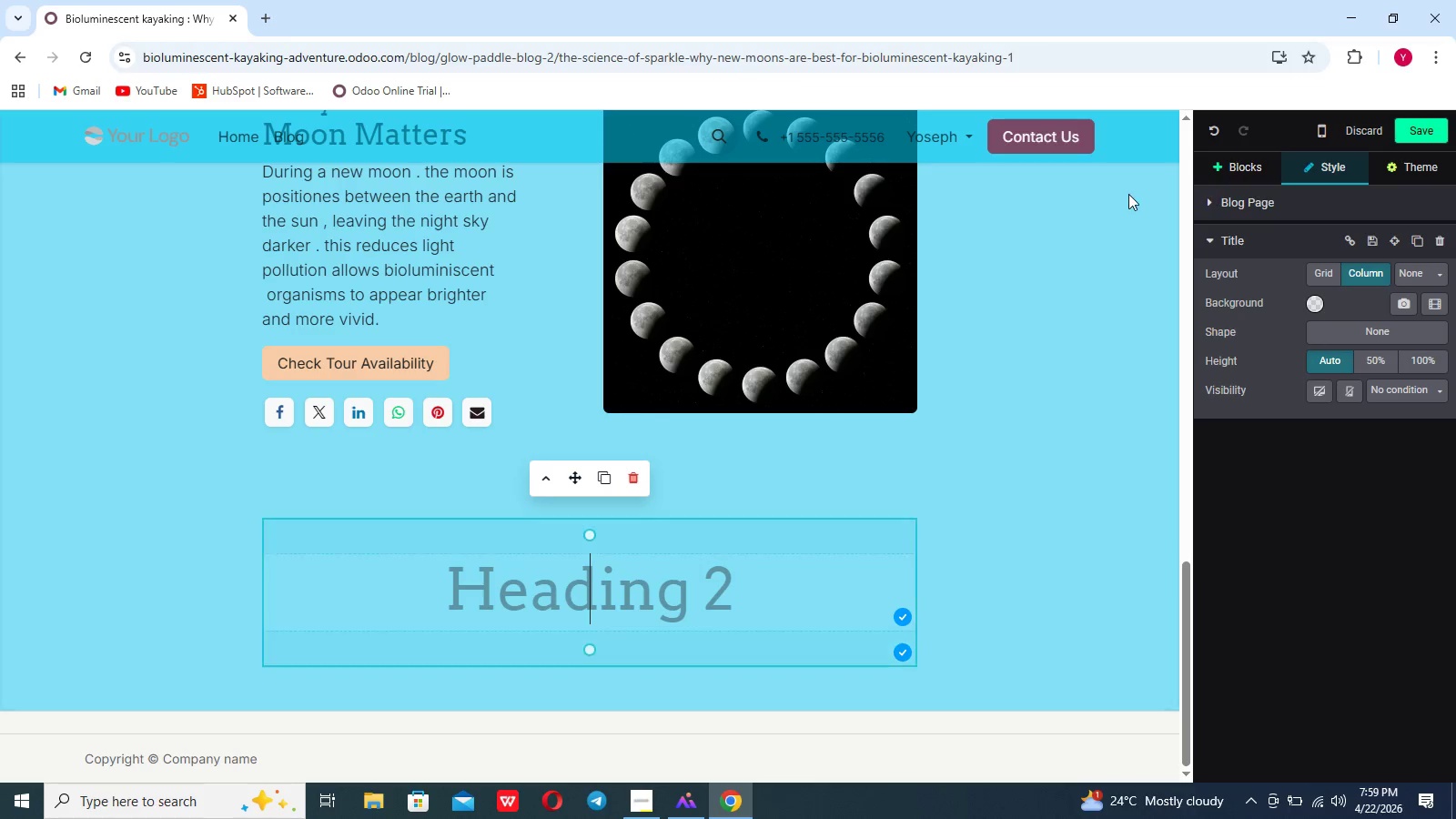 
left_click([1241, 174])
 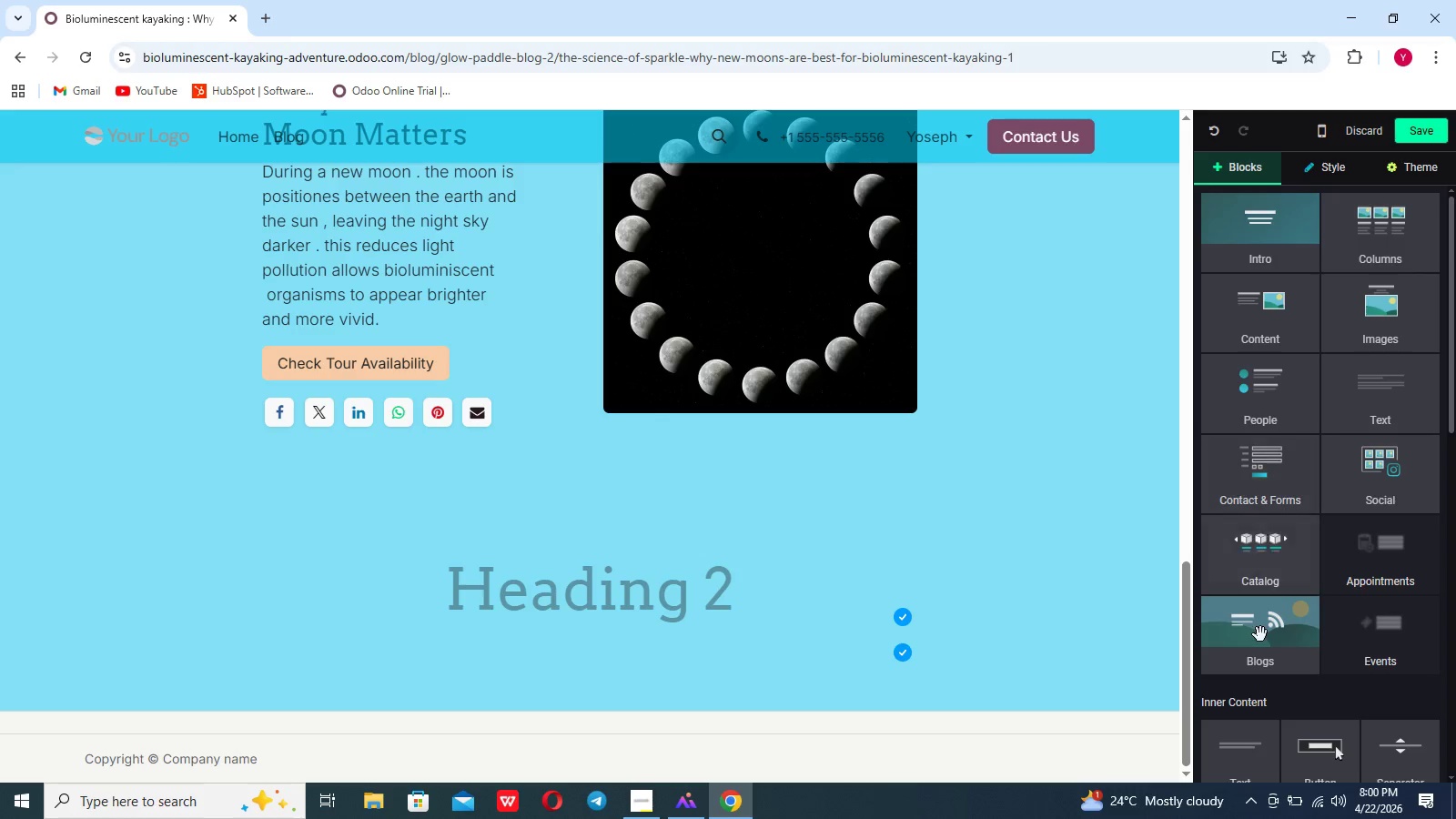 
scroll: coordinate [1260, 634], scroll_direction: down, amount: 11.0
 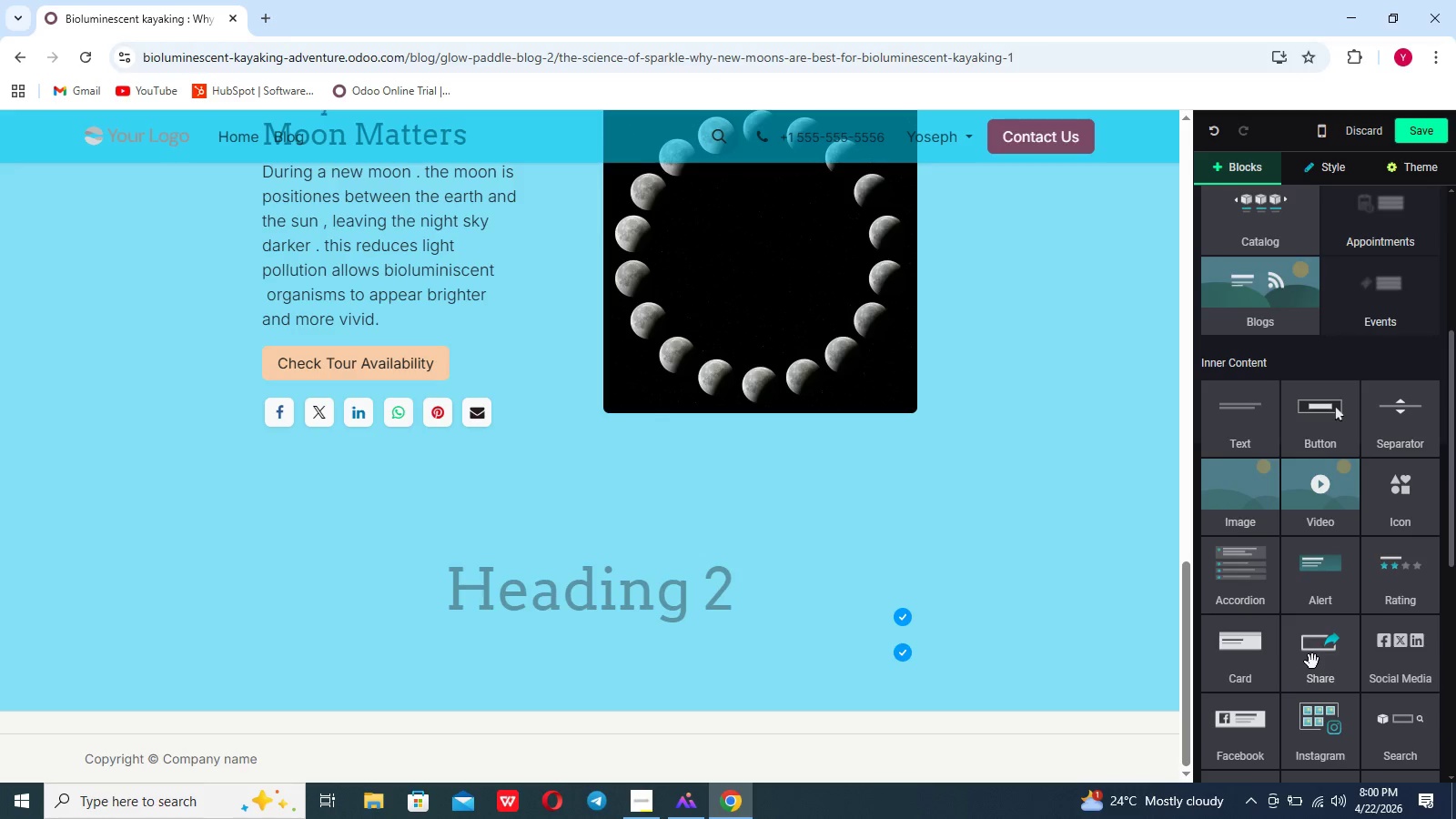 
left_click_drag(start_coordinate=[1312, 662], to_coordinate=[593, 652])
 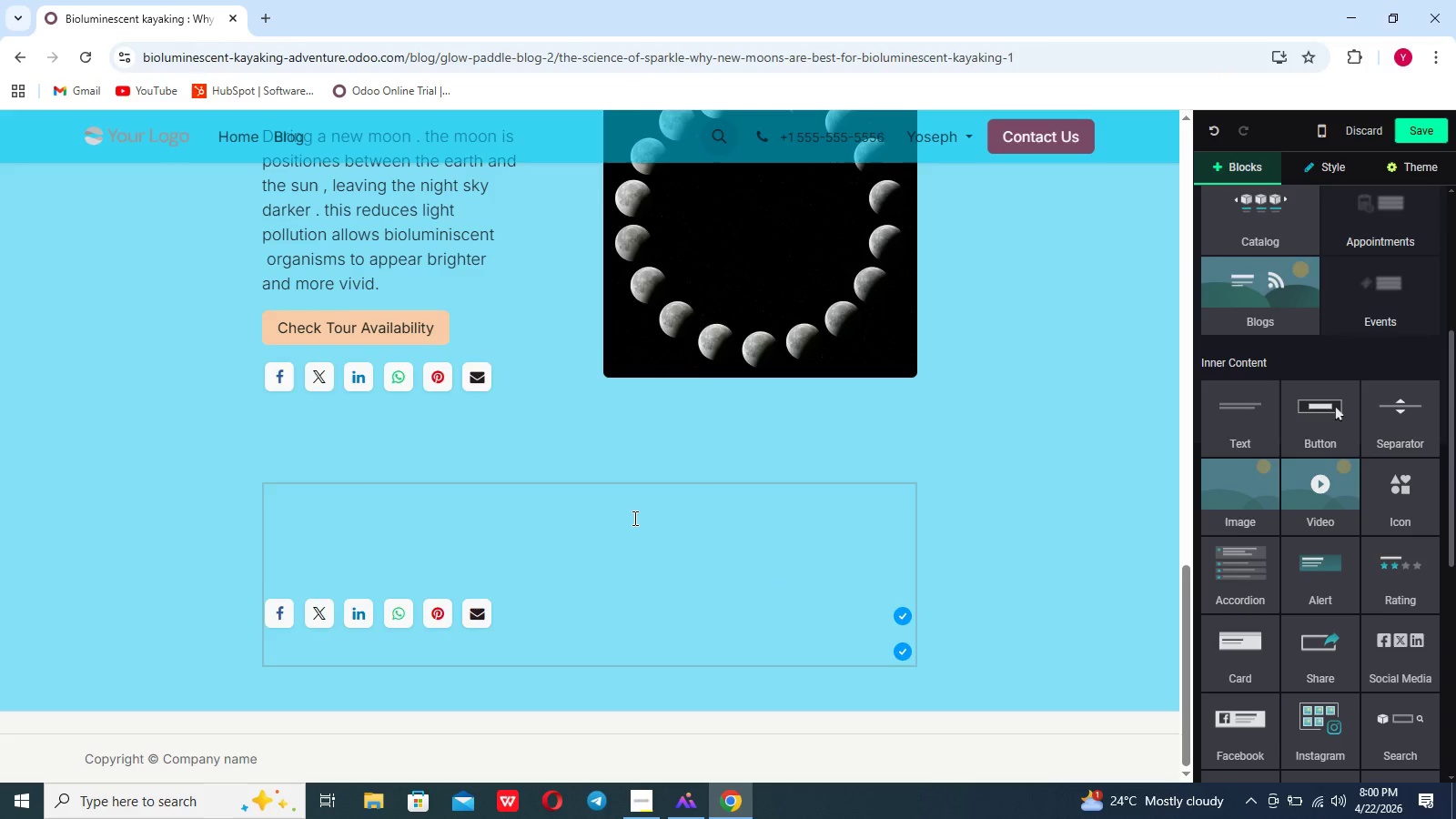 
scroll: coordinate [633, 518], scroll_direction: down, amount: 1.0
 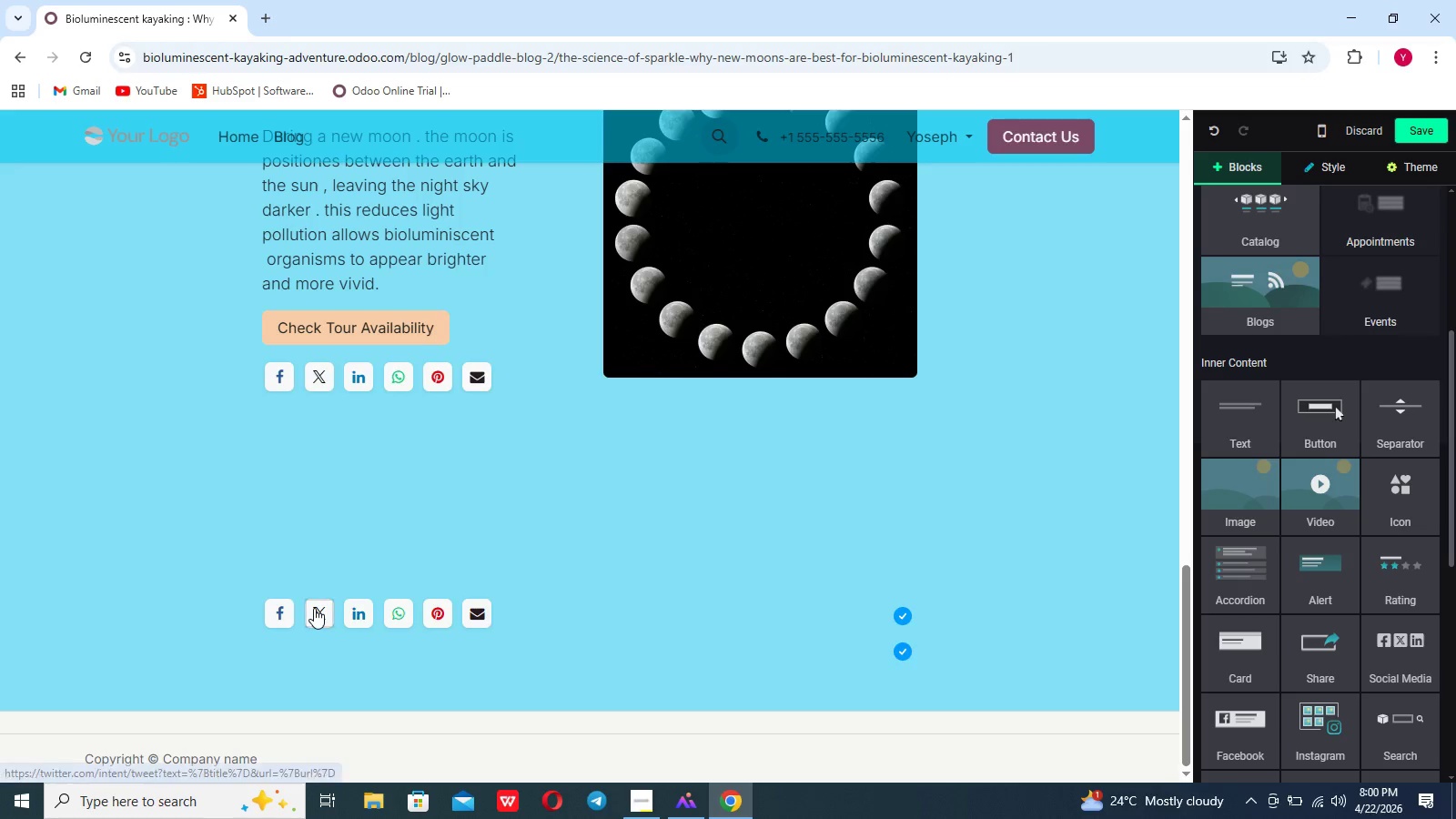 
mouse_move([268, 592])
 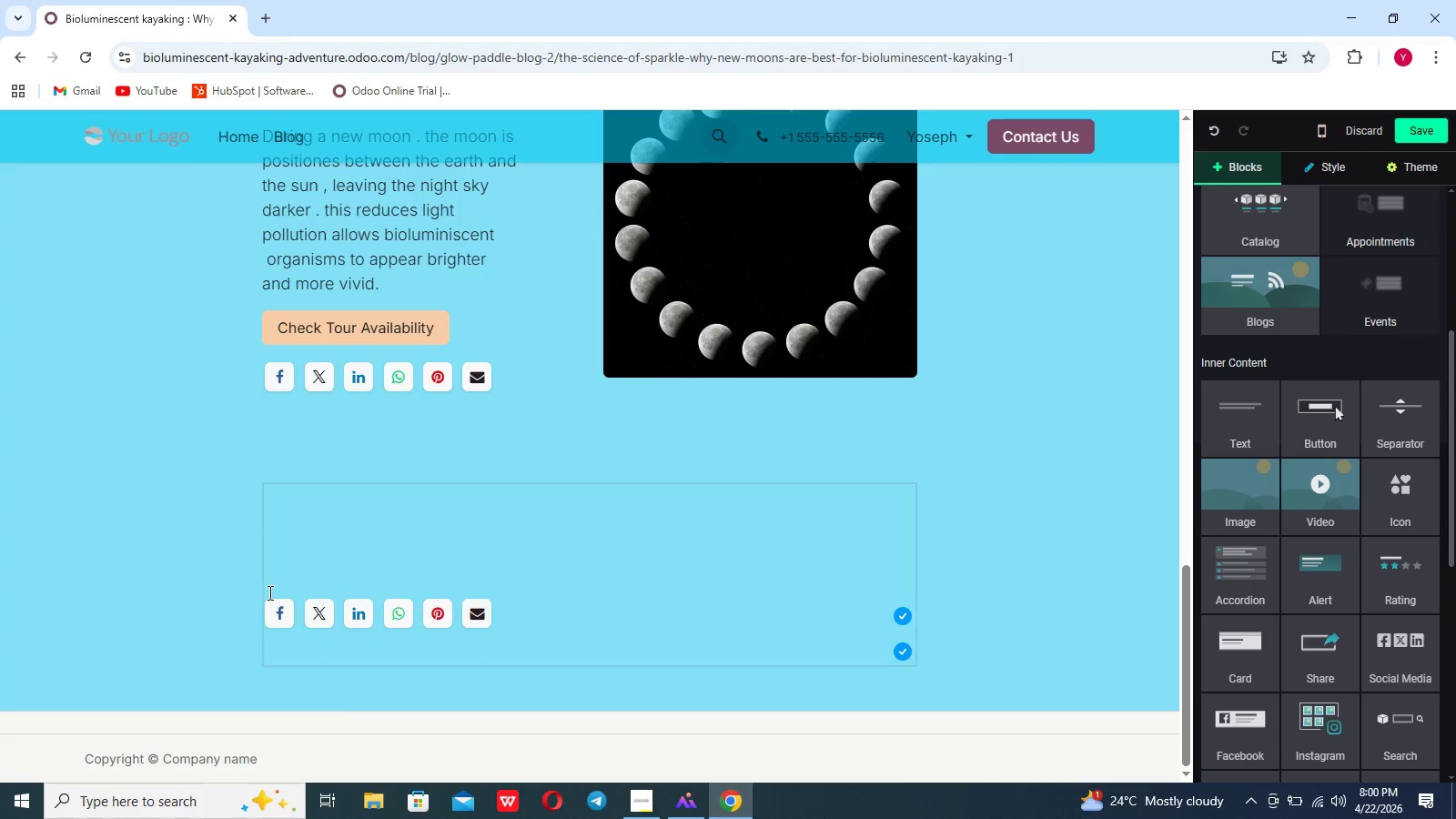 
left_click([268, 592])
 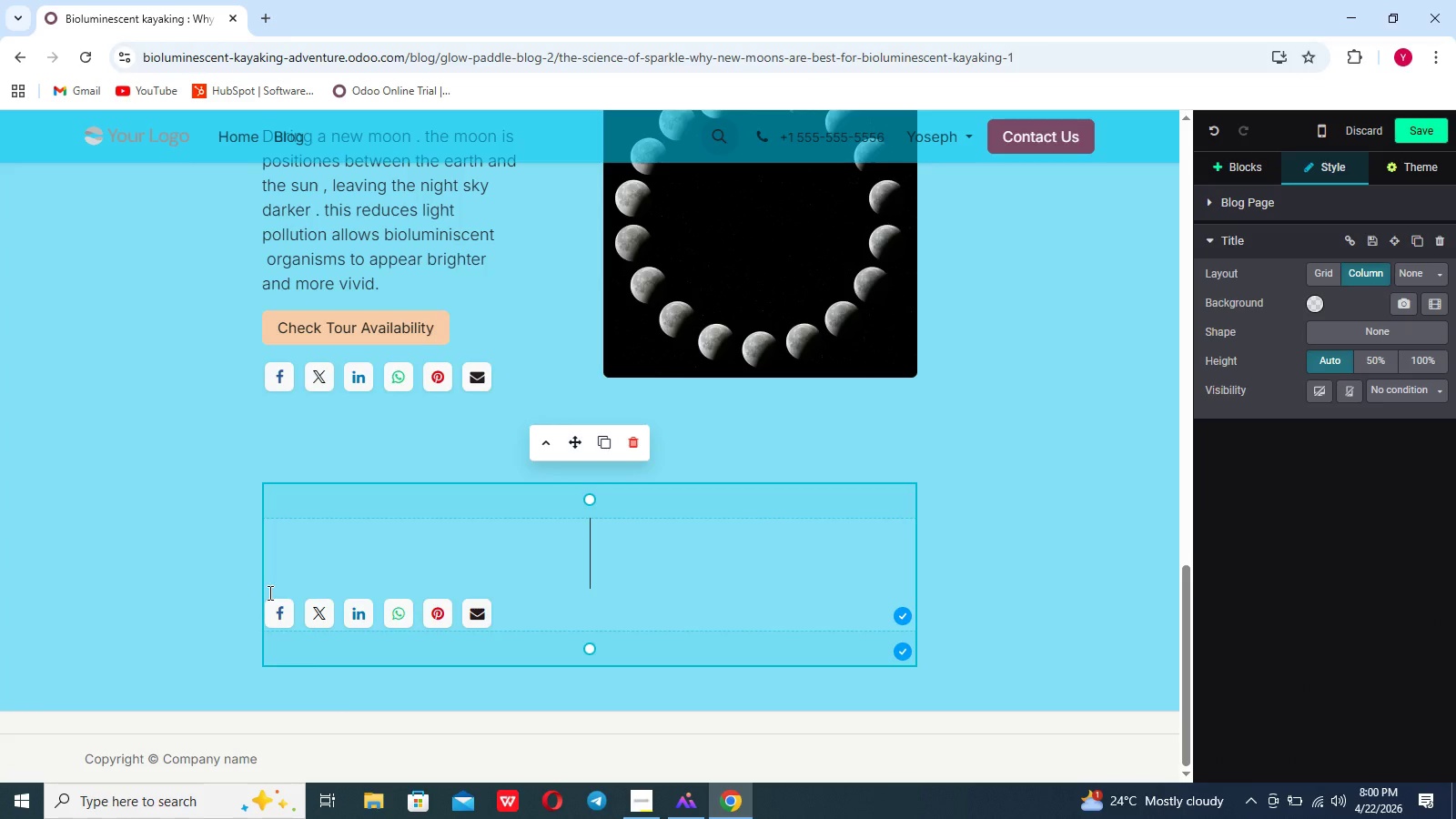 
hold_key(key=ArrowLeft, duration=0.39)
 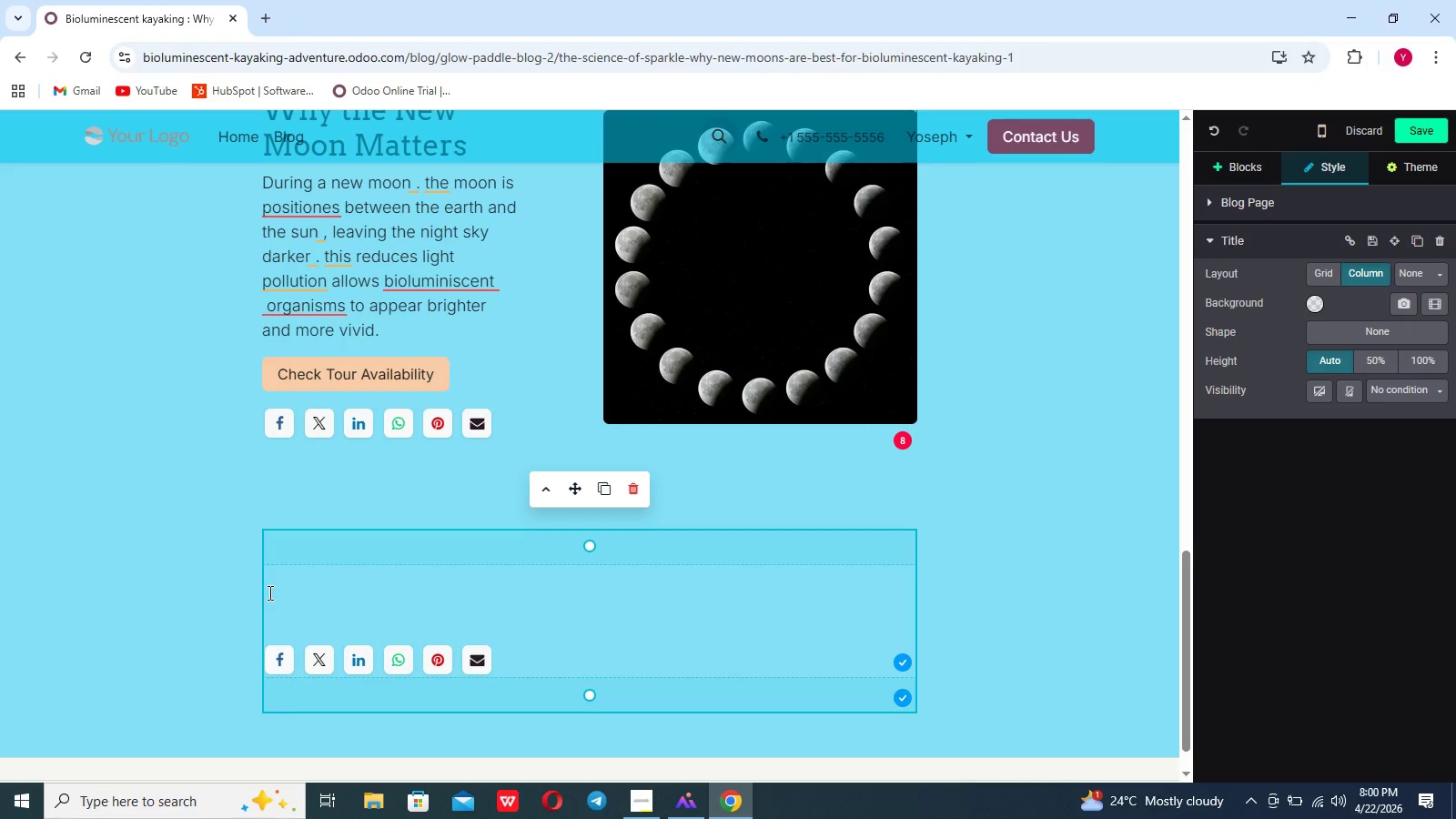 
key(ArrowLeft)
 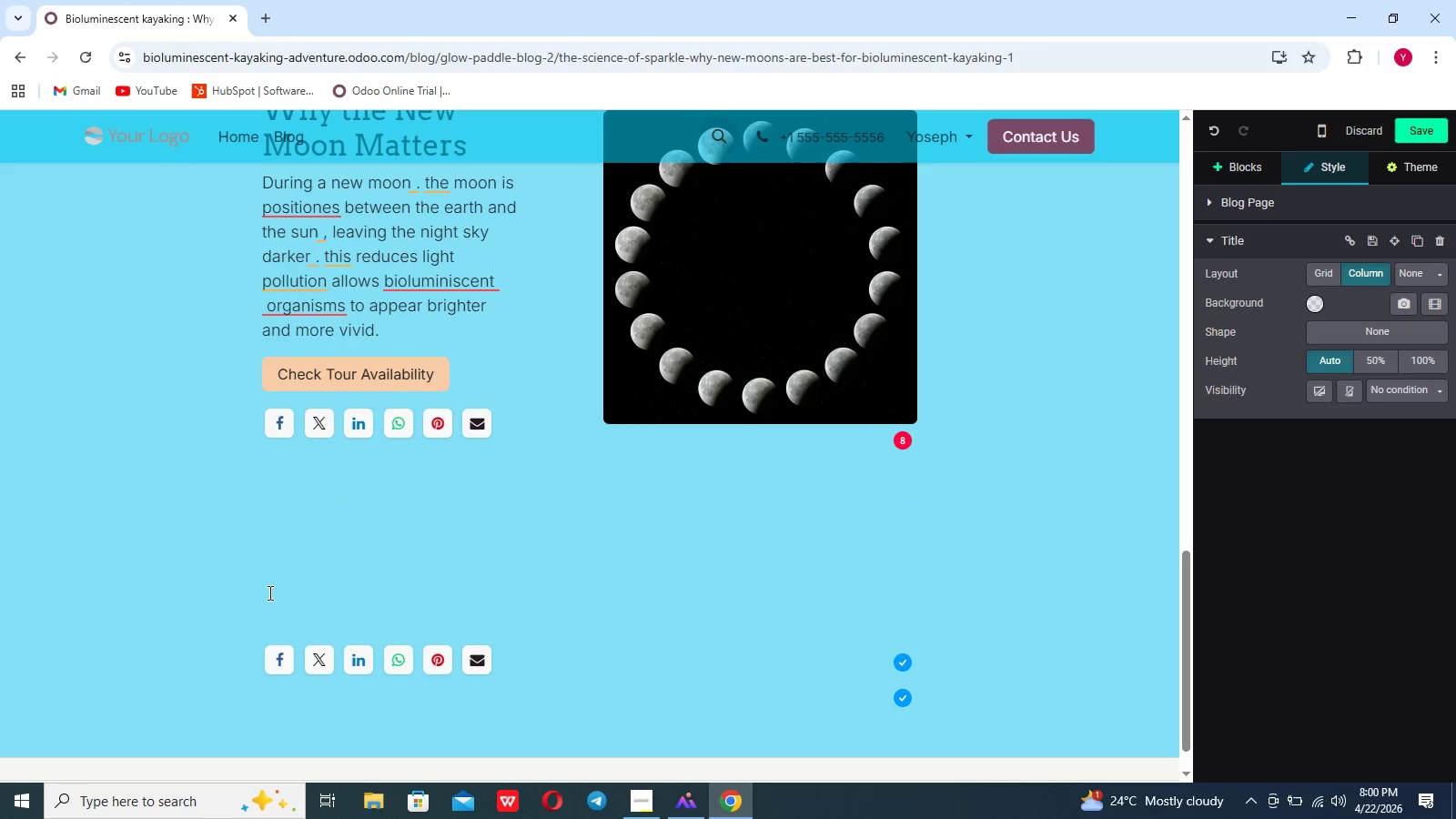 
key(ArrowDown)
 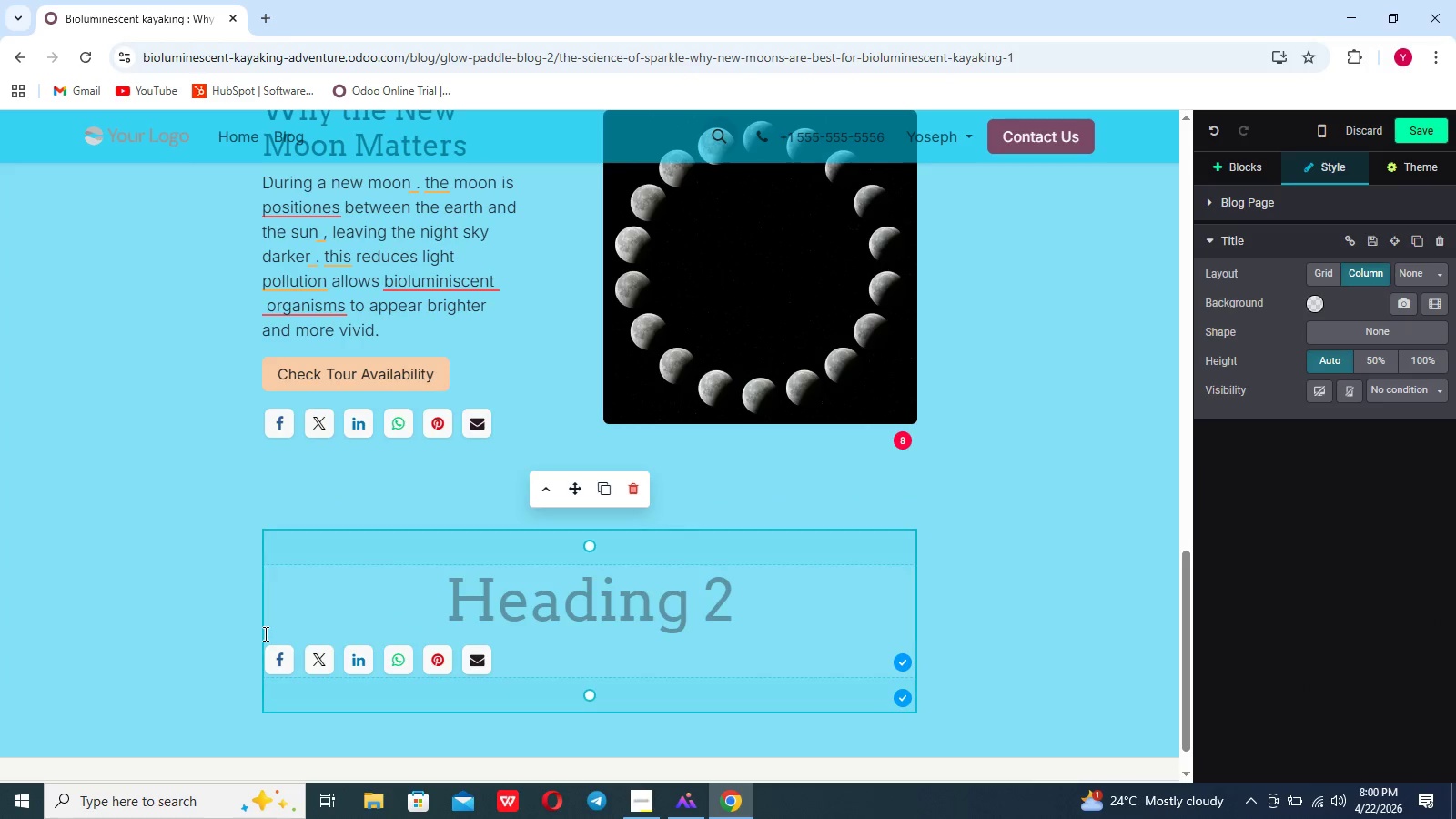 
left_click_drag(start_coordinate=[266, 652], to_coordinate=[270, 652])
 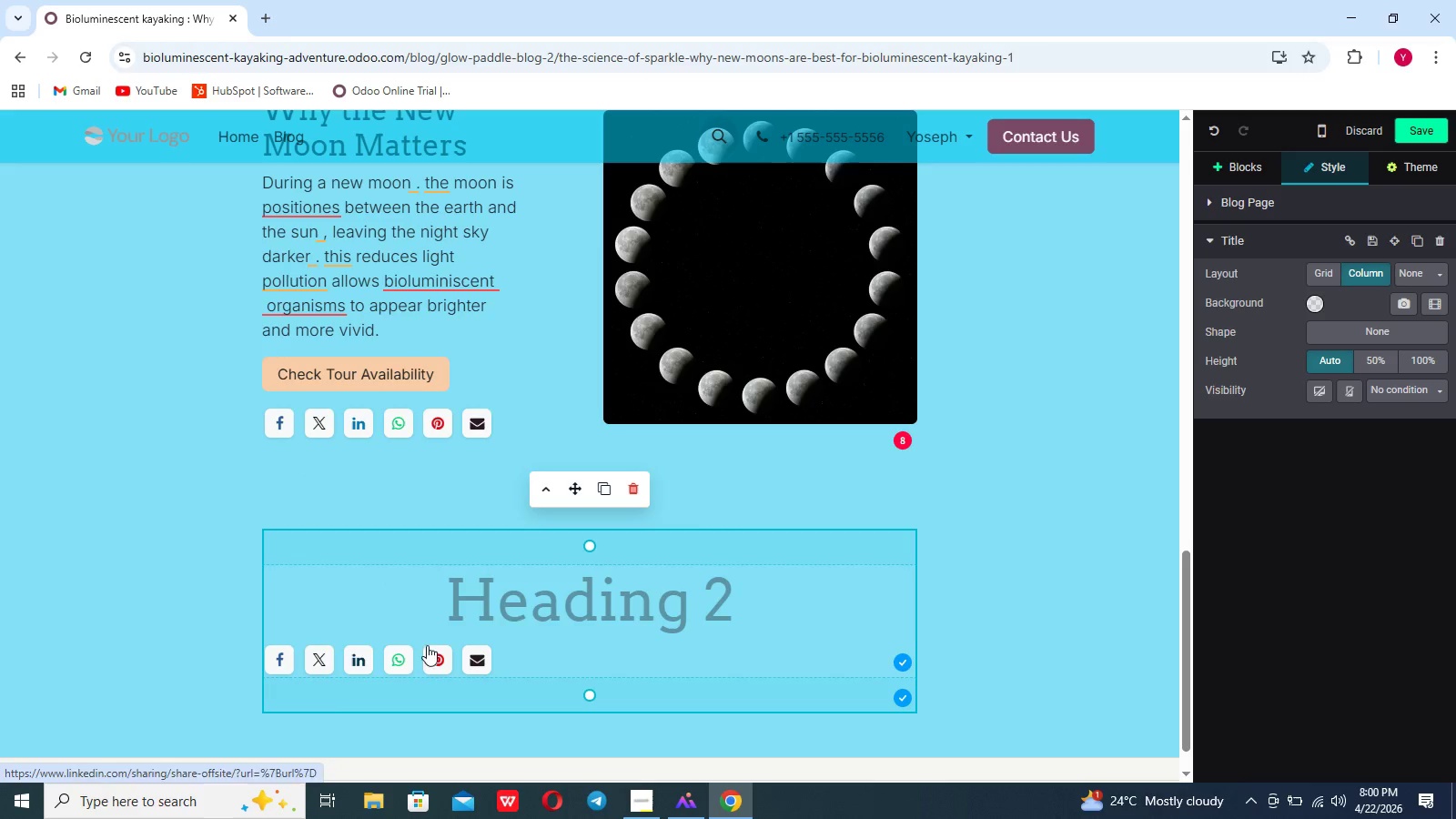 
left_click_drag(start_coordinate=[578, 492], to_coordinate=[723, 501])
 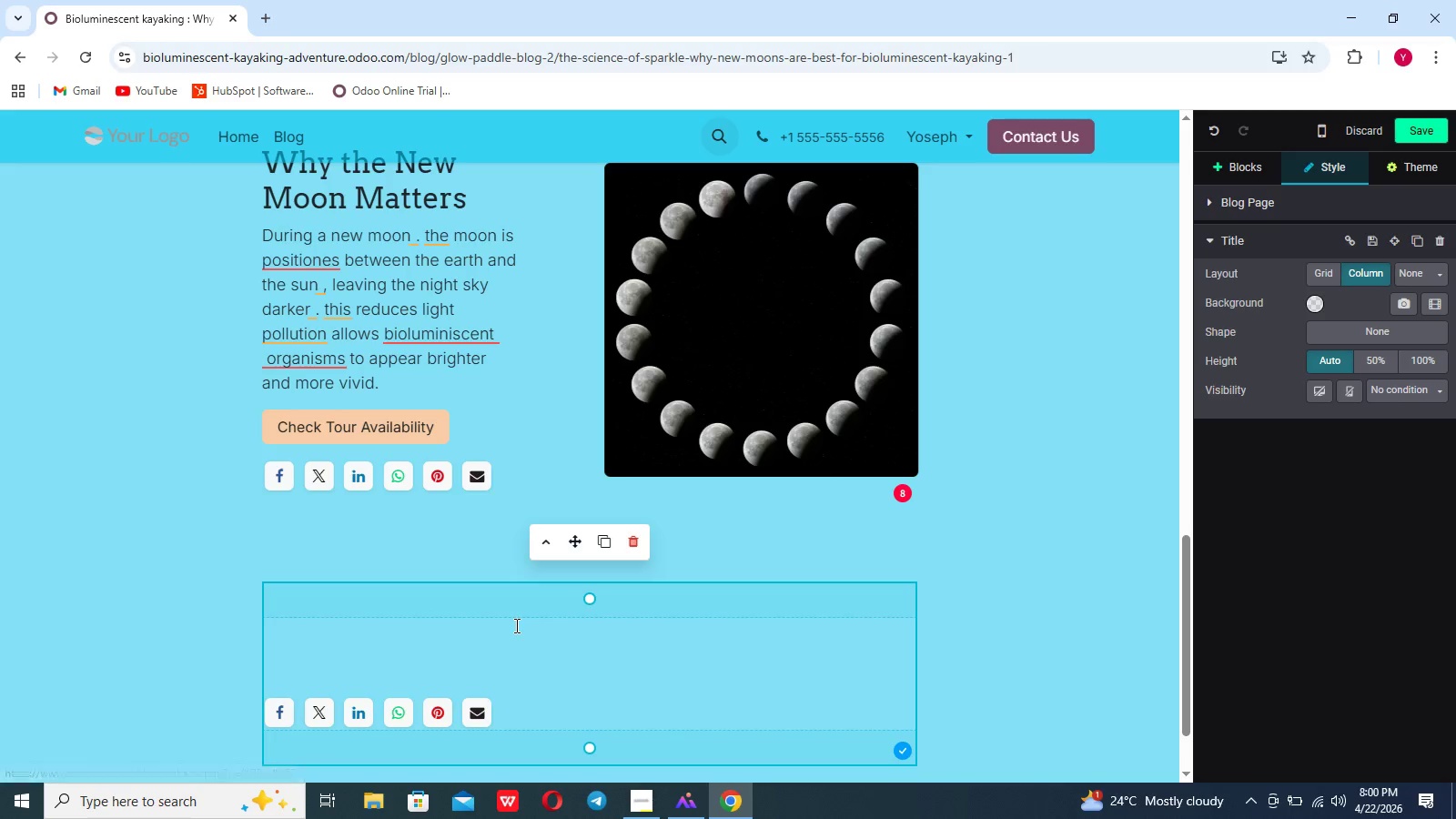 
wait(7.14)
 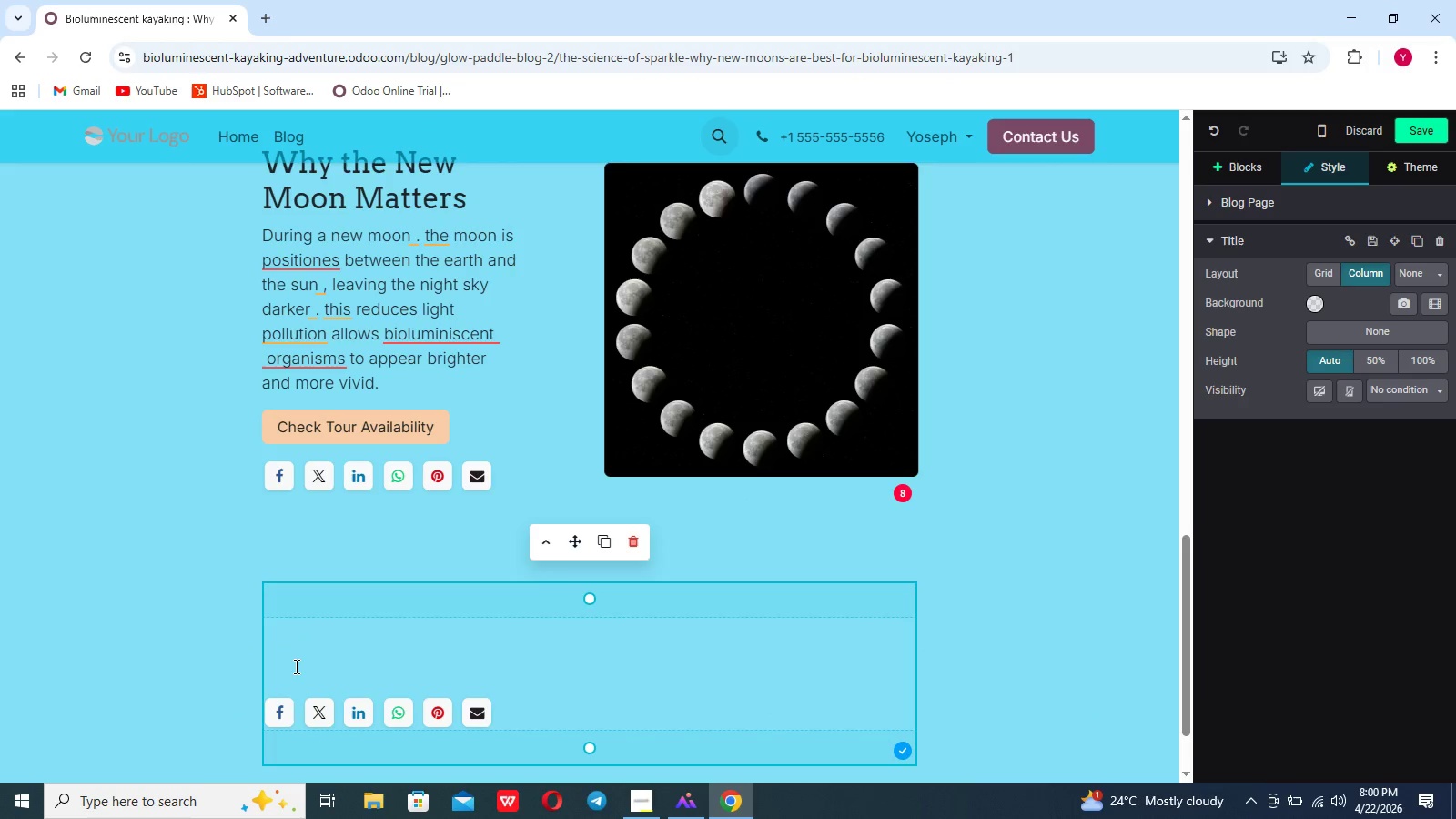 
left_click([363, 505])
 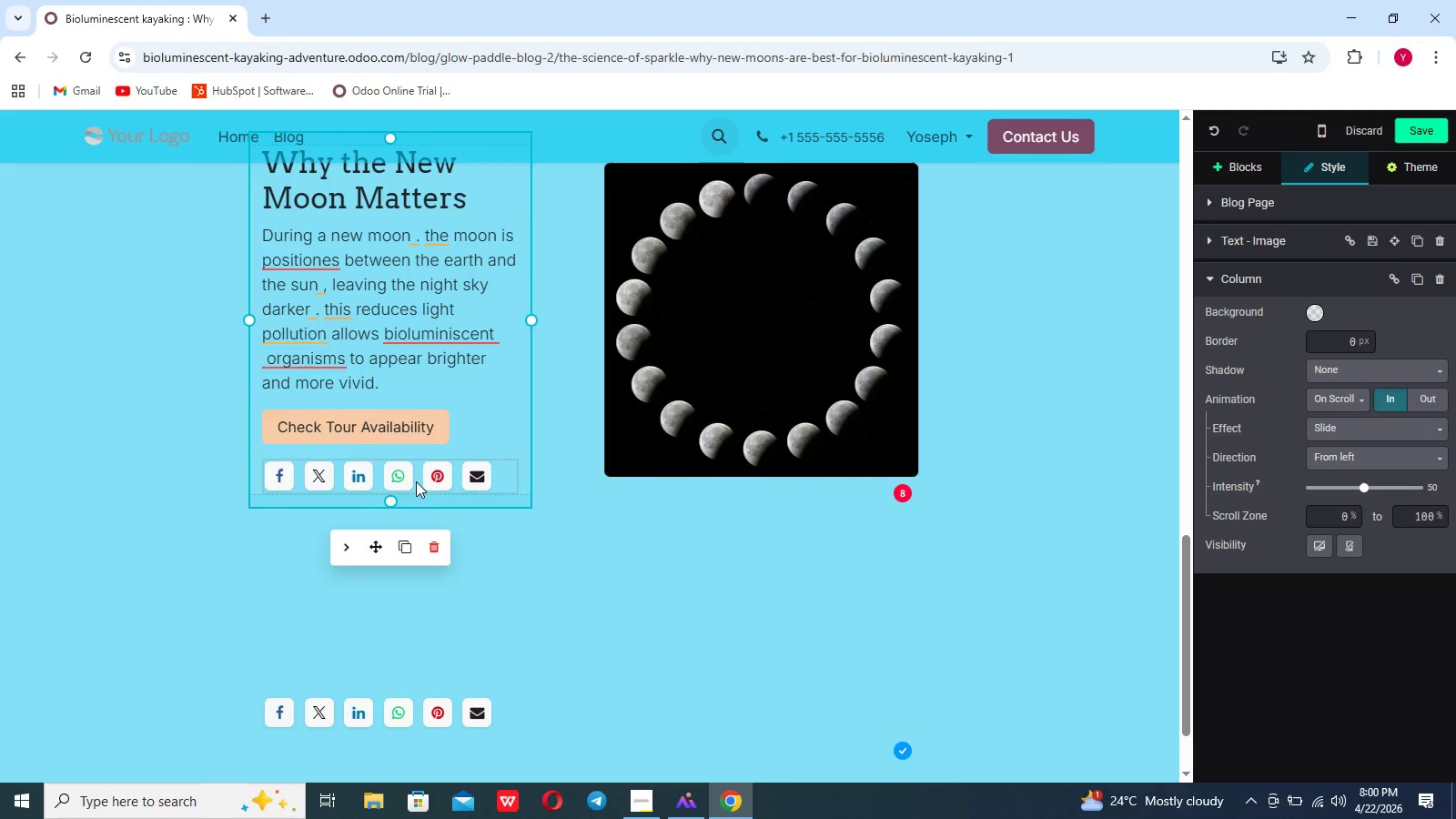 
left_click([441, 479])
 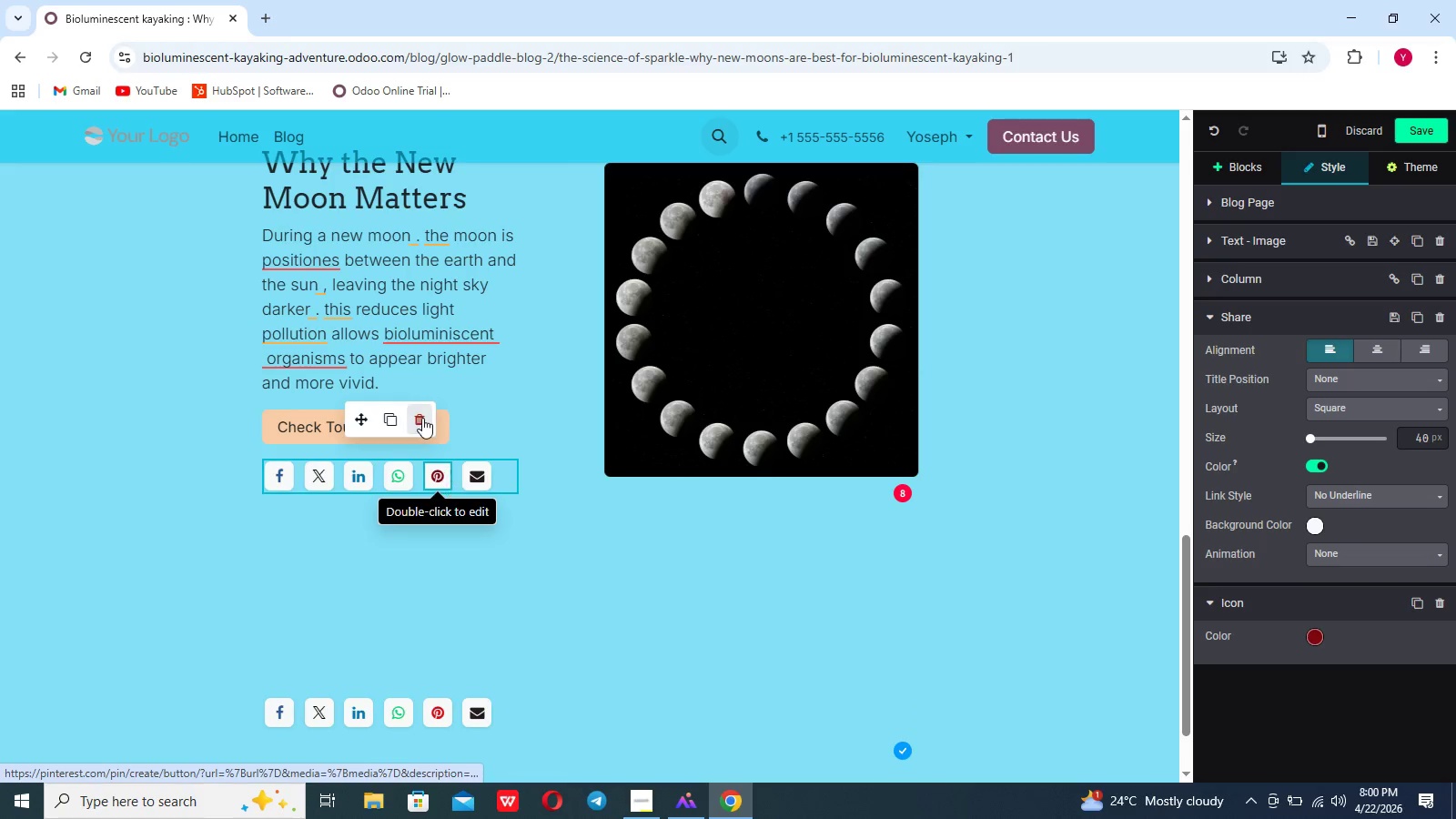 
left_click([419, 417])
 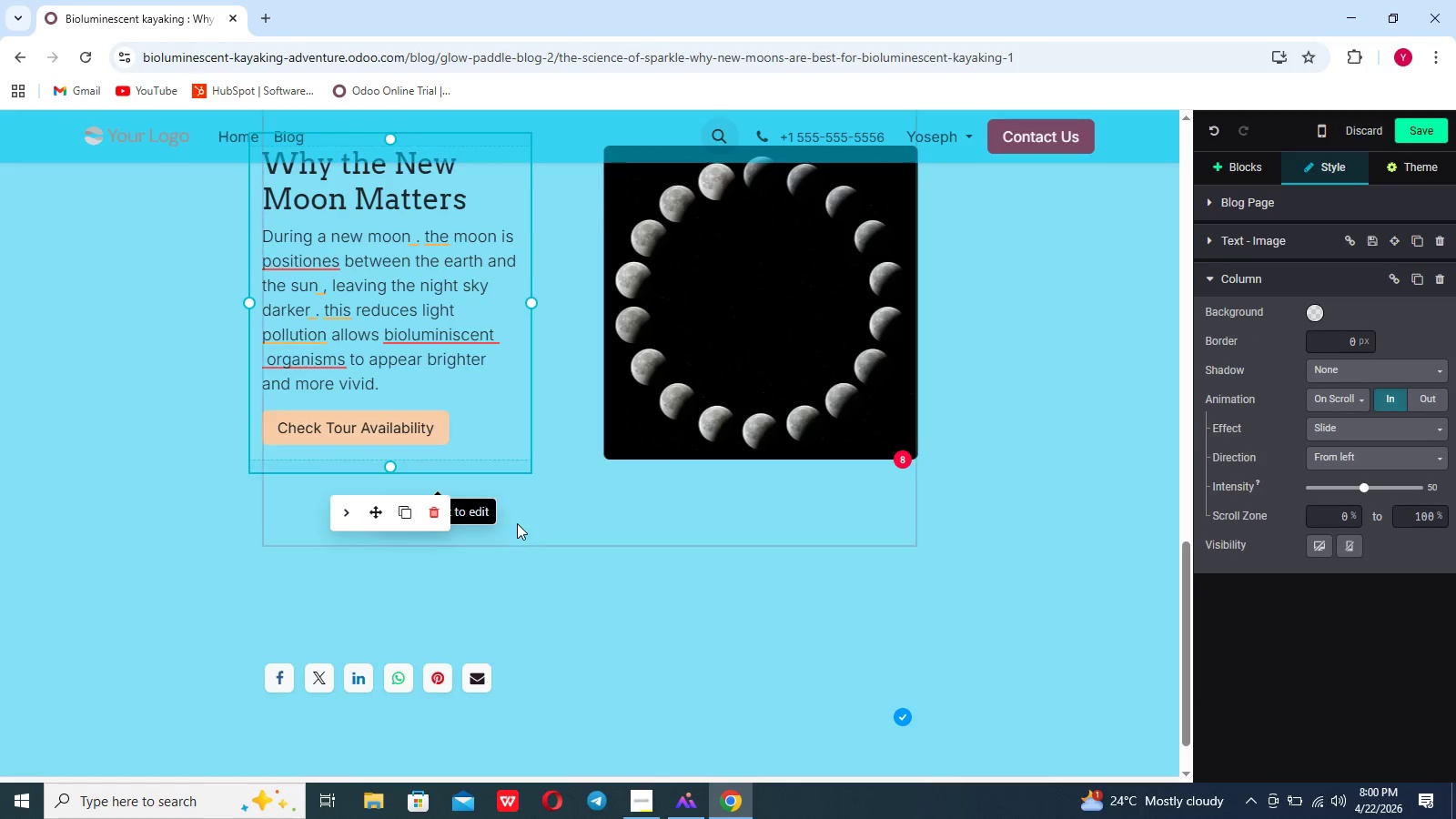 
left_click([651, 579])
 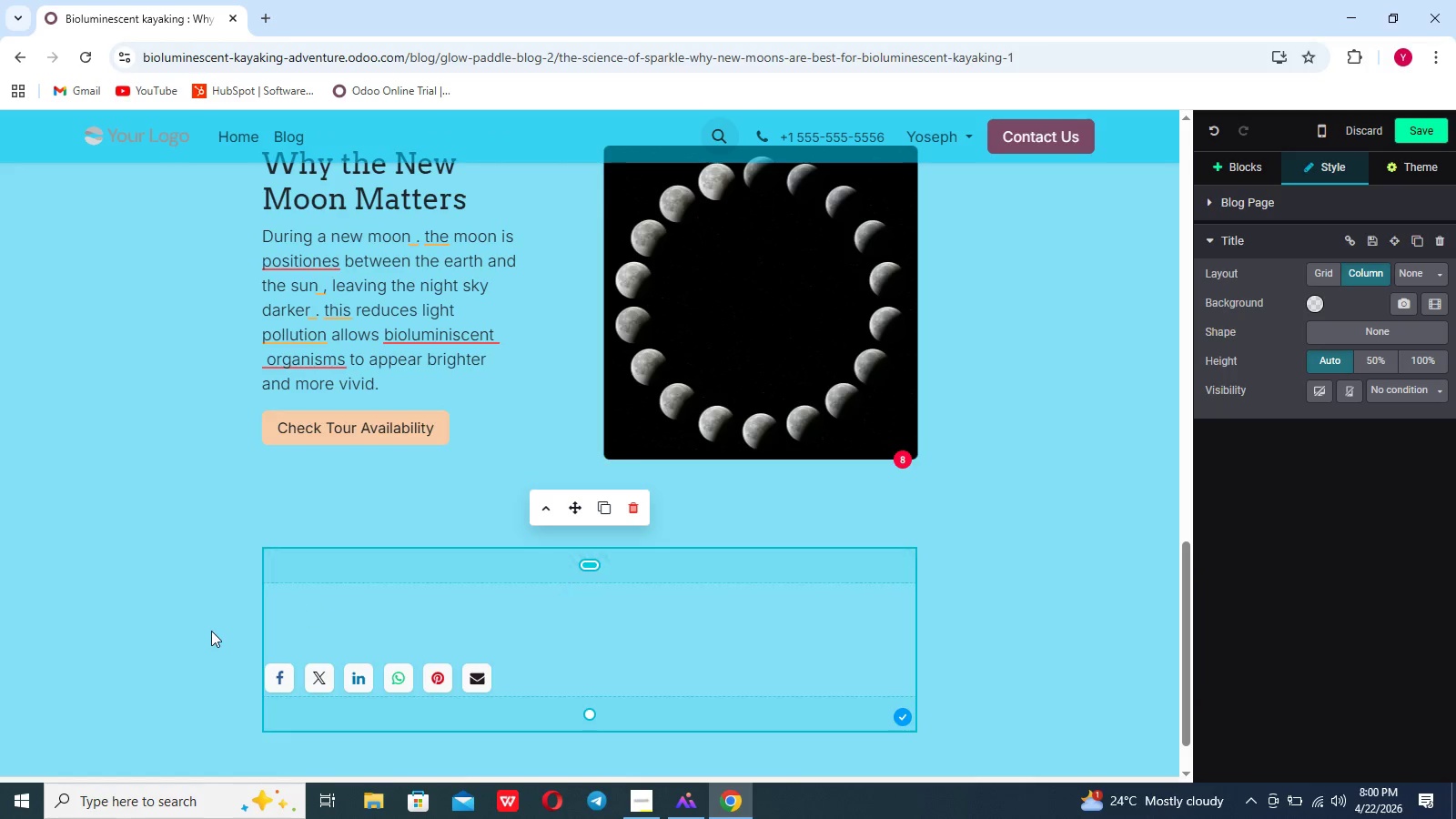 
left_click([207, 631])
 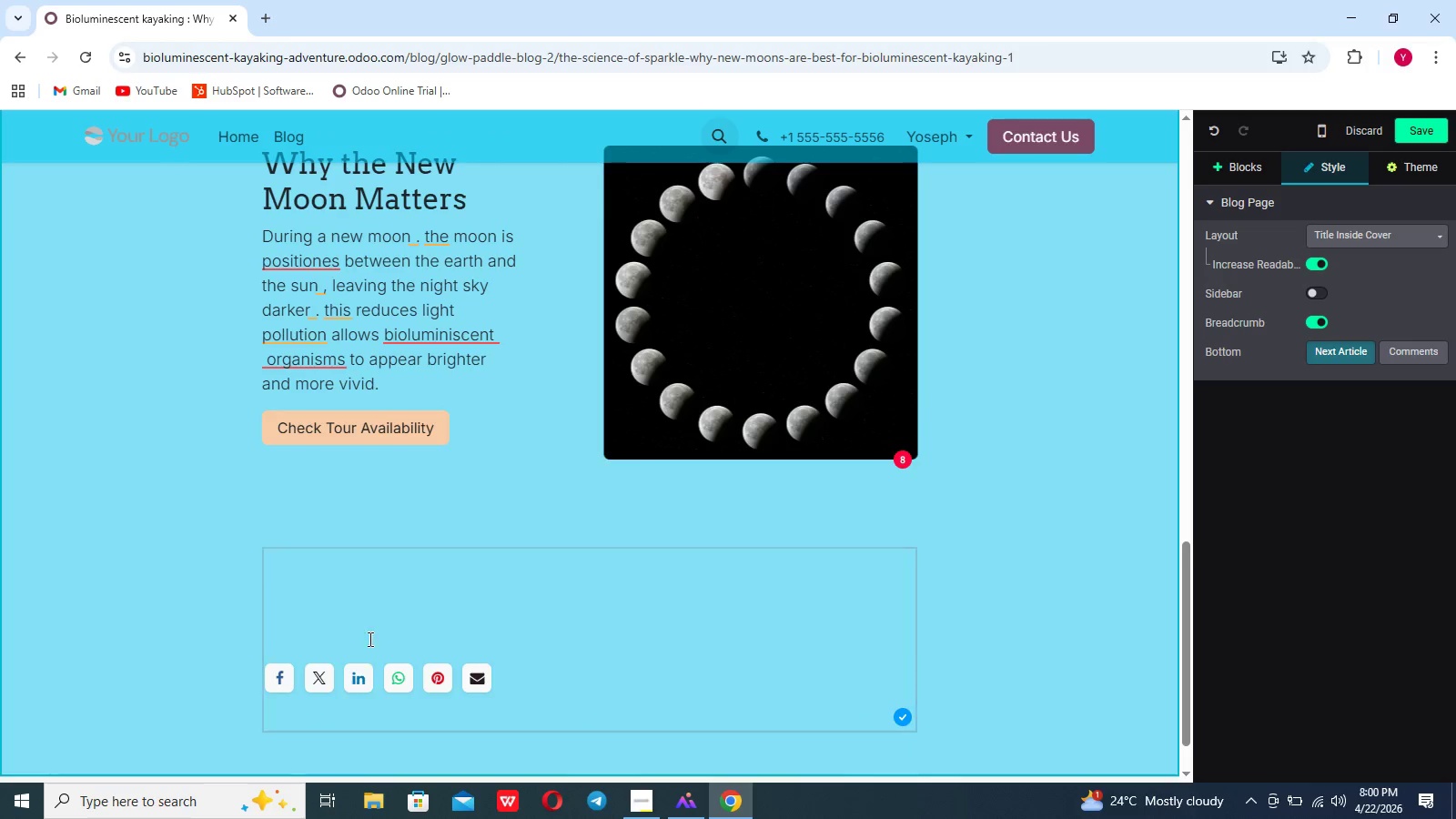 
left_click([384, 635])
 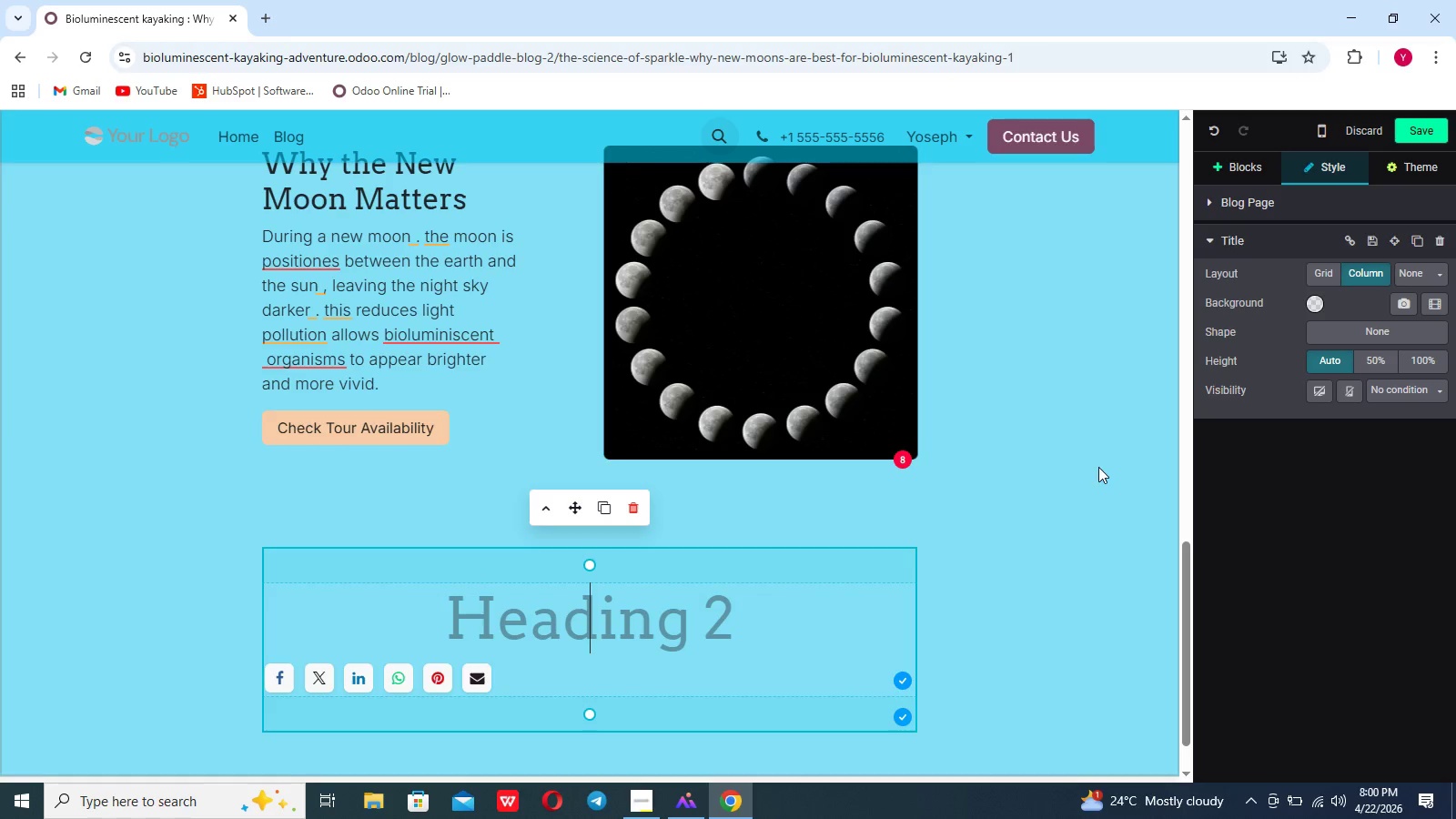 
left_click([459, 681])
 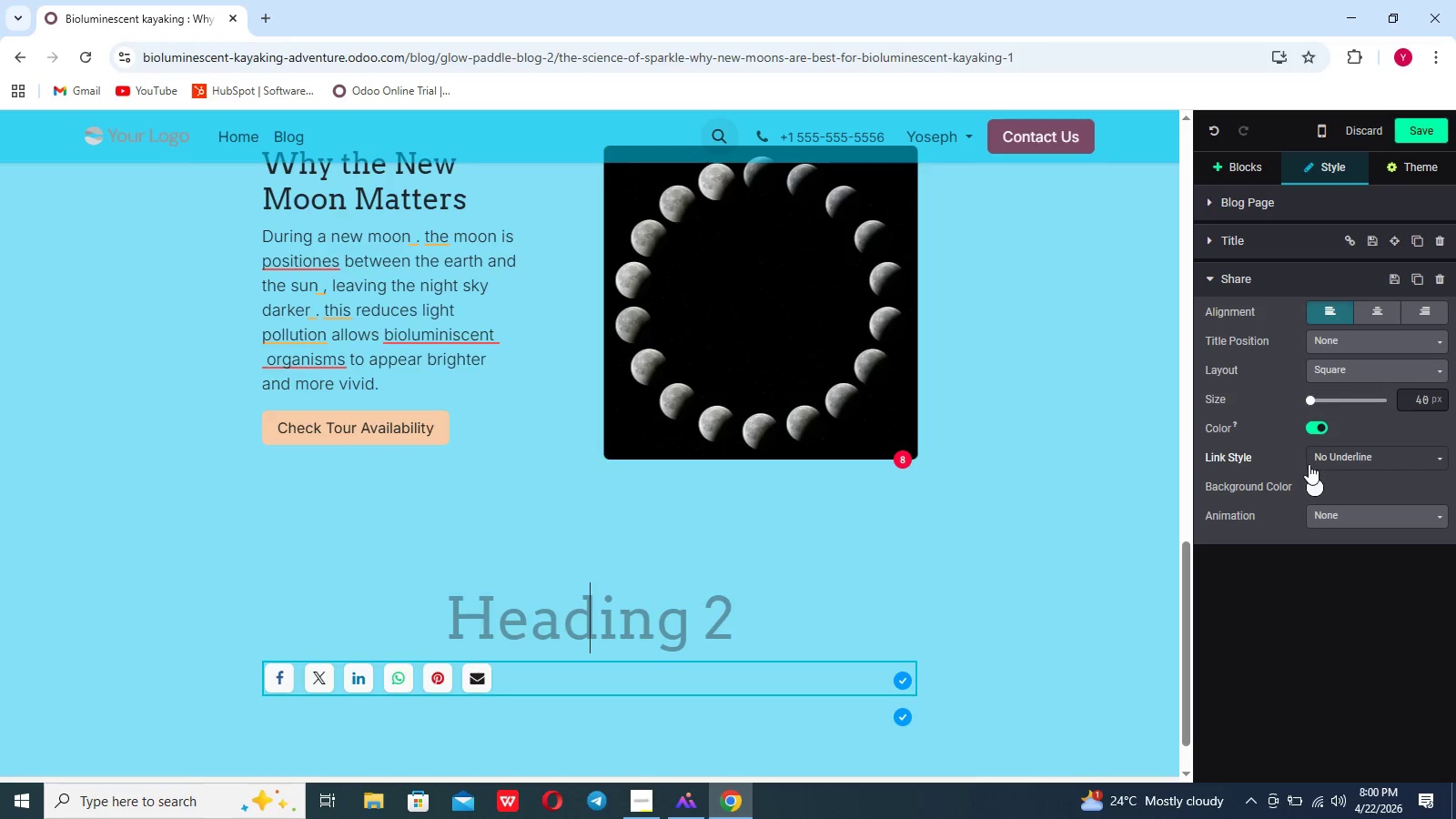 
left_click([1329, 514])
 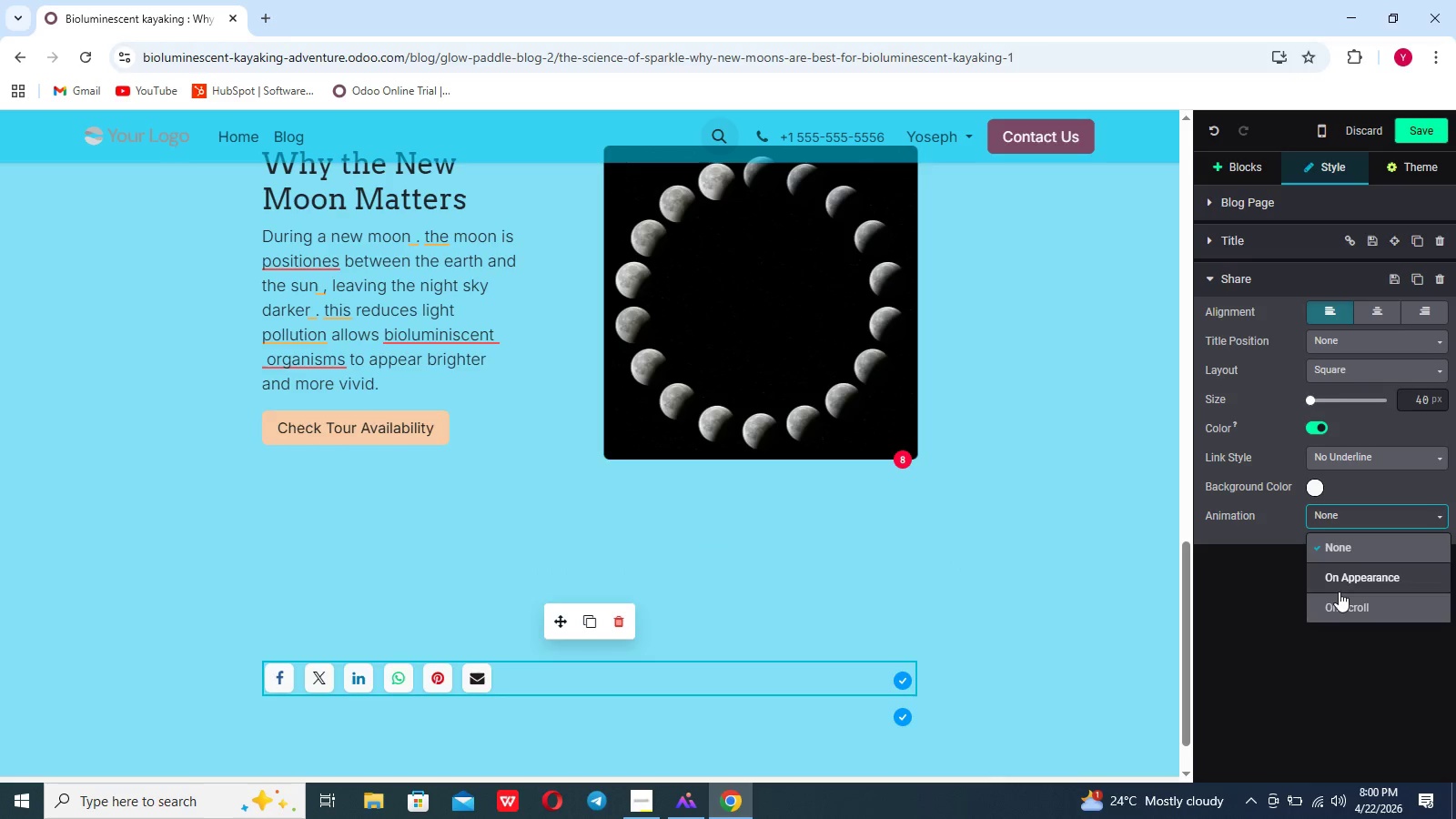 
left_click([1339, 603])
 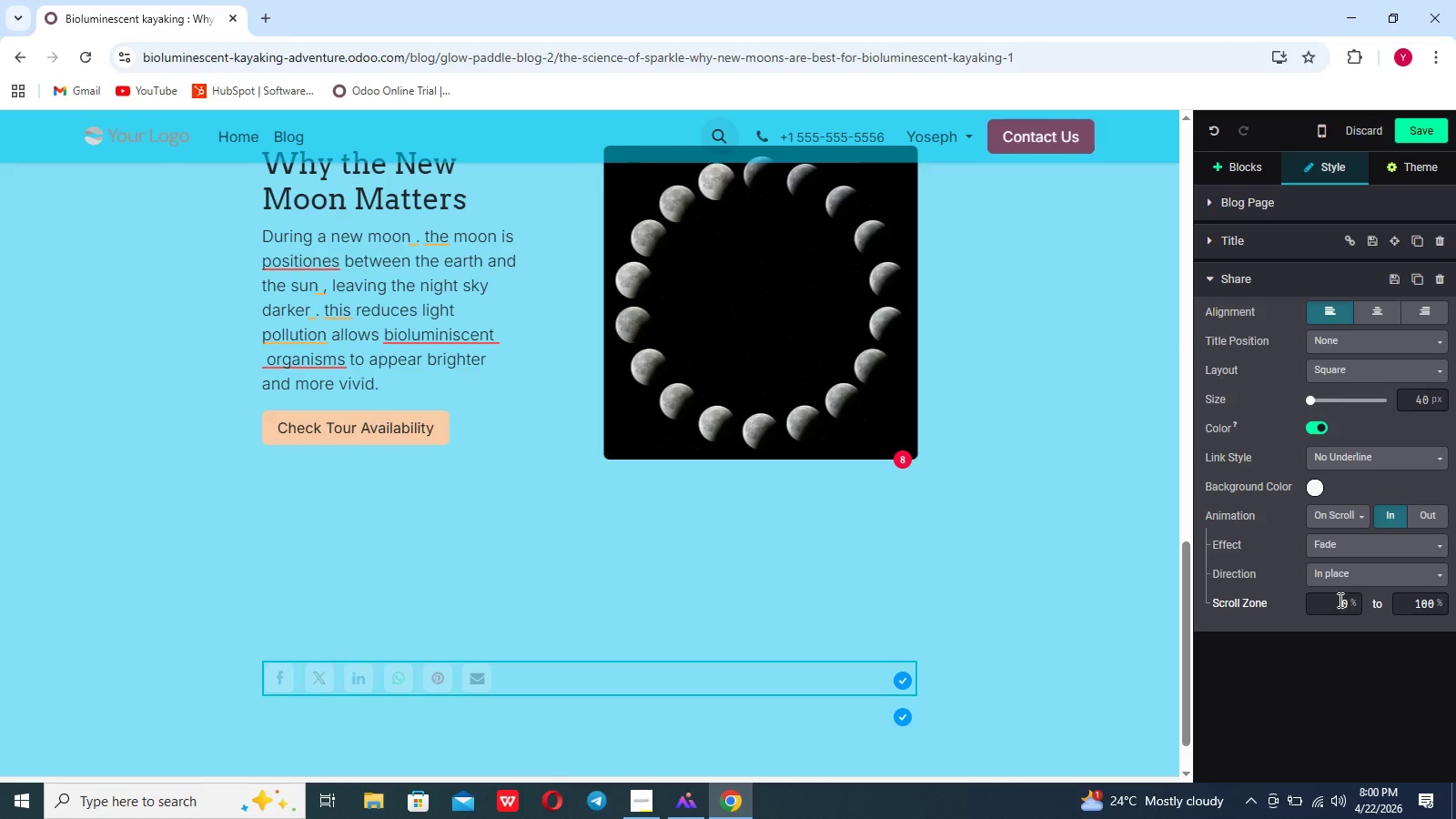 
left_click([1338, 536])
 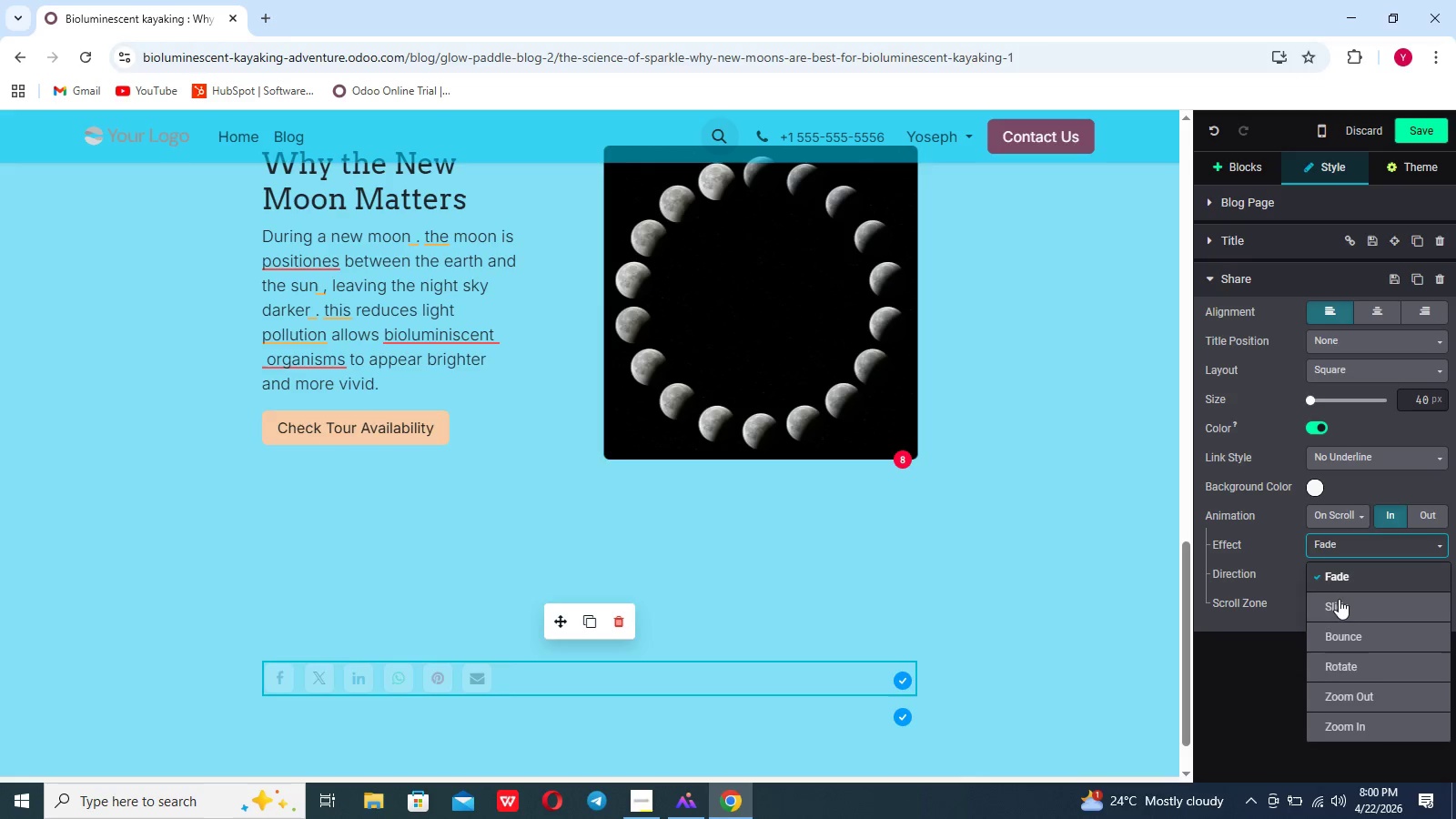 
left_click([1339, 601])
 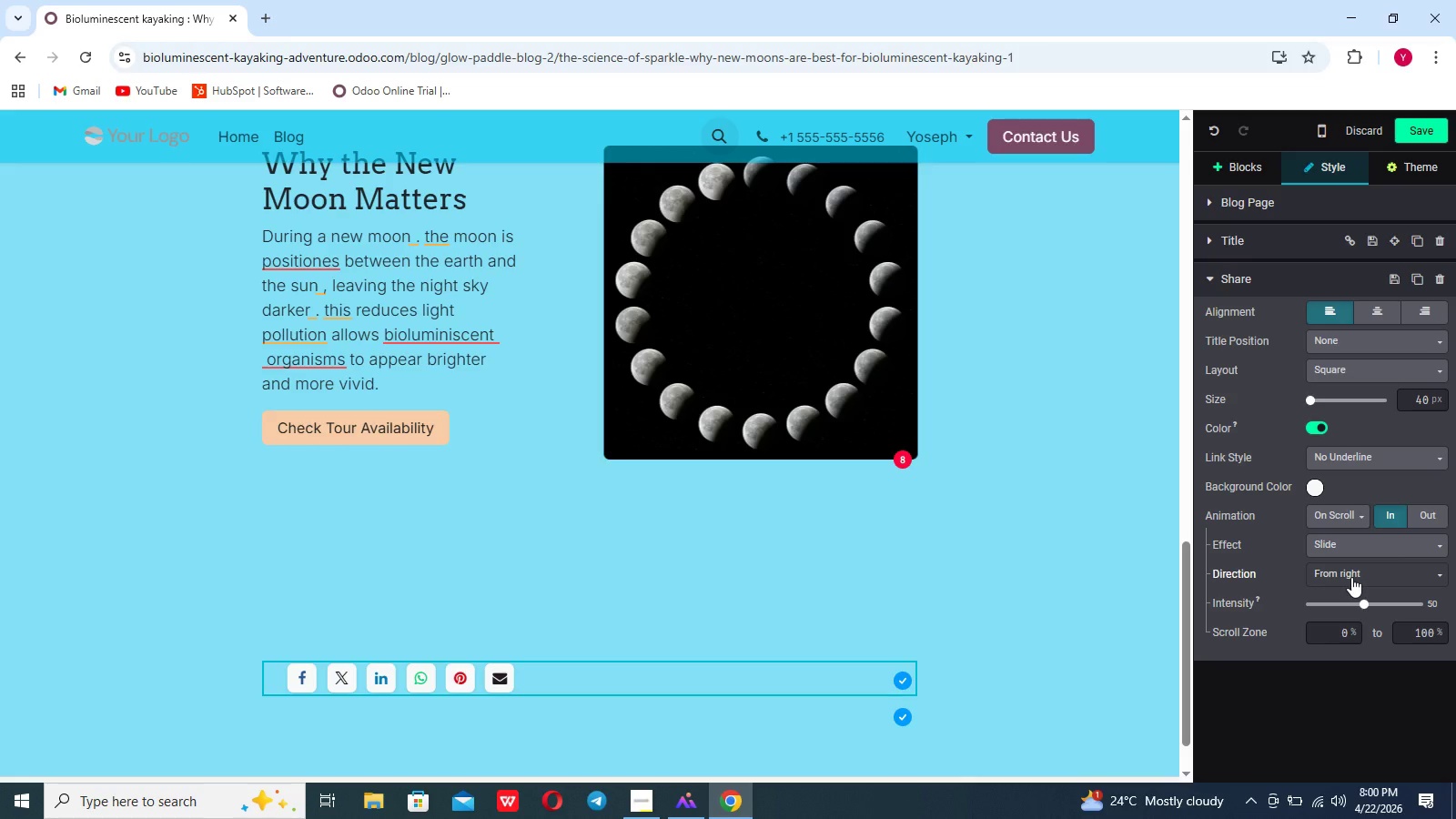 
left_click([1351, 575])
 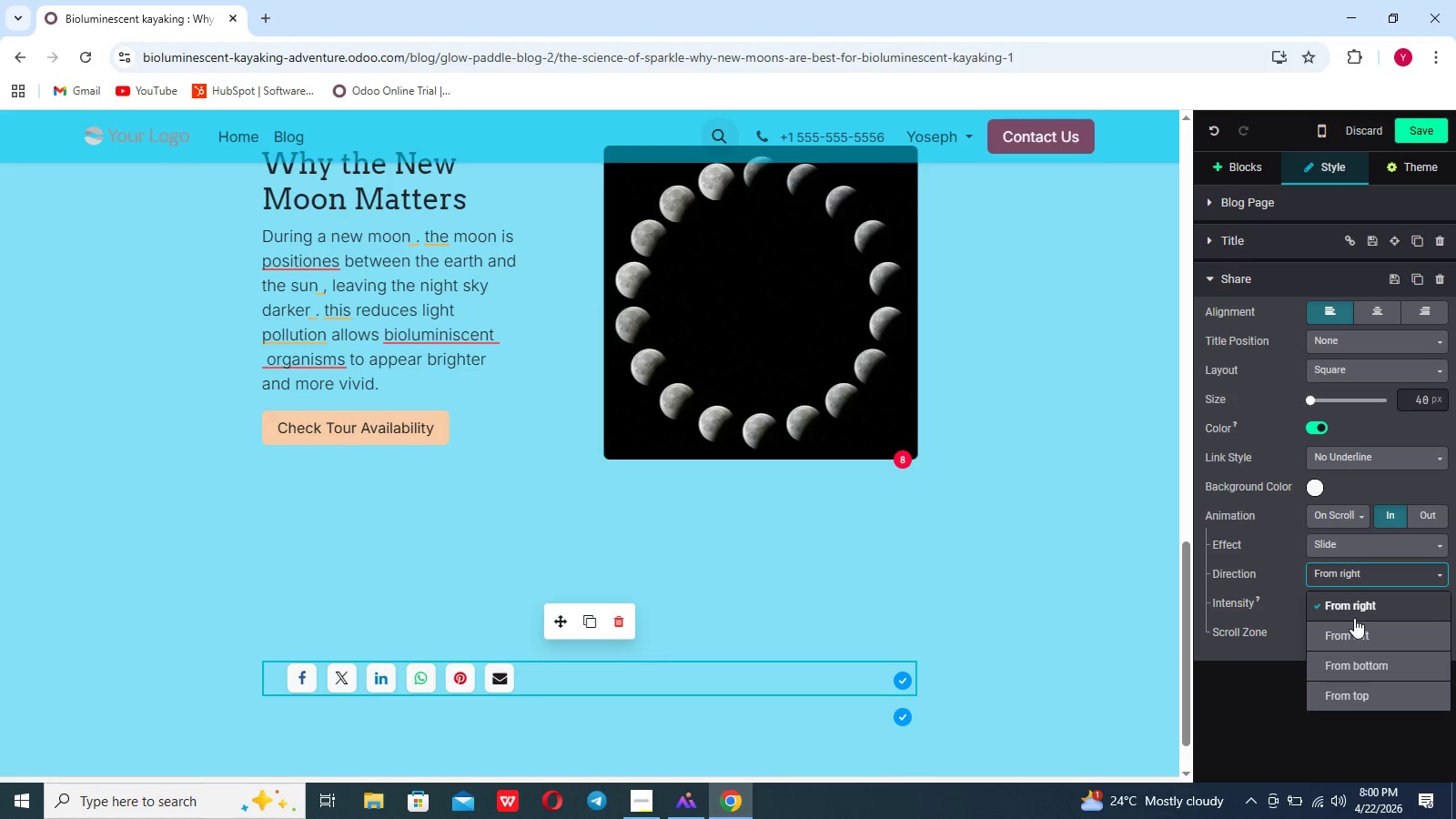 
left_click([1350, 606])
 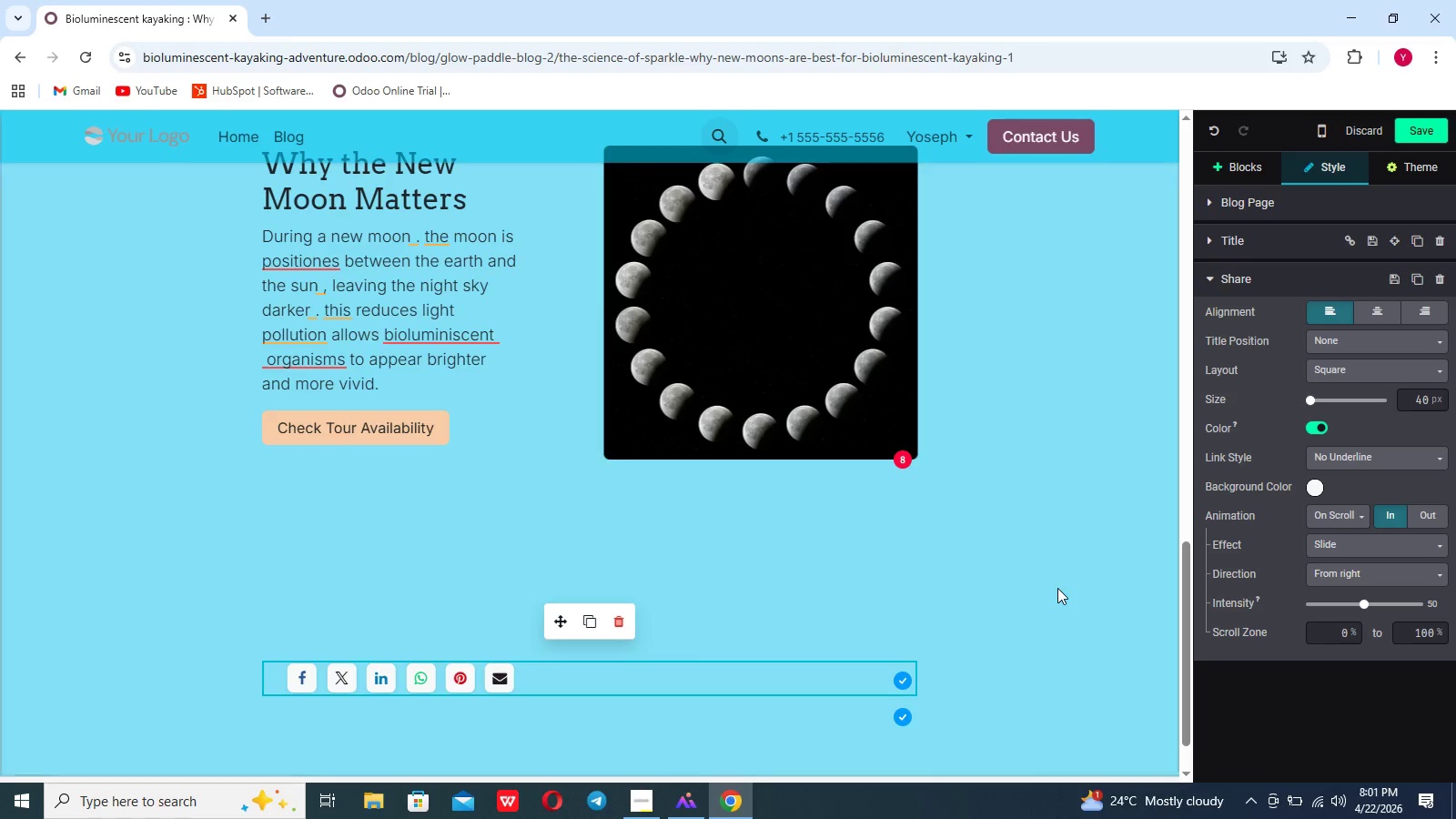 
scroll: coordinate [1057, 588], scroll_direction: down, amount: 12.0
 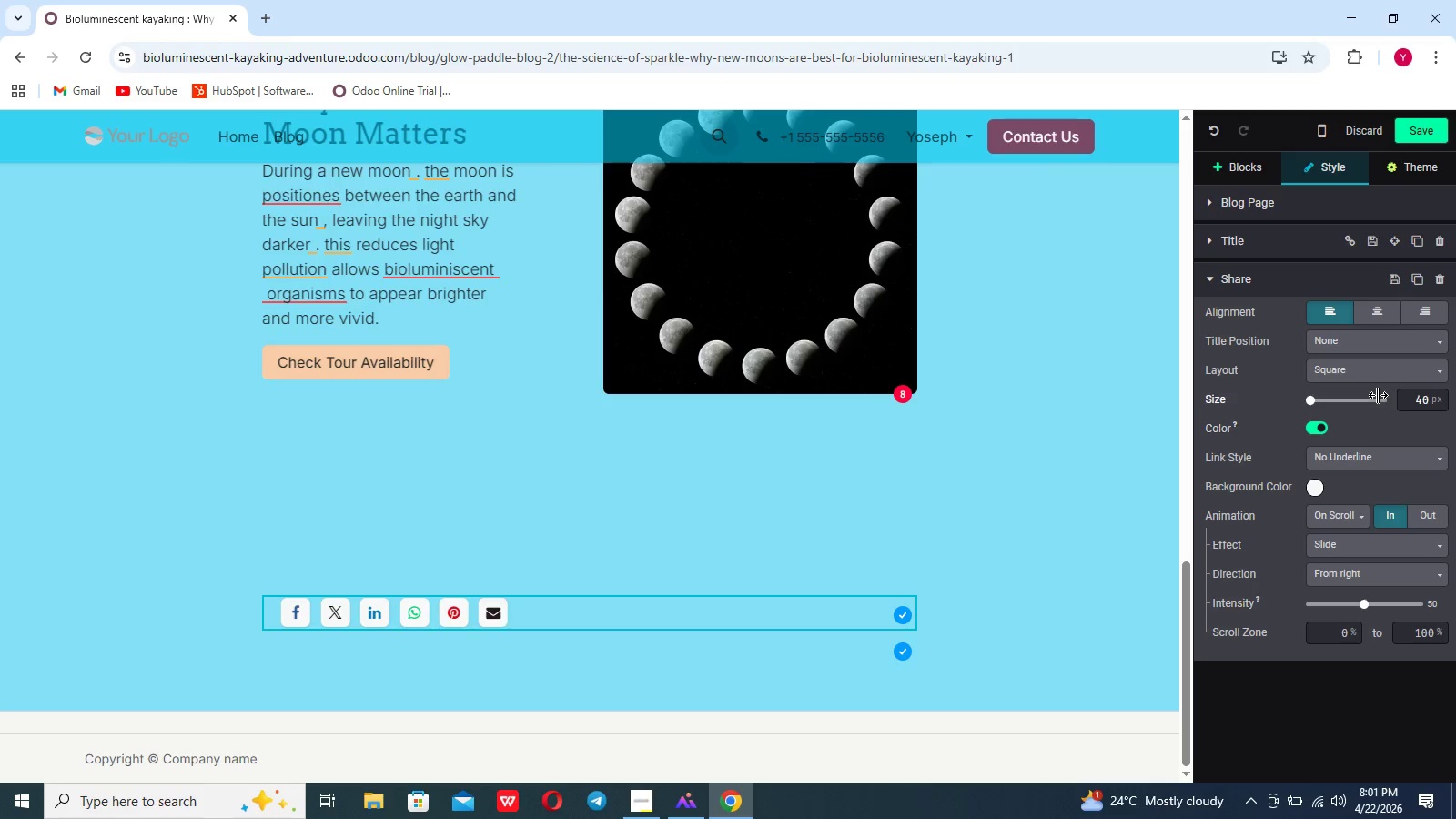 
left_click([1427, 122])
 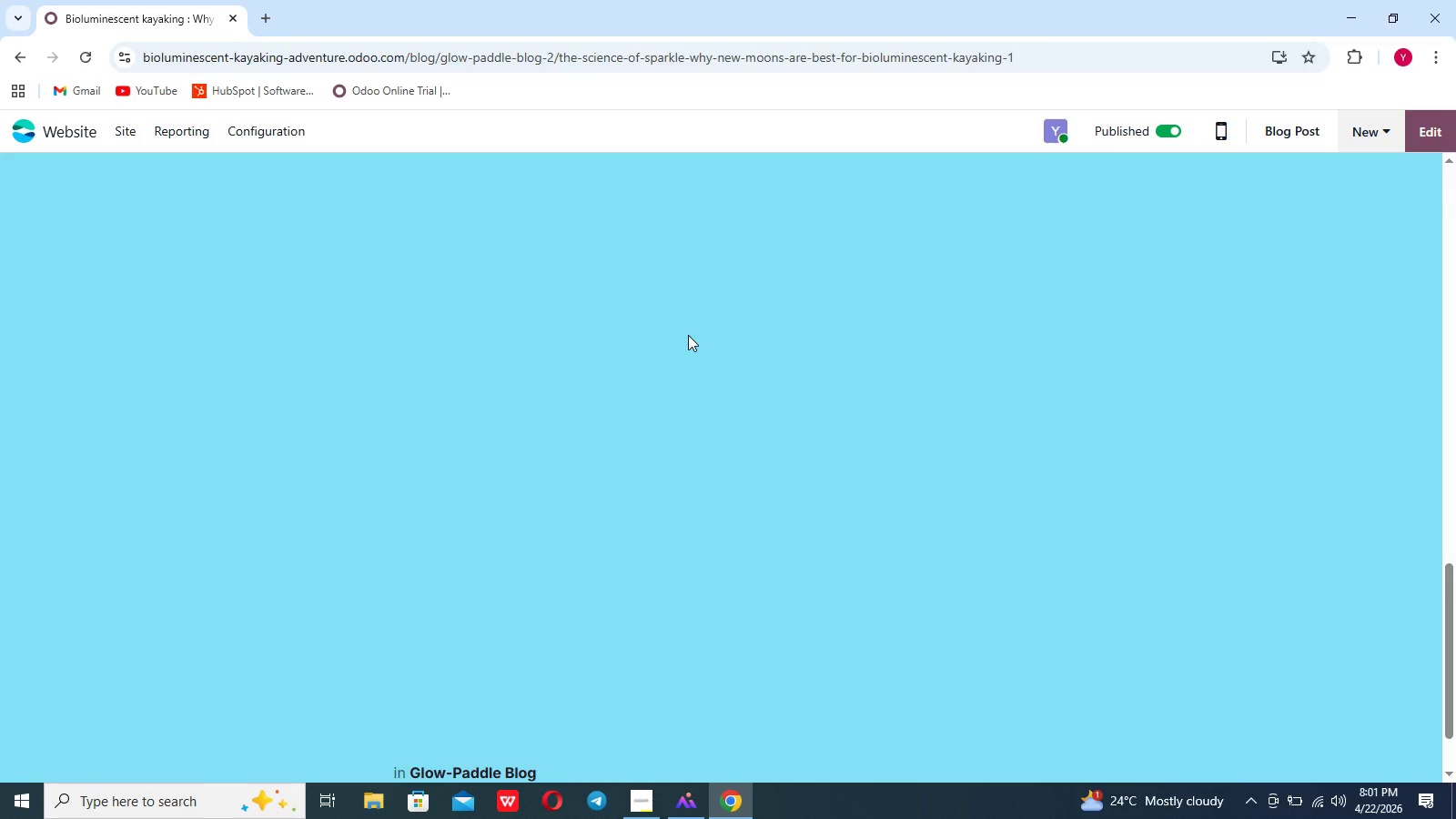 
scroll: coordinate [666, 440], scroll_direction: up, amount: 122.0
 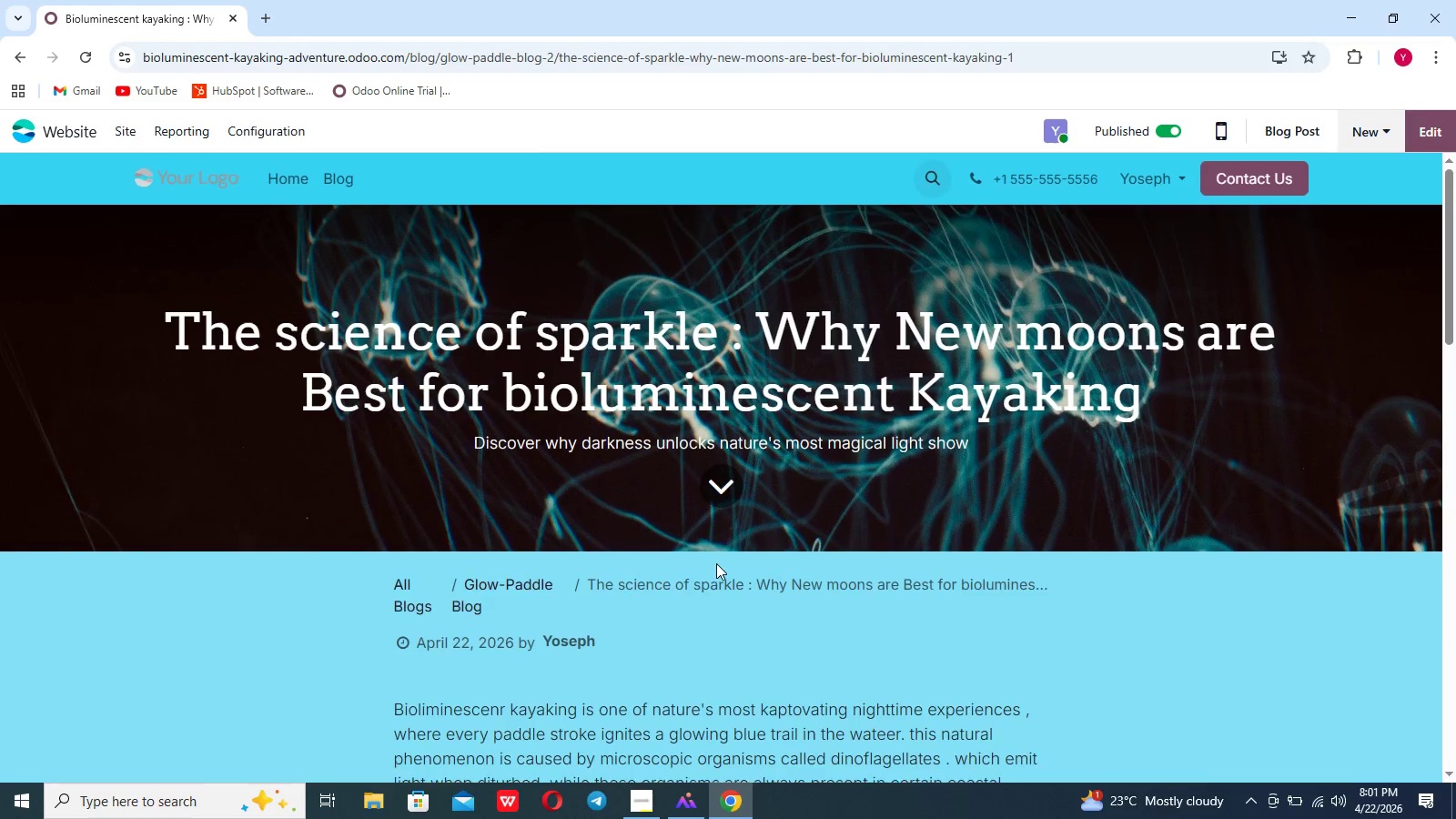 
scroll: coordinate [716, 563], scroll_direction: down, amount: 71.0
 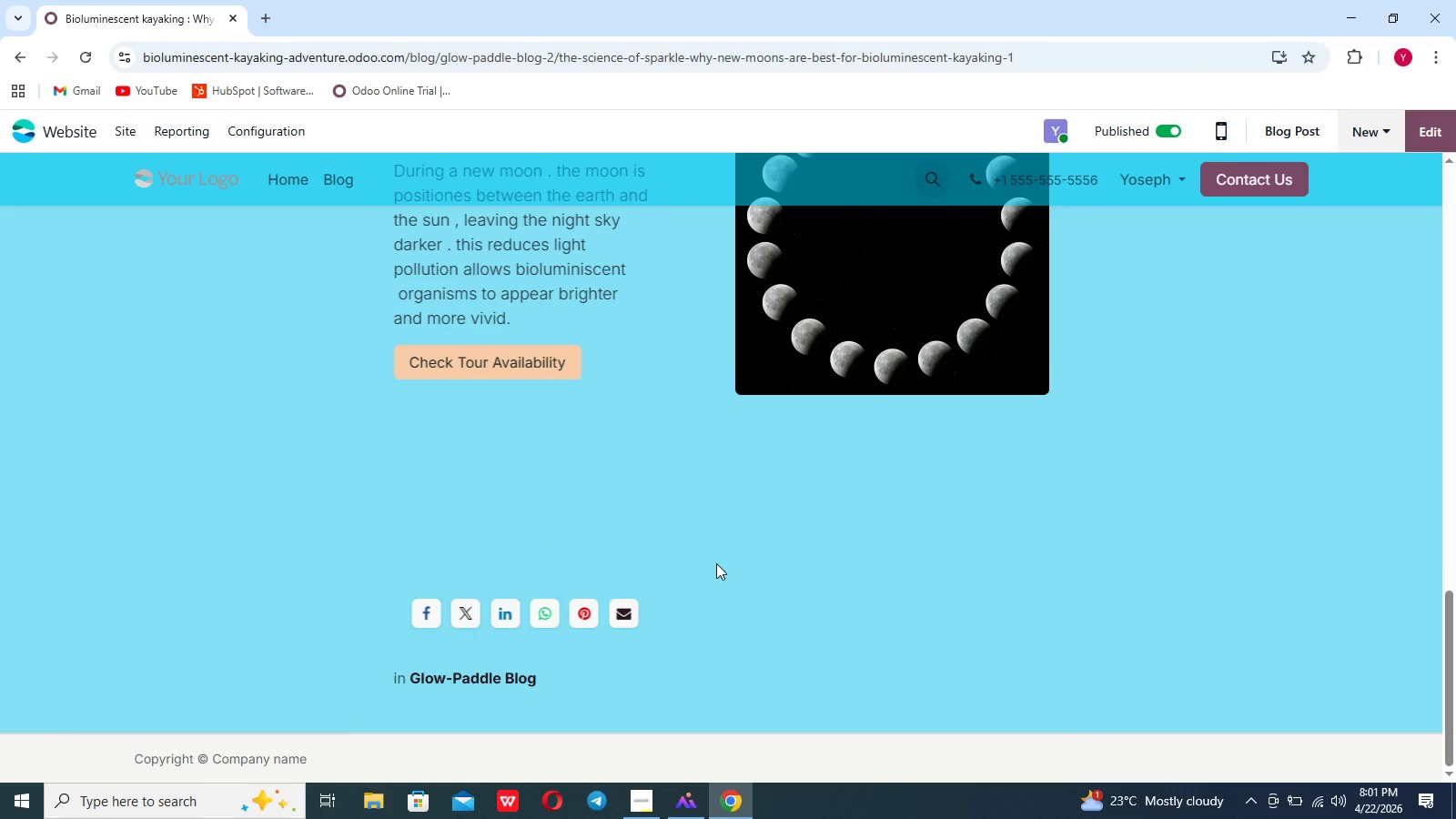 
wait(14.88)
 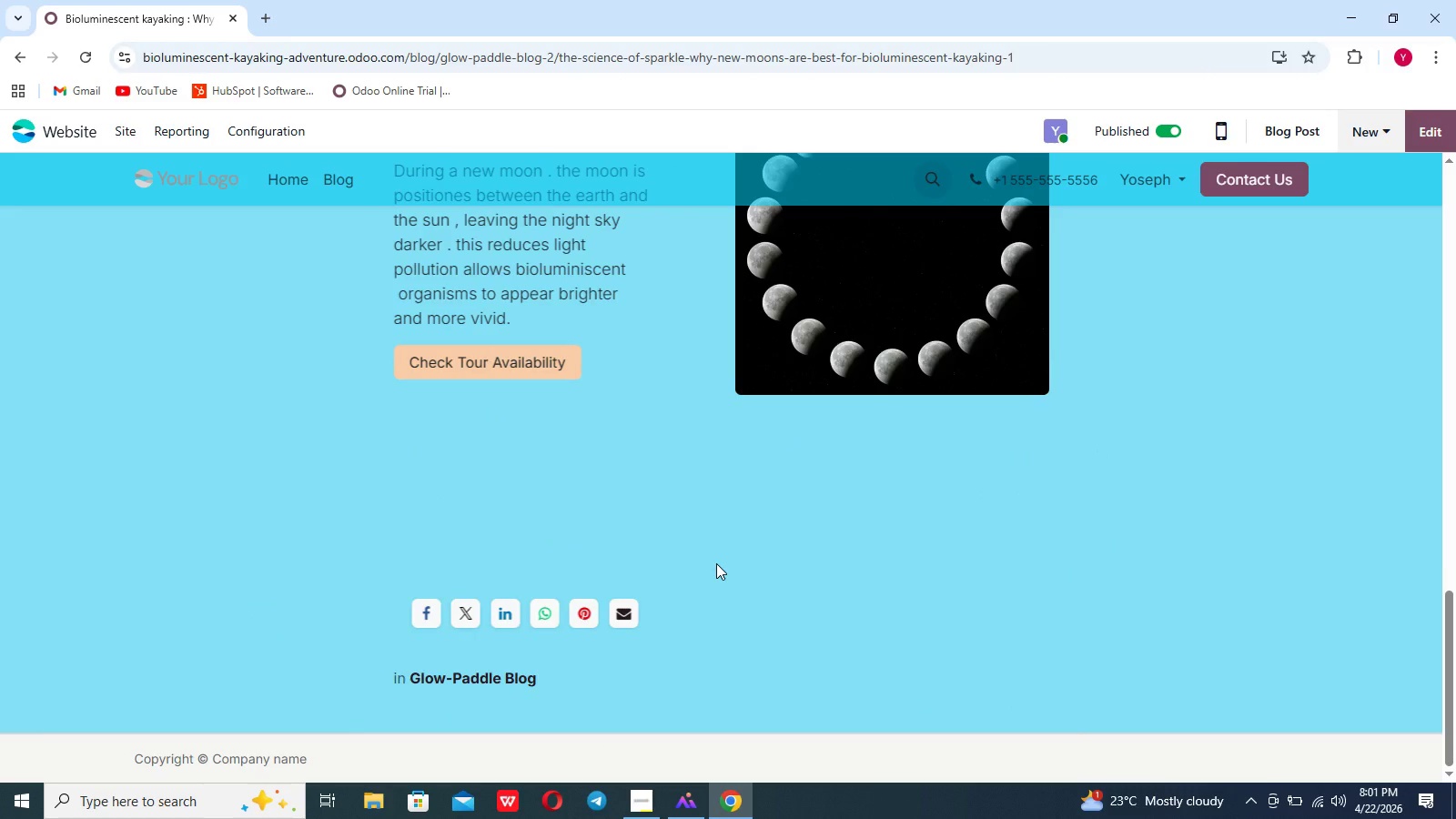 
scroll: coordinate [753, 549], scroll_direction: up, amount: 53.0
 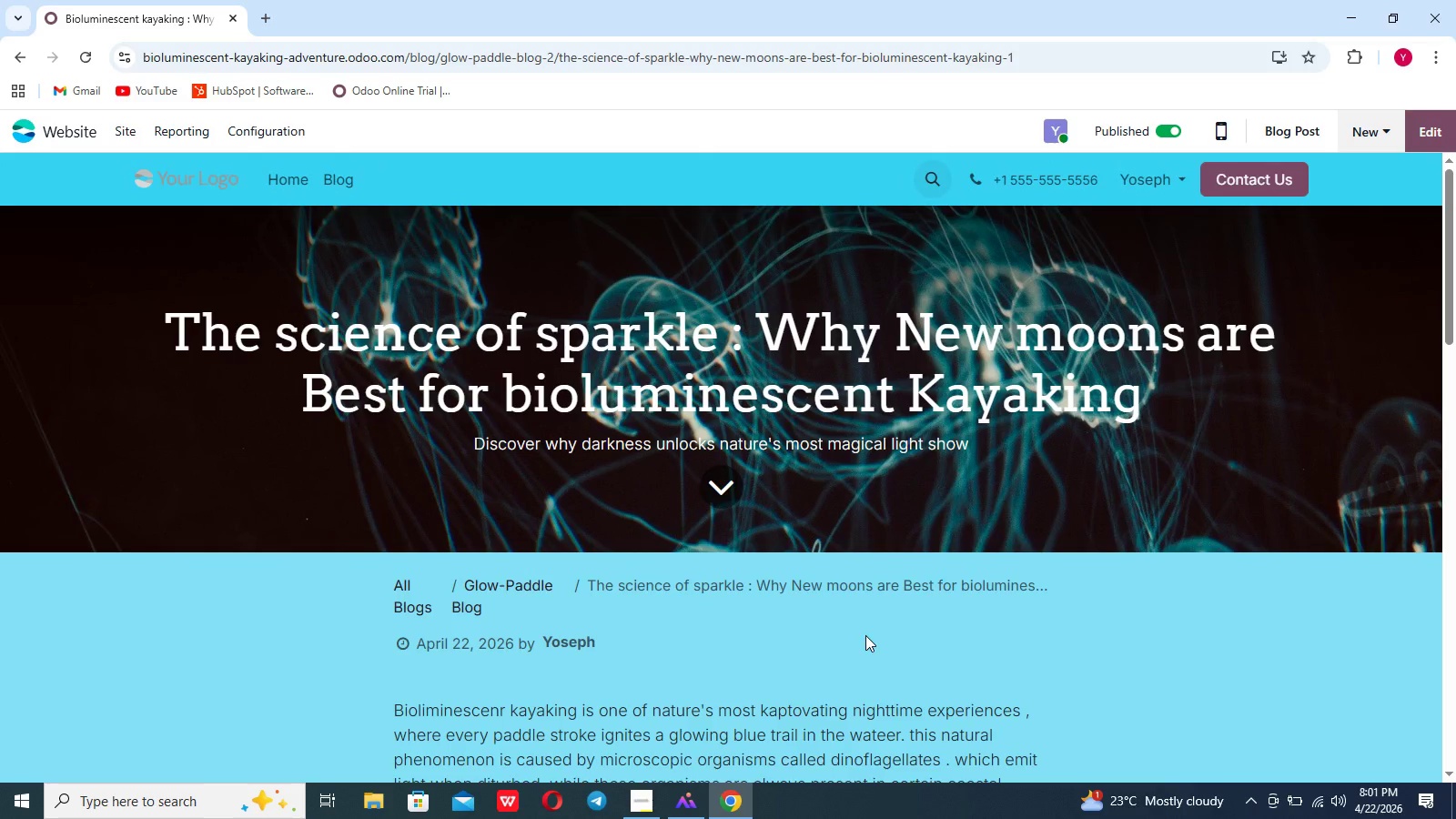 
double_click([865, 635])
 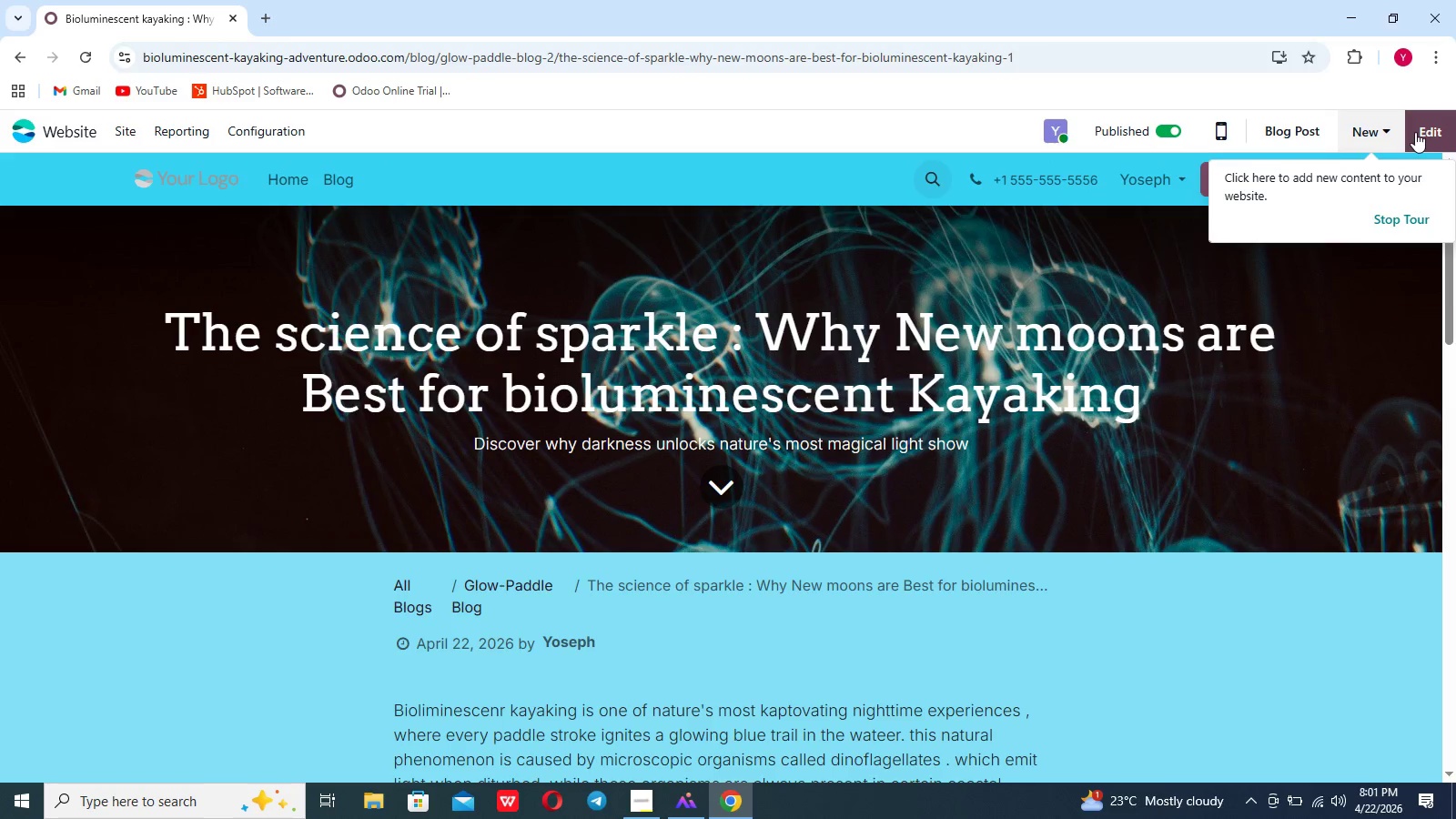 
left_click([1418, 132])
 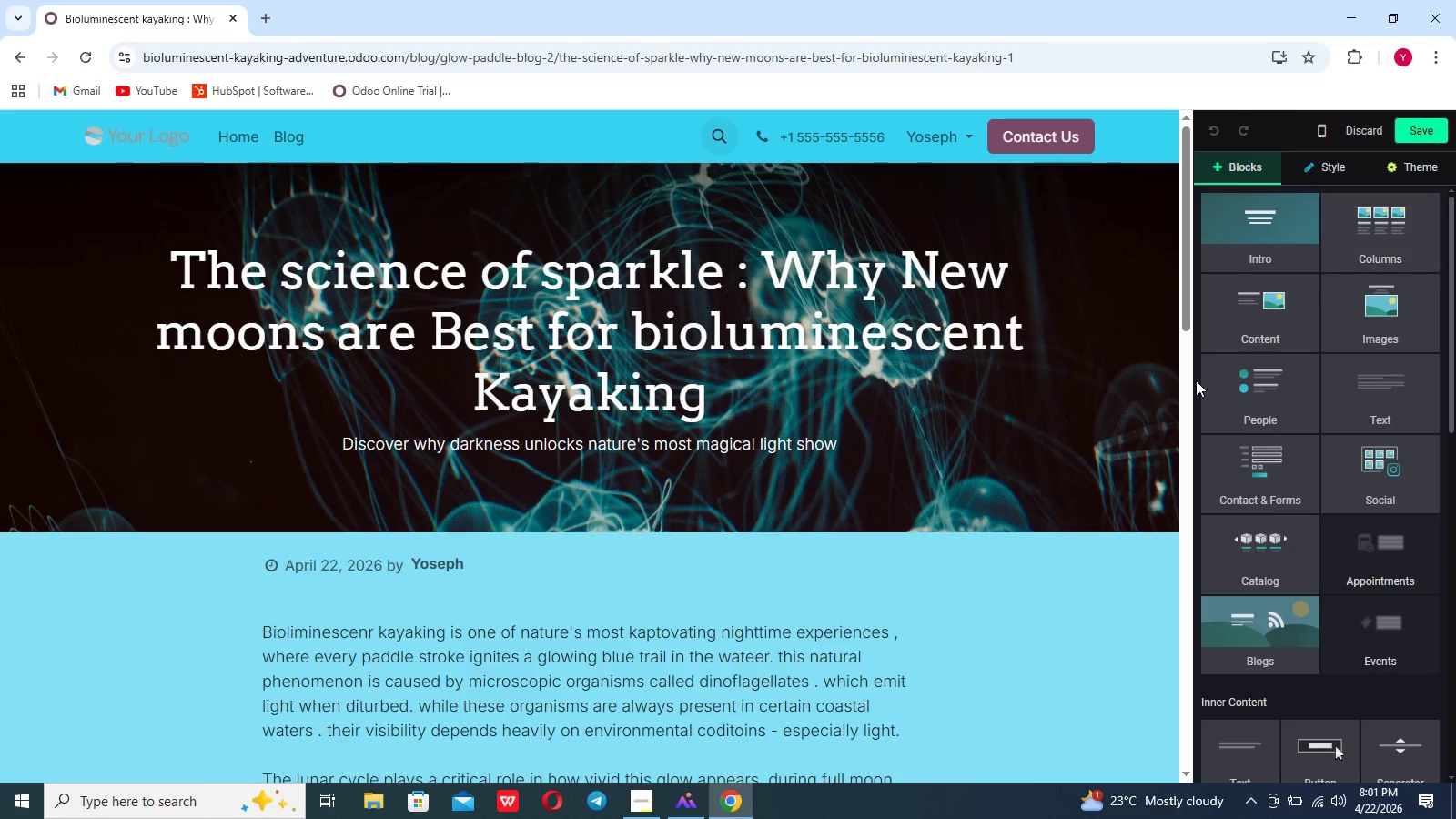 
left_click([995, 622])
 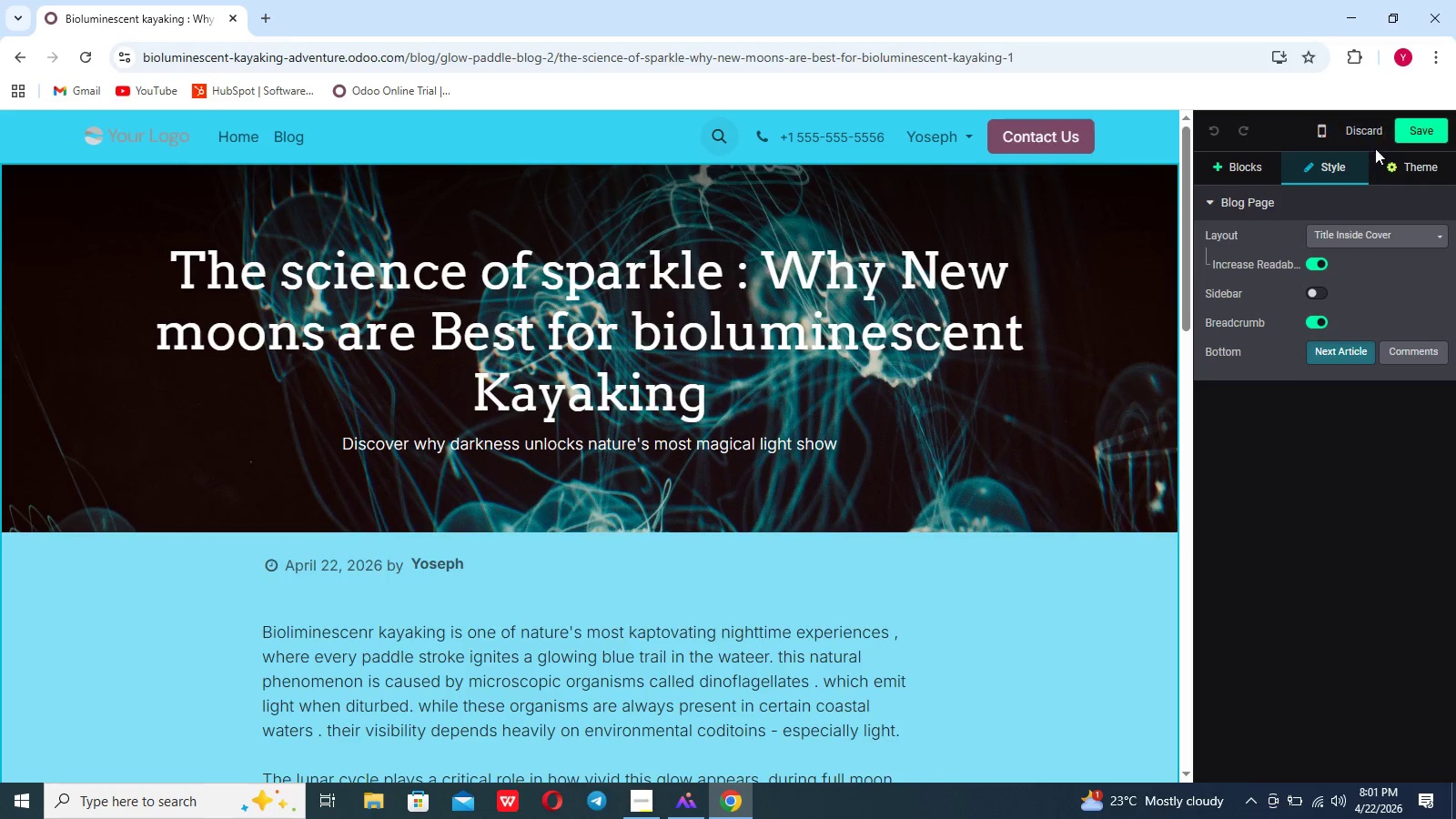 
left_click([1390, 160])
 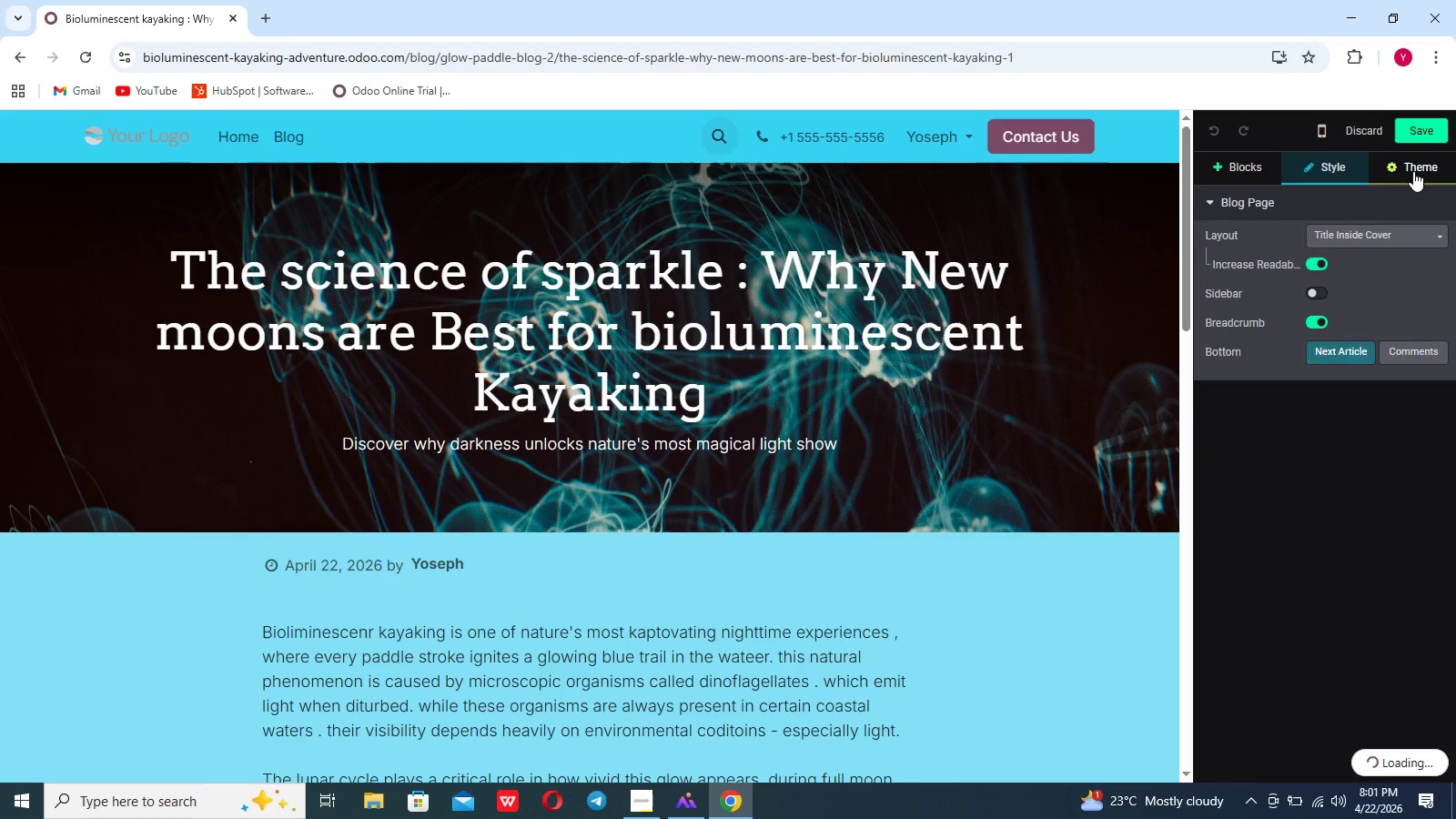 
left_click([1415, 171])
 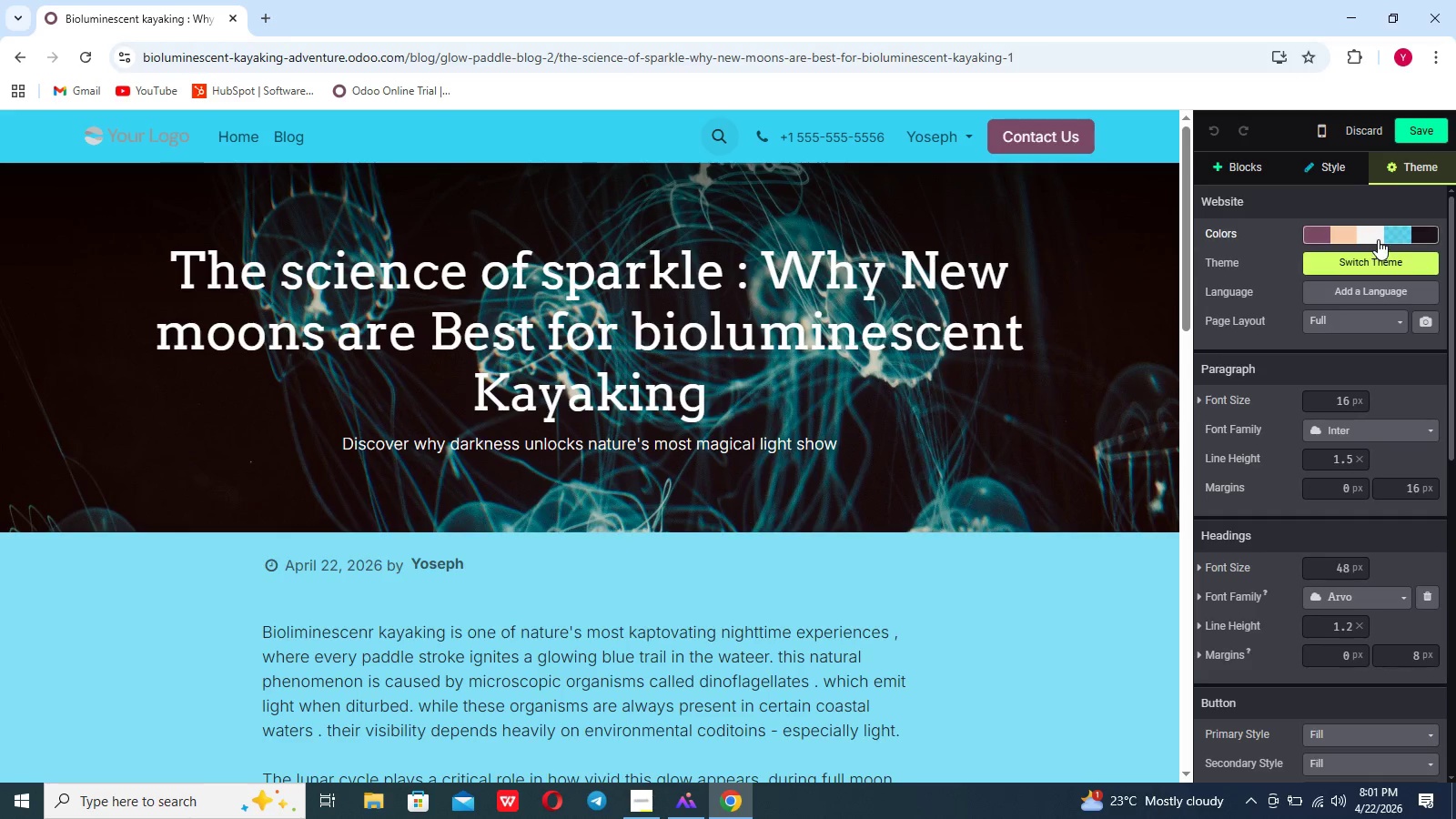 
left_click([1380, 238])
 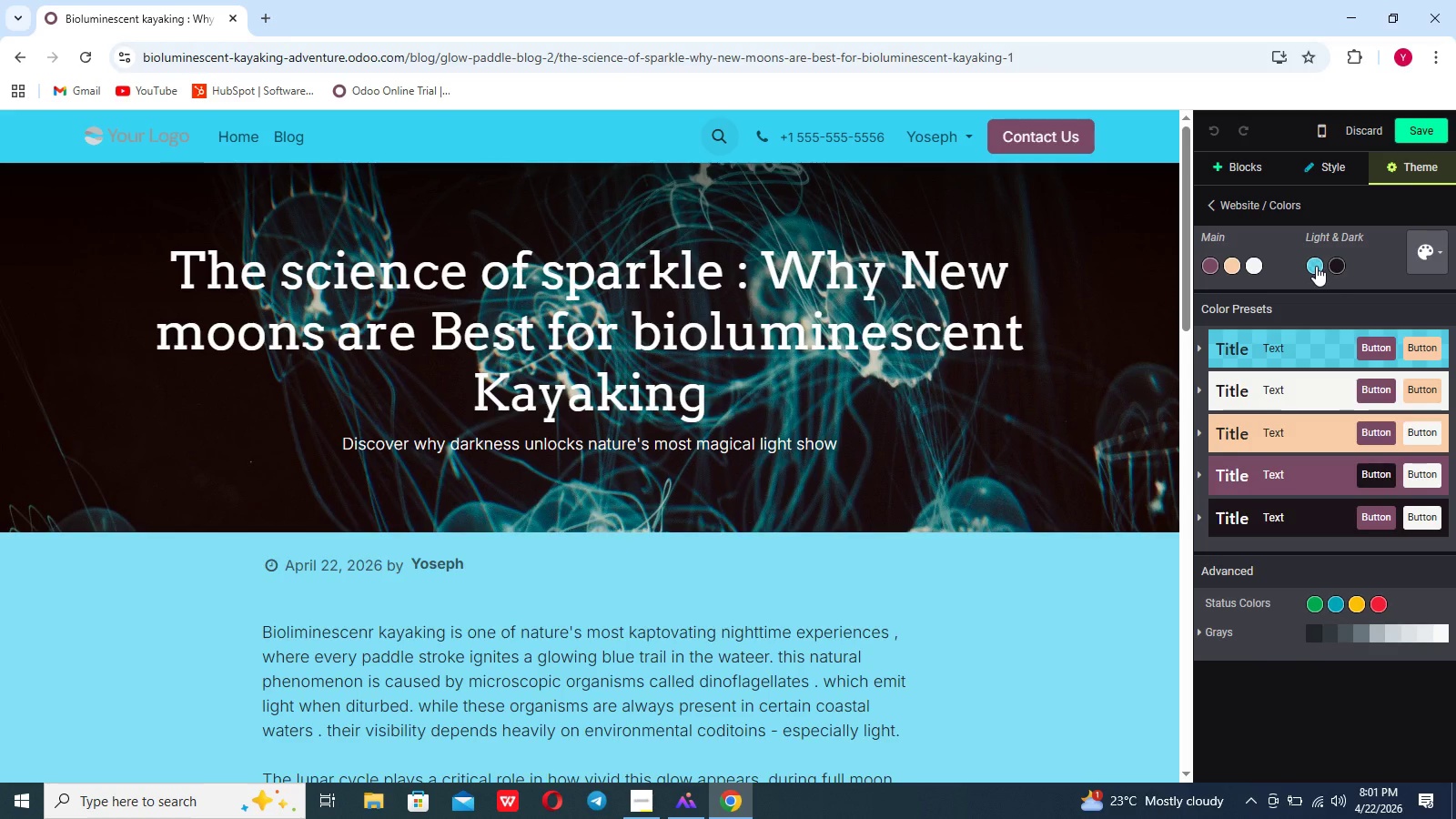 
left_click([1316, 266])
 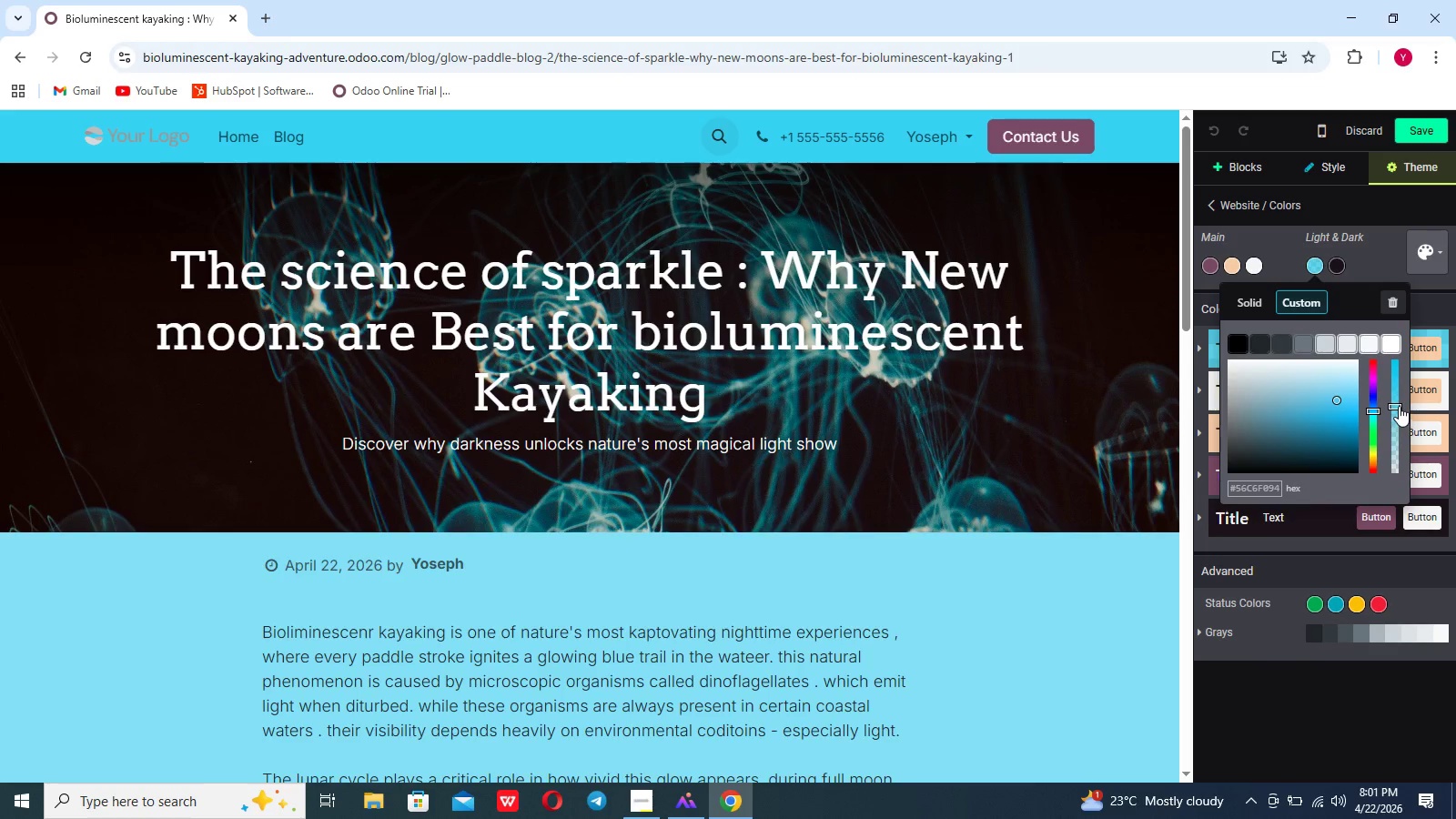 
left_click_drag(start_coordinate=[1399, 405], to_coordinate=[1400, 414])
 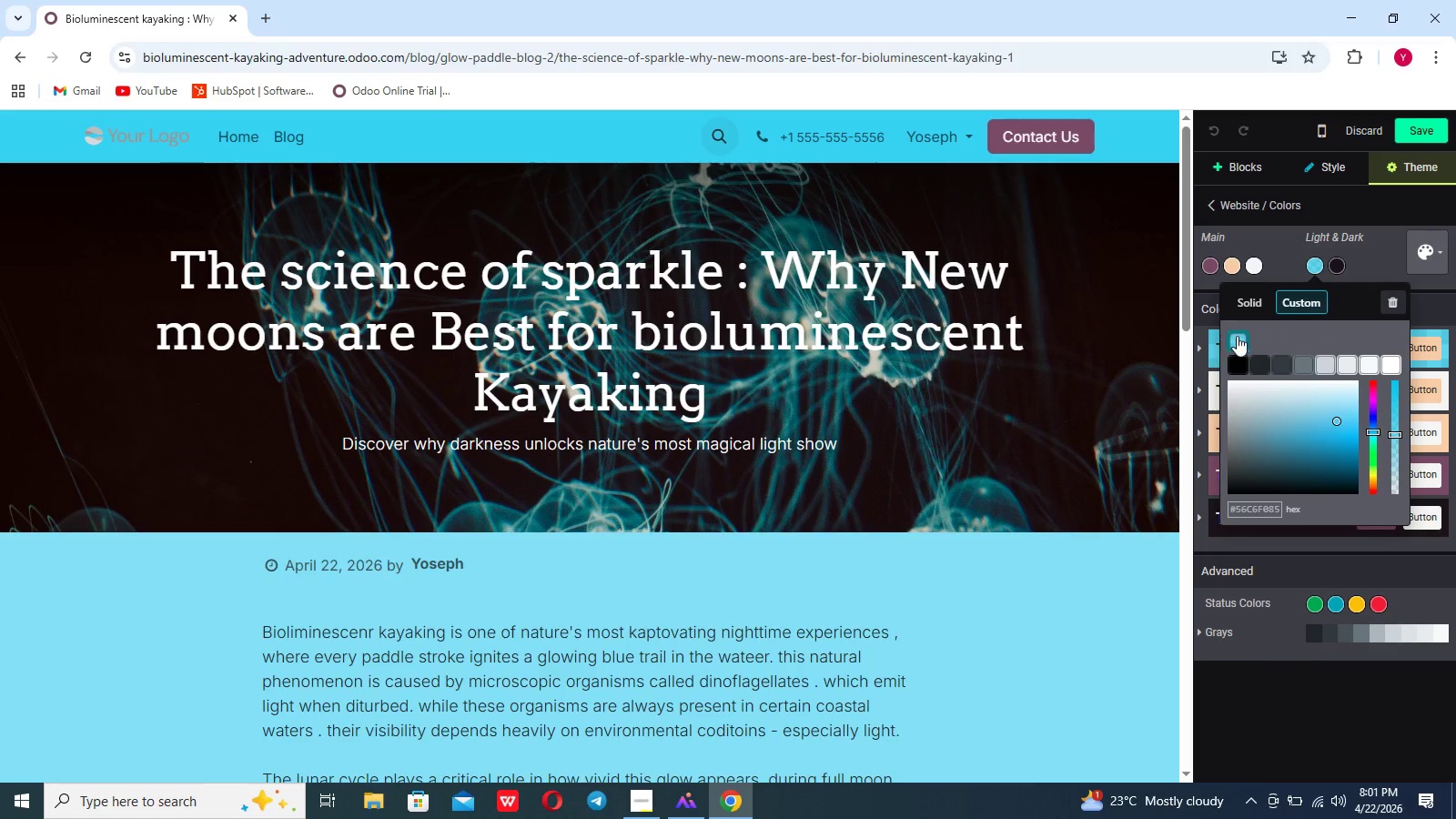 
left_click([1238, 337])
 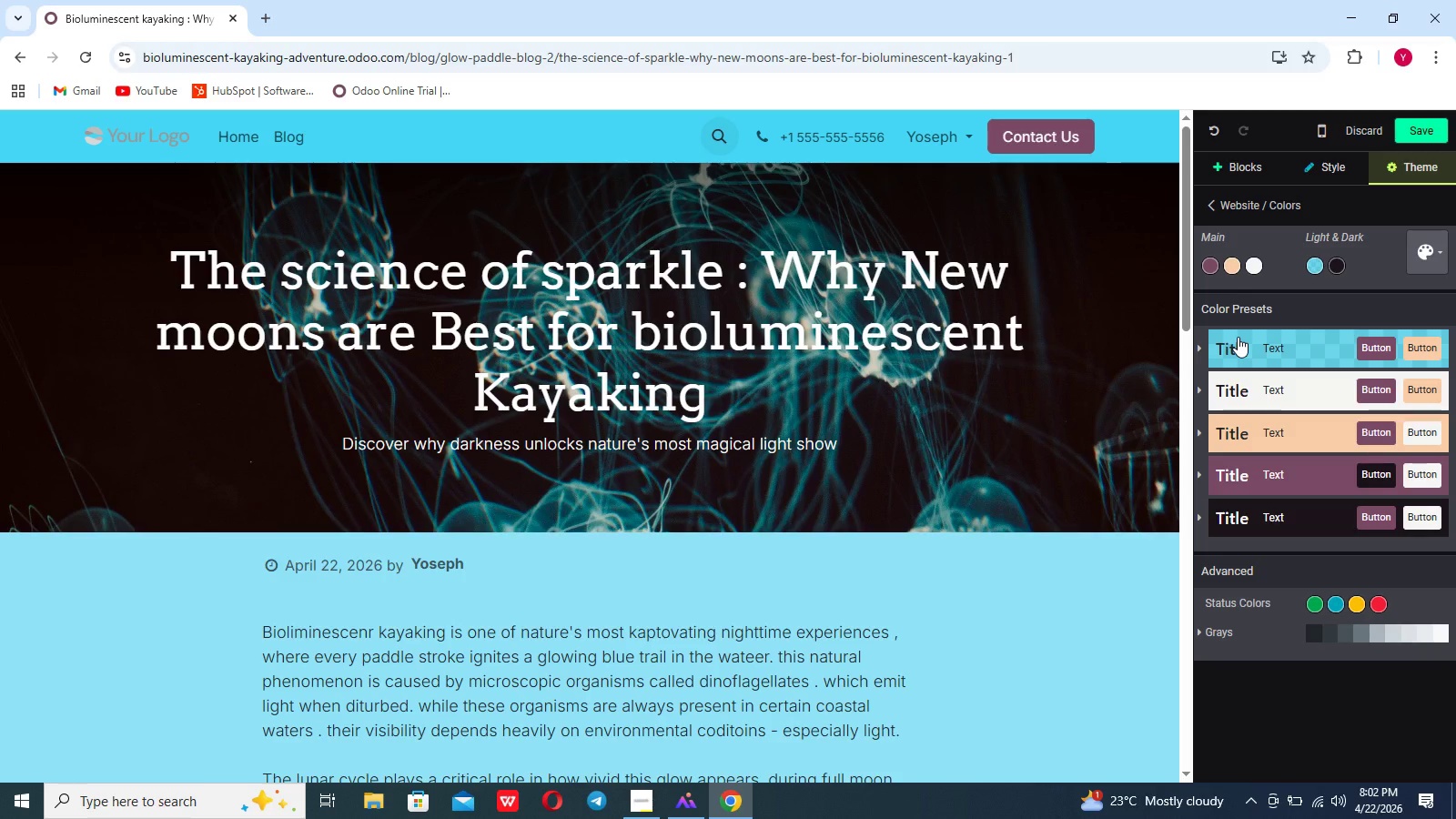 
wait(9.55)
 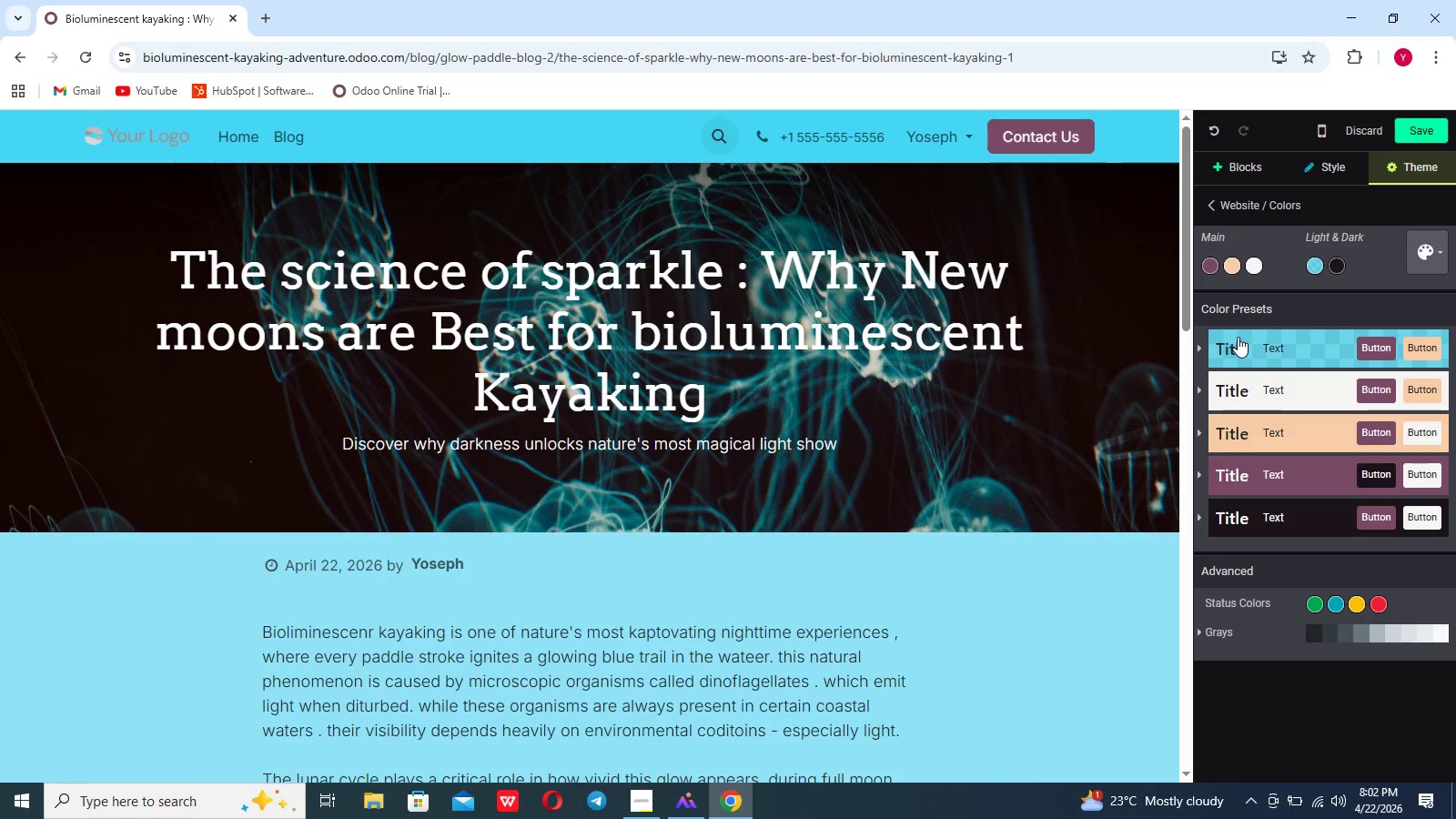 
left_click([915, 361])
 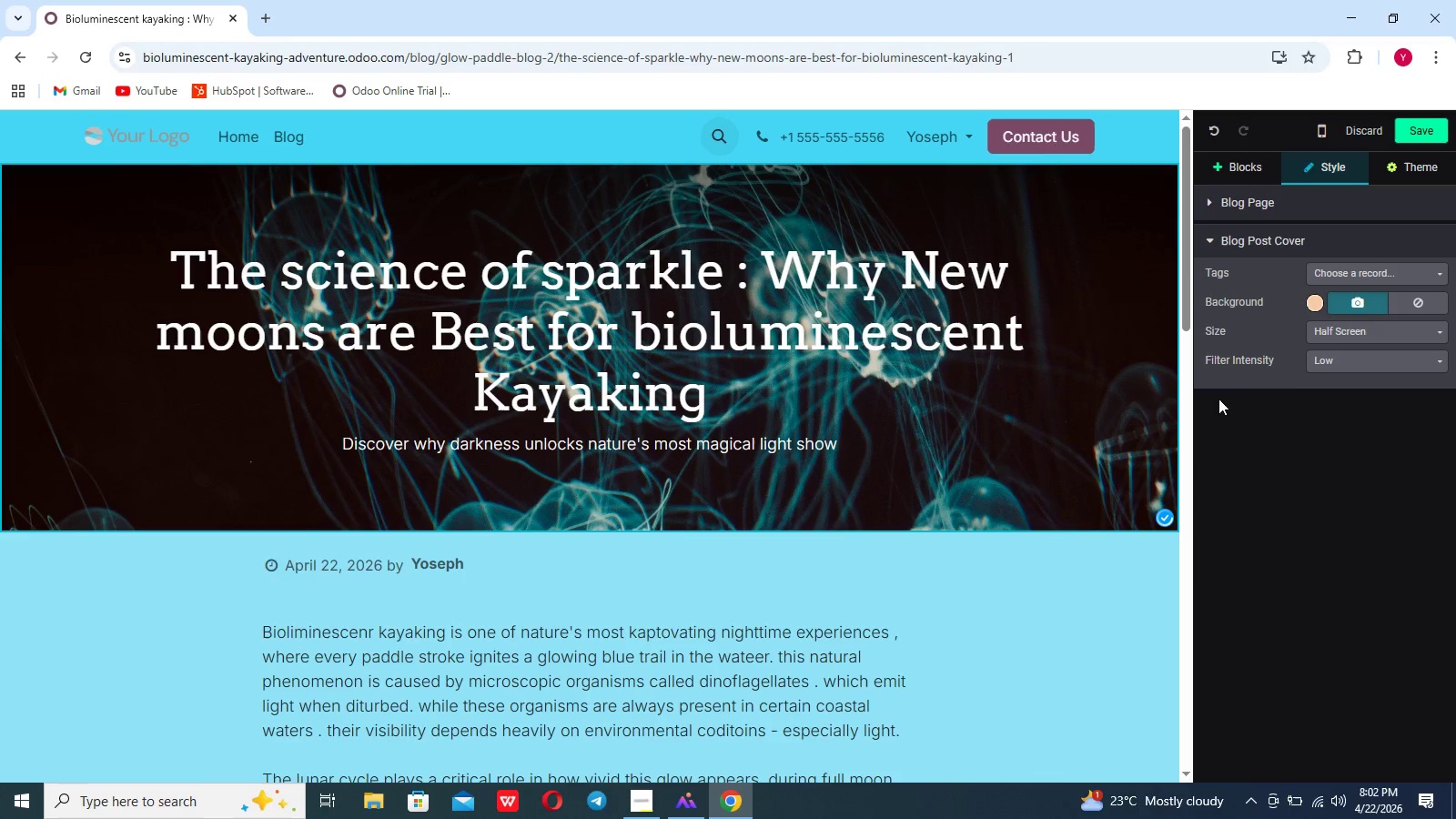 
left_click([1319, 352])
 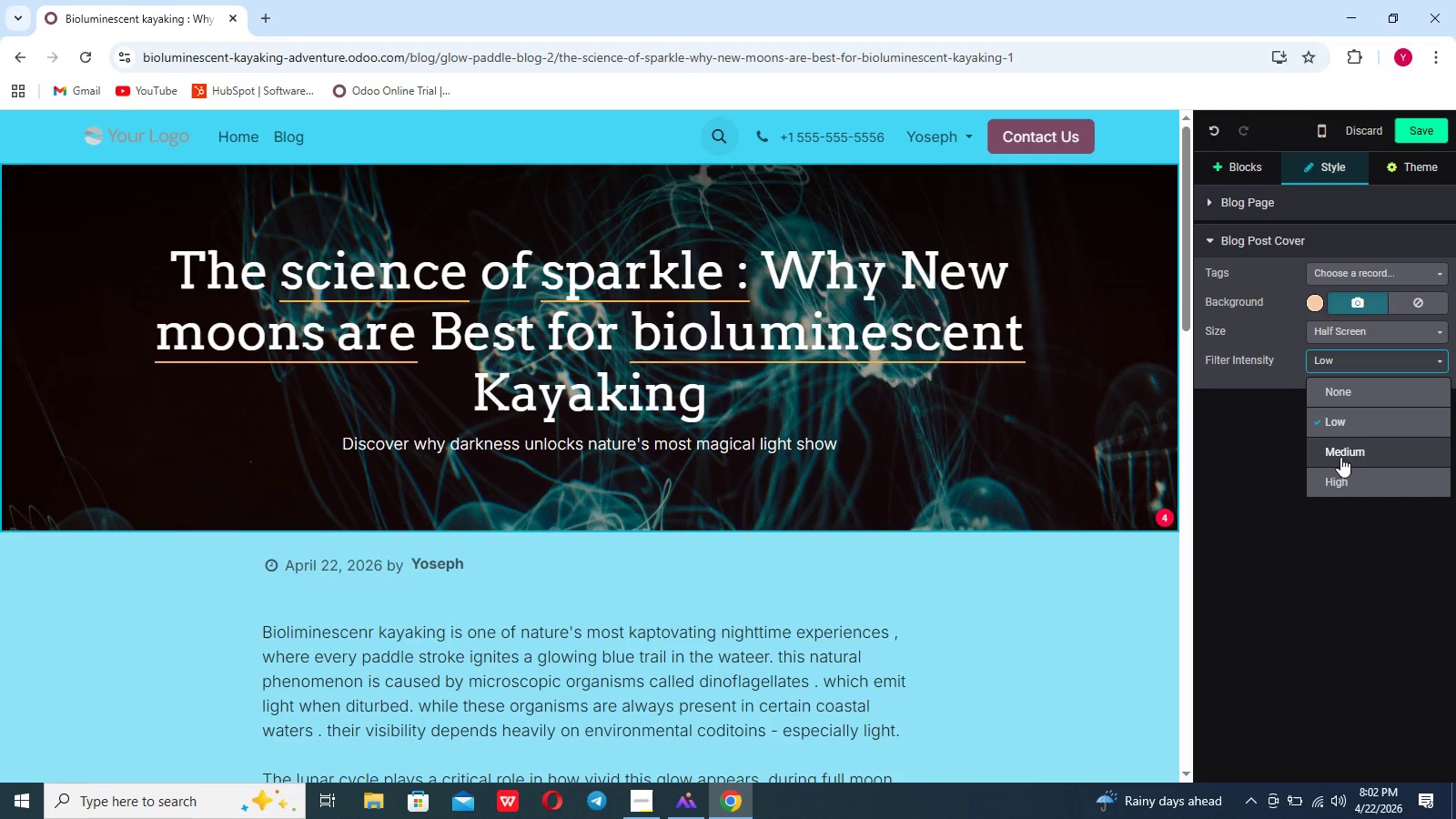 
wait(9.31)
 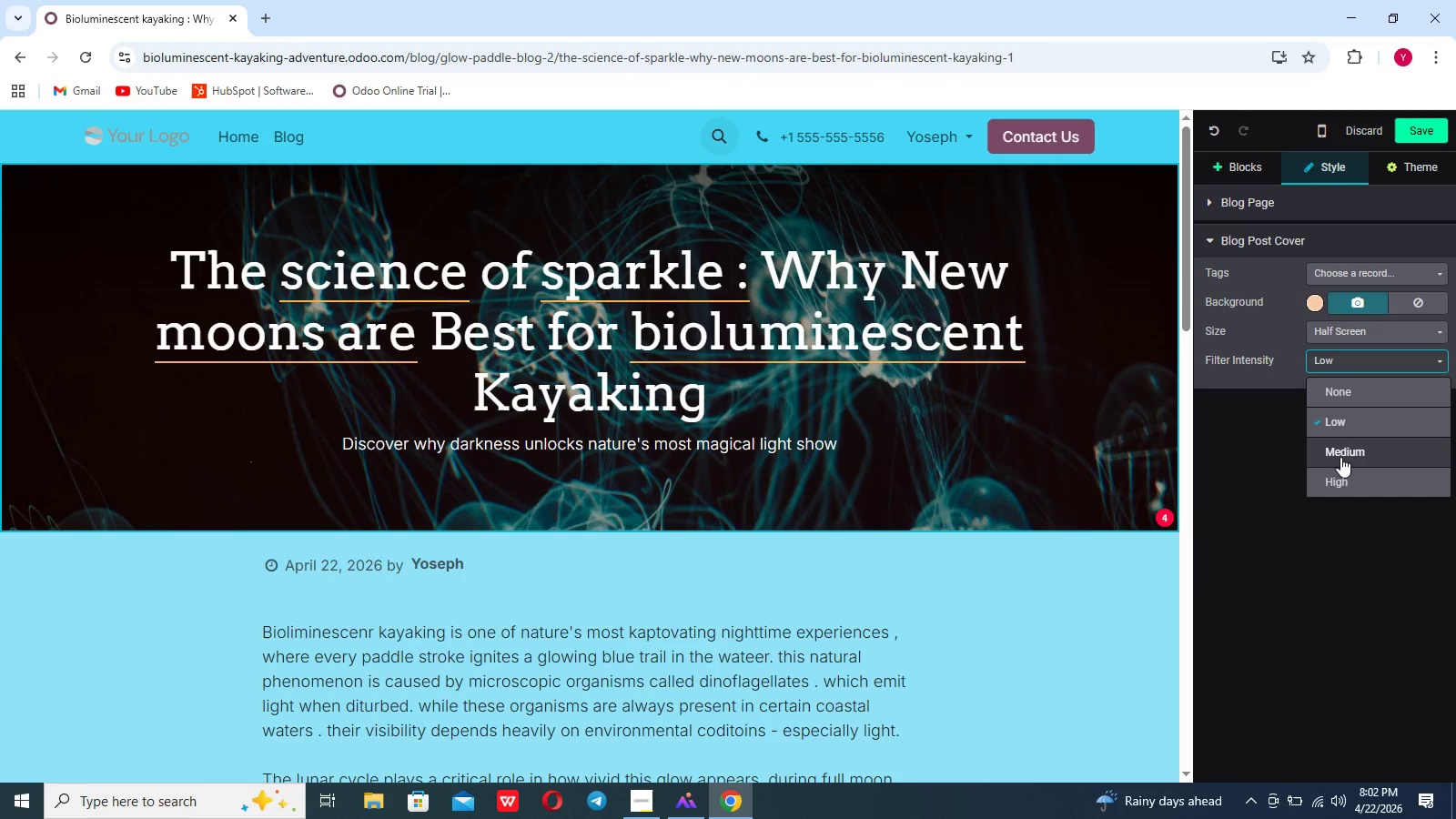 
left_click([1339, 422])
 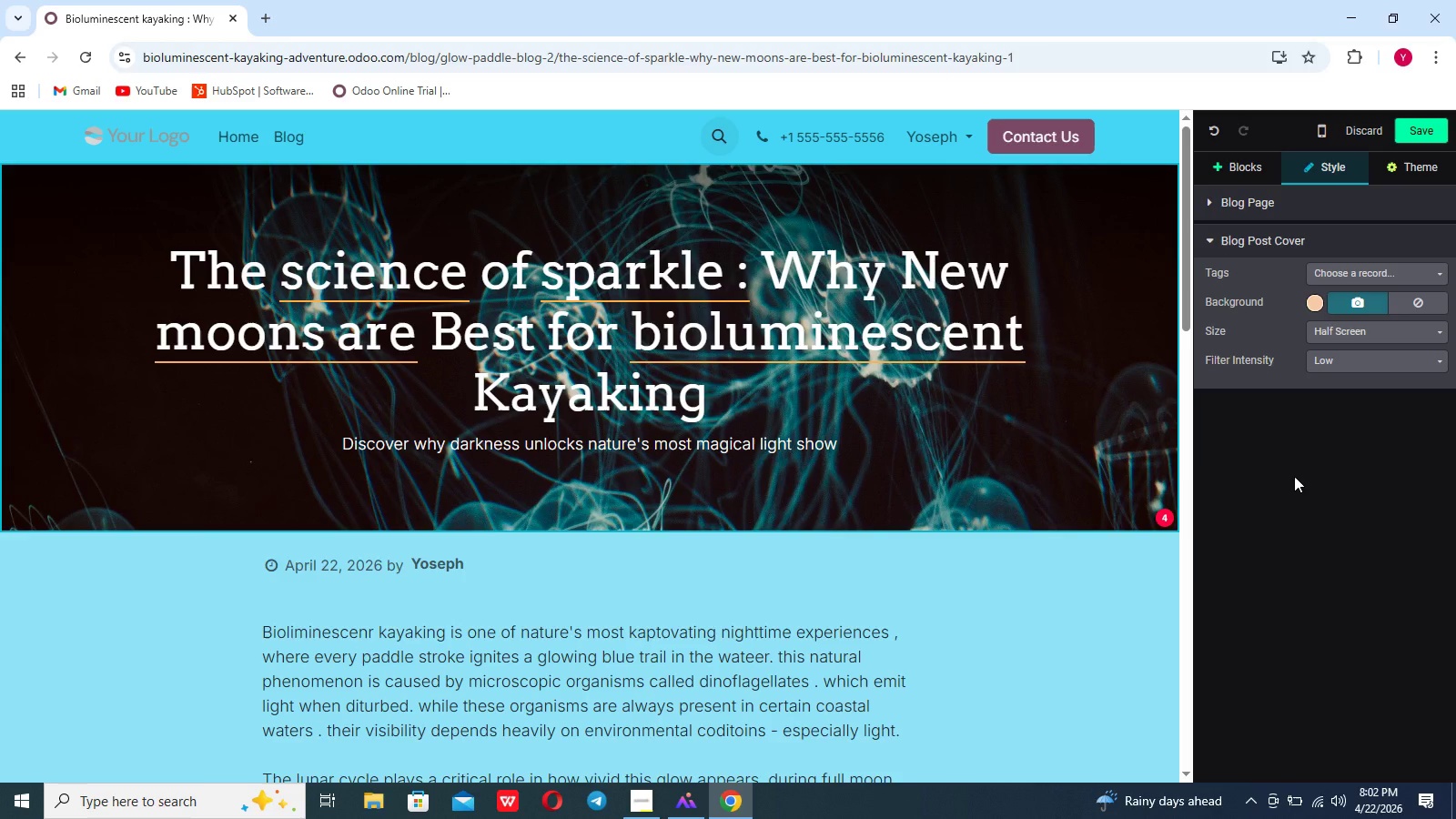 
left_click([1294, 476])
 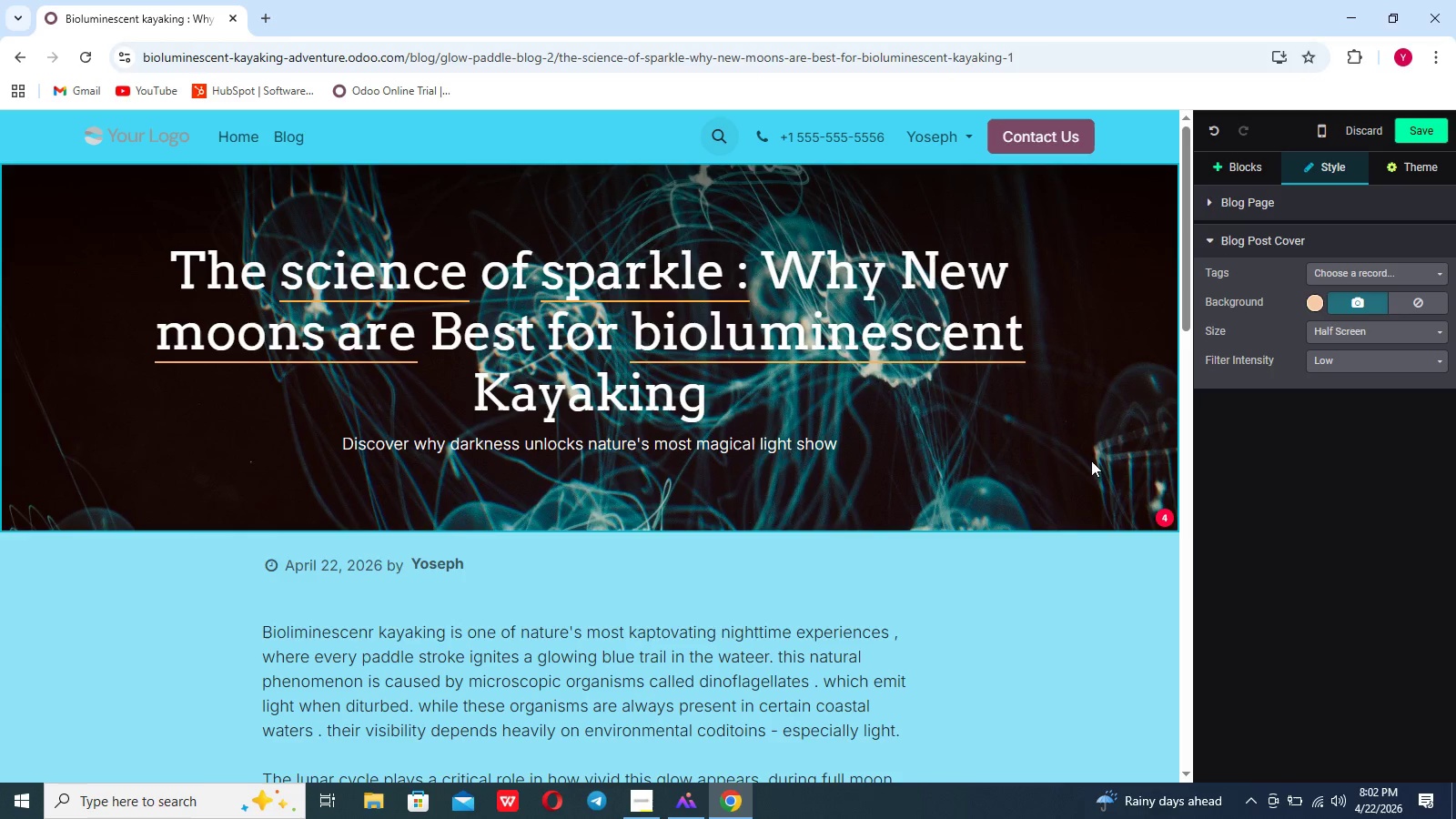 
left_click([974, 612])
 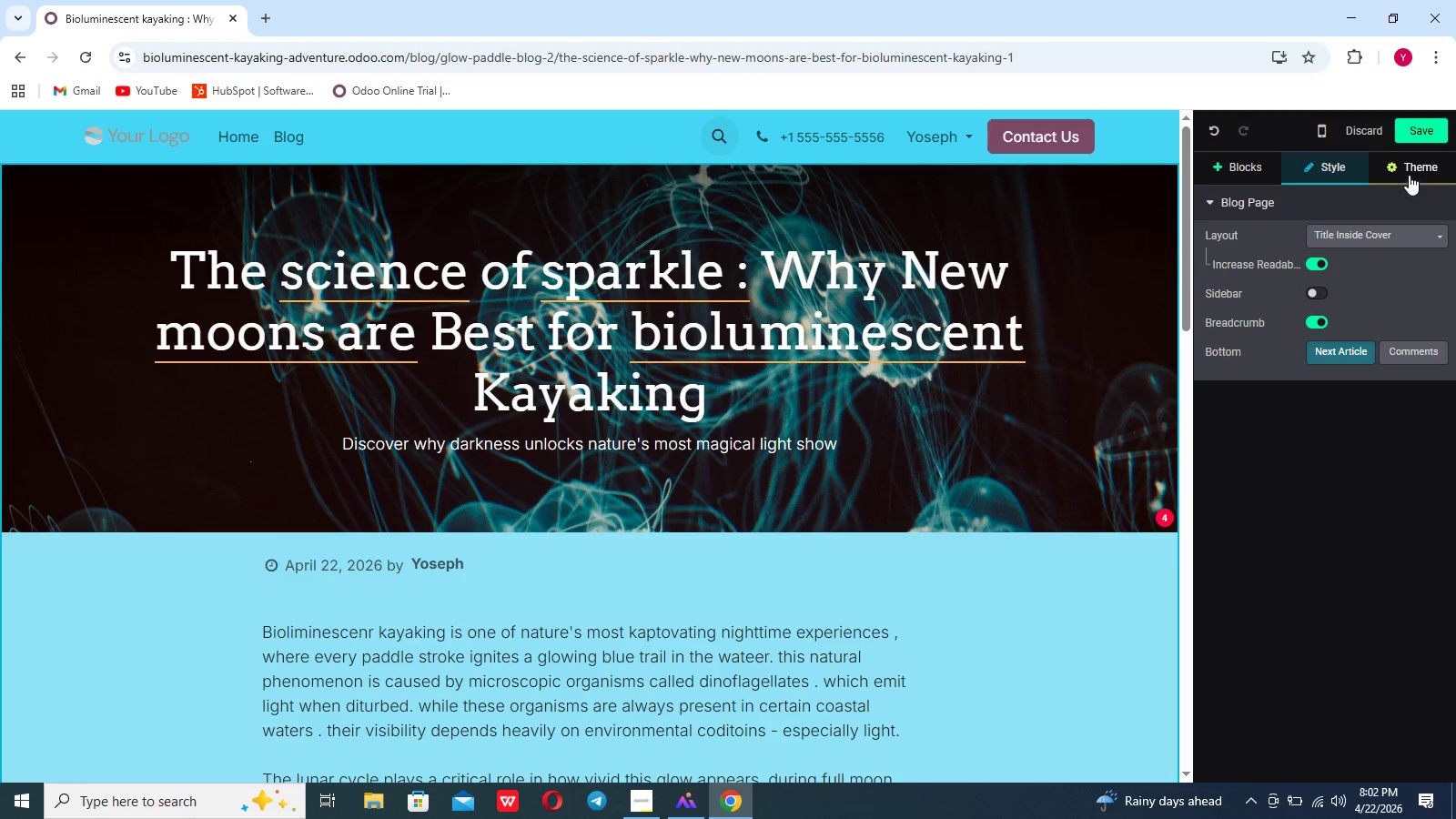 
left_click([1410, 169])
 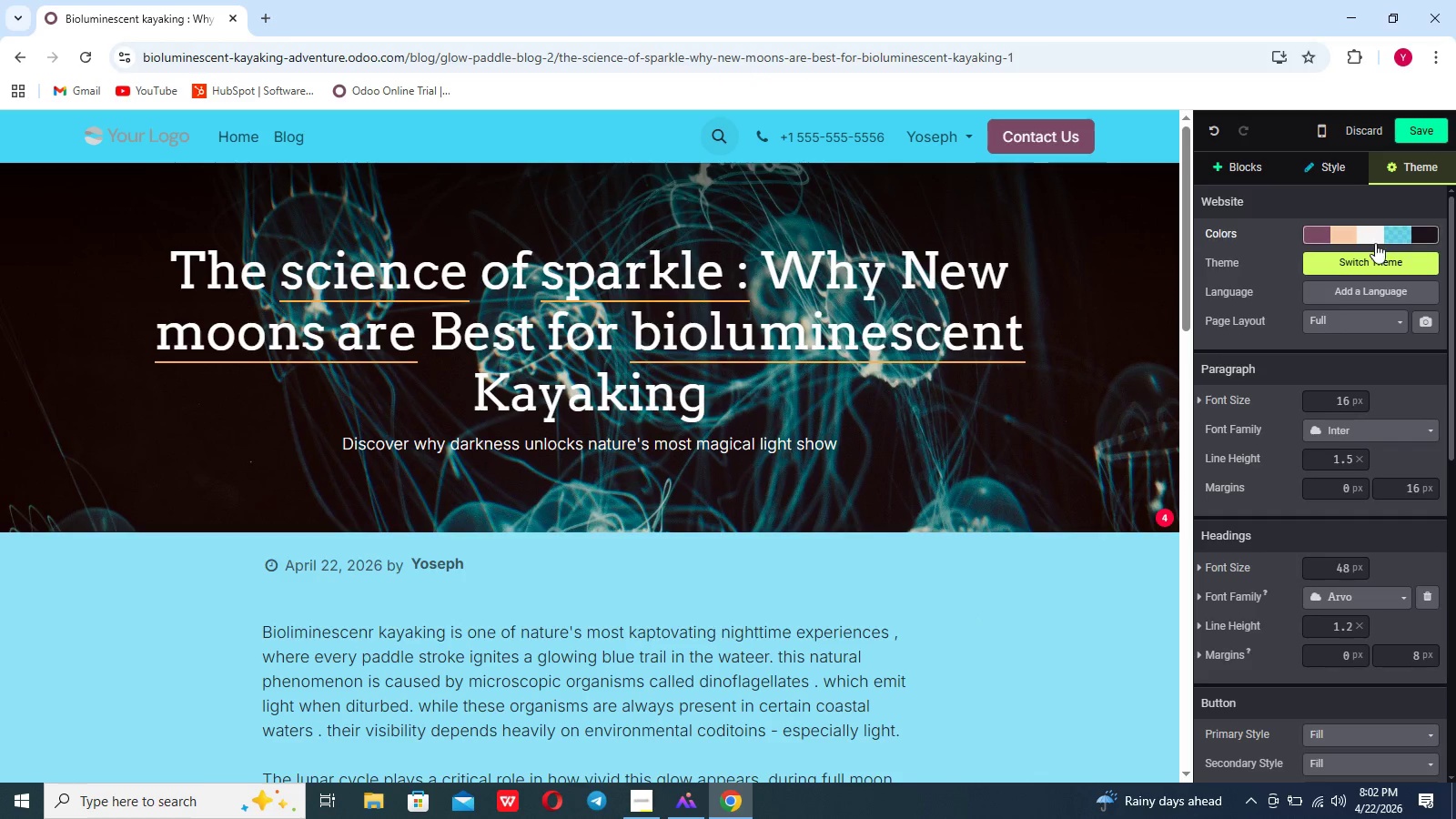 
left_click([1380, 238])
 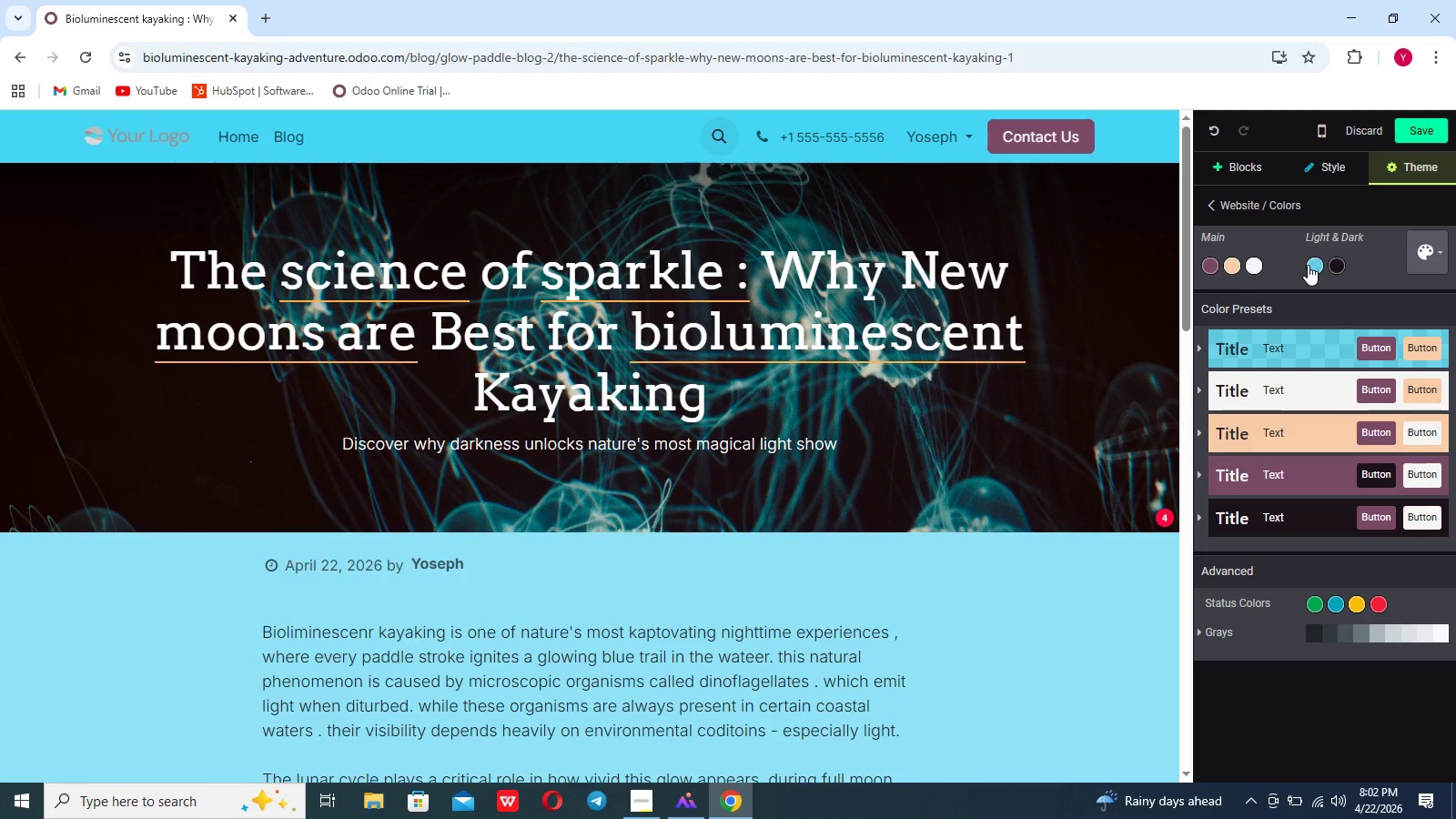 
left_click([1310, 265])
 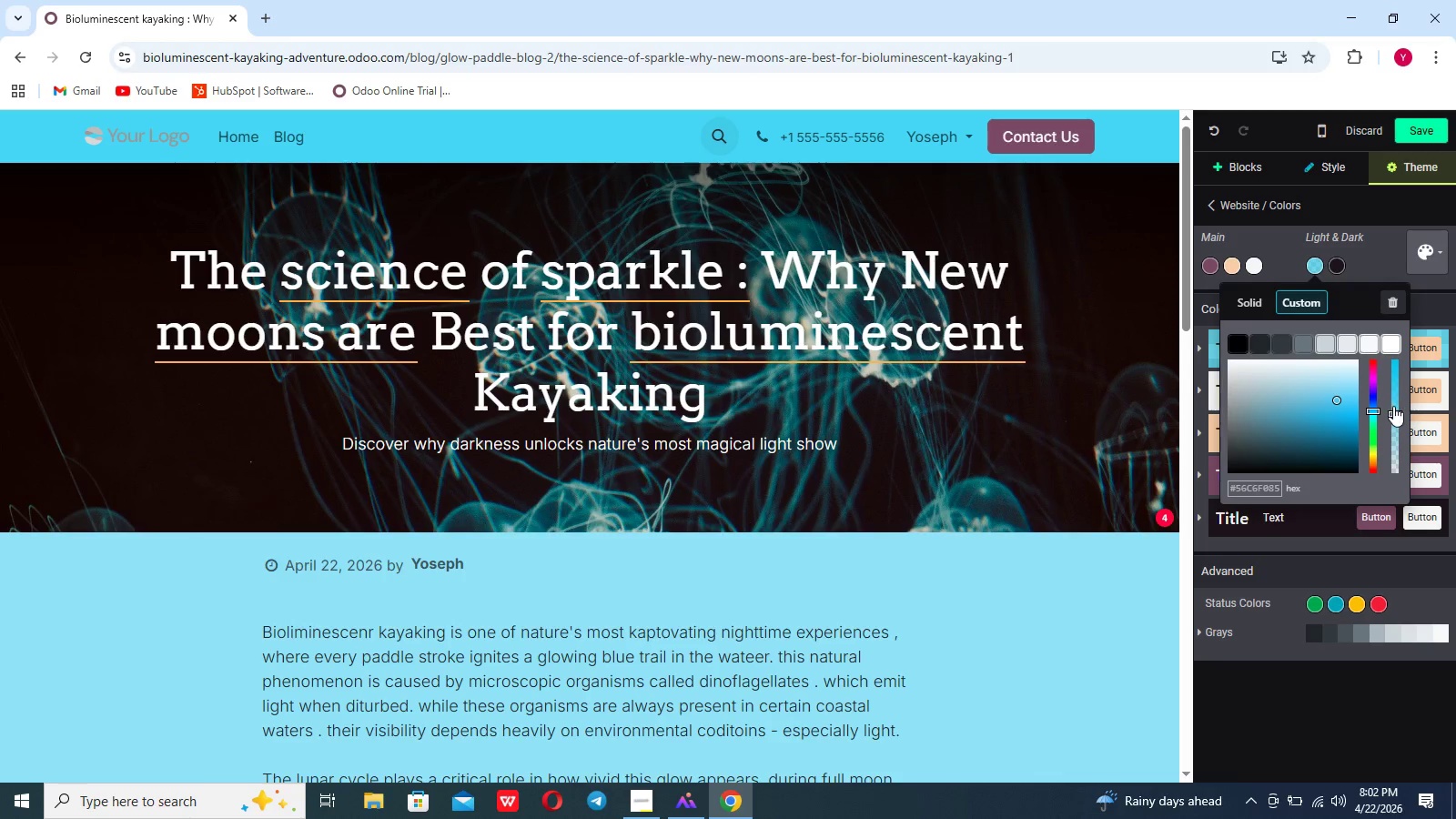 
left_click_drag(start_coordinate=[1393, 413], to_coordinate=[1393, 420])
 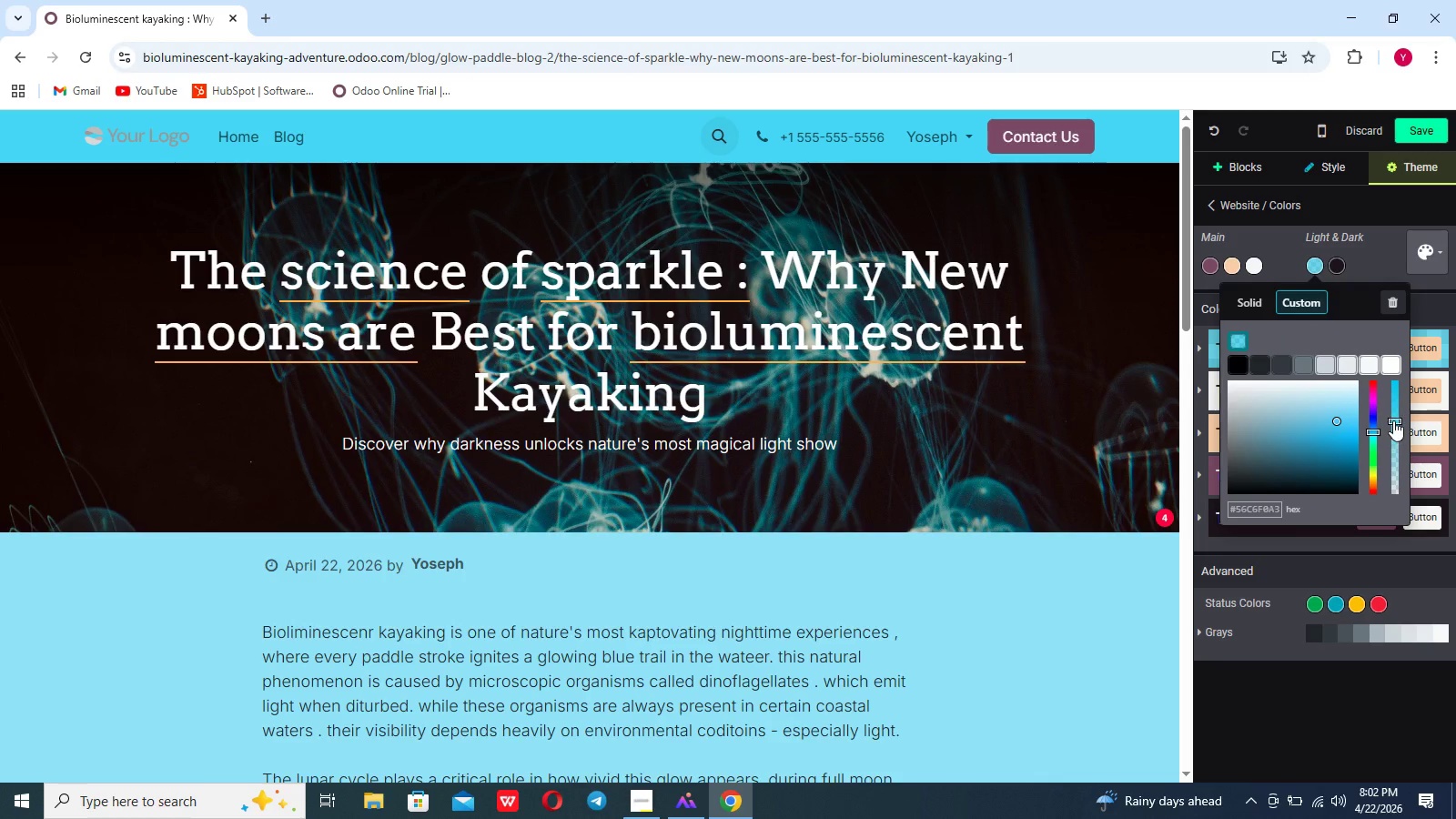 
left_click_drag(start_coordinate=[1393, 420], to_coordinate=[1394, 436])
 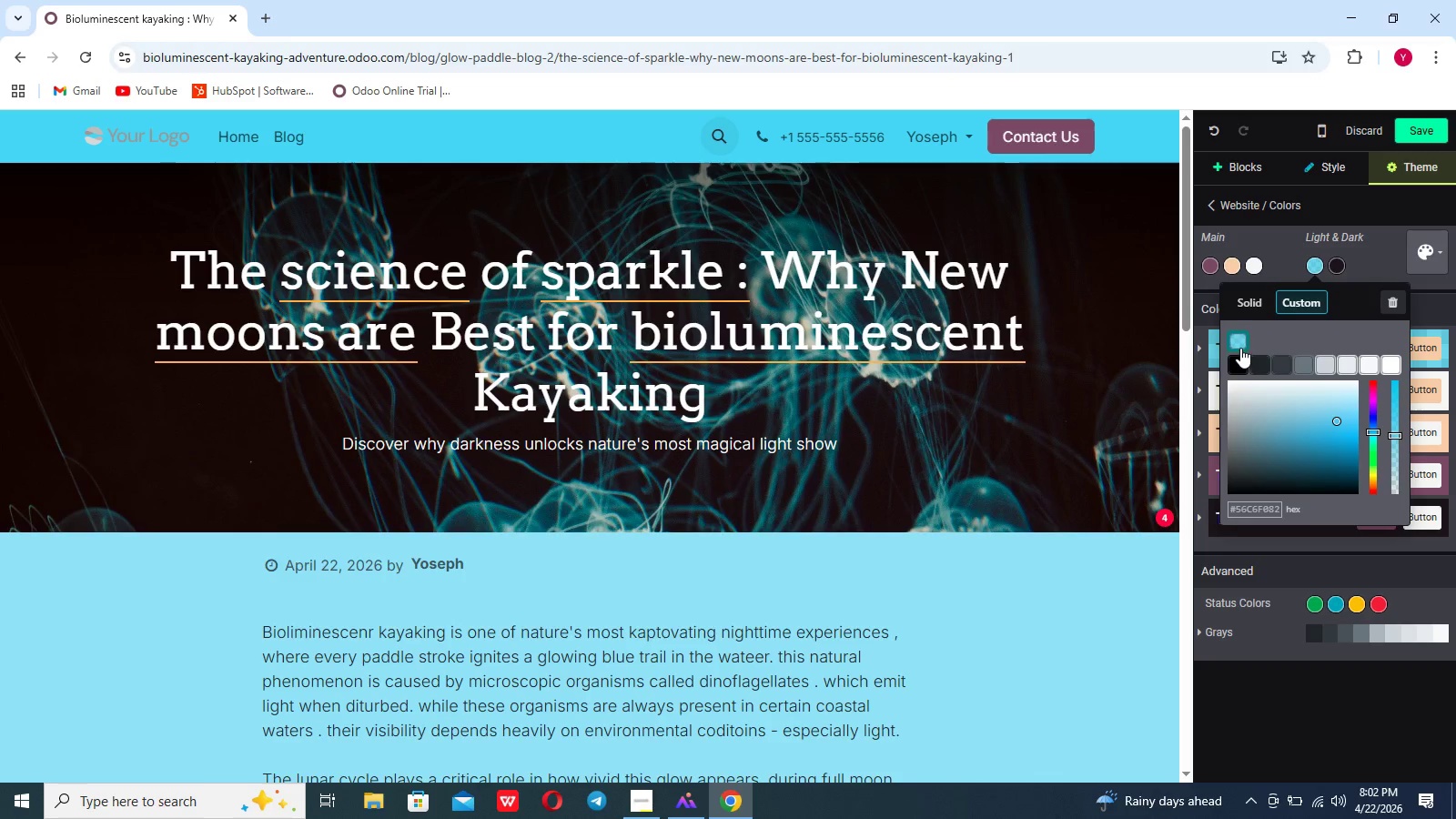 
left_click([1239, 341])
 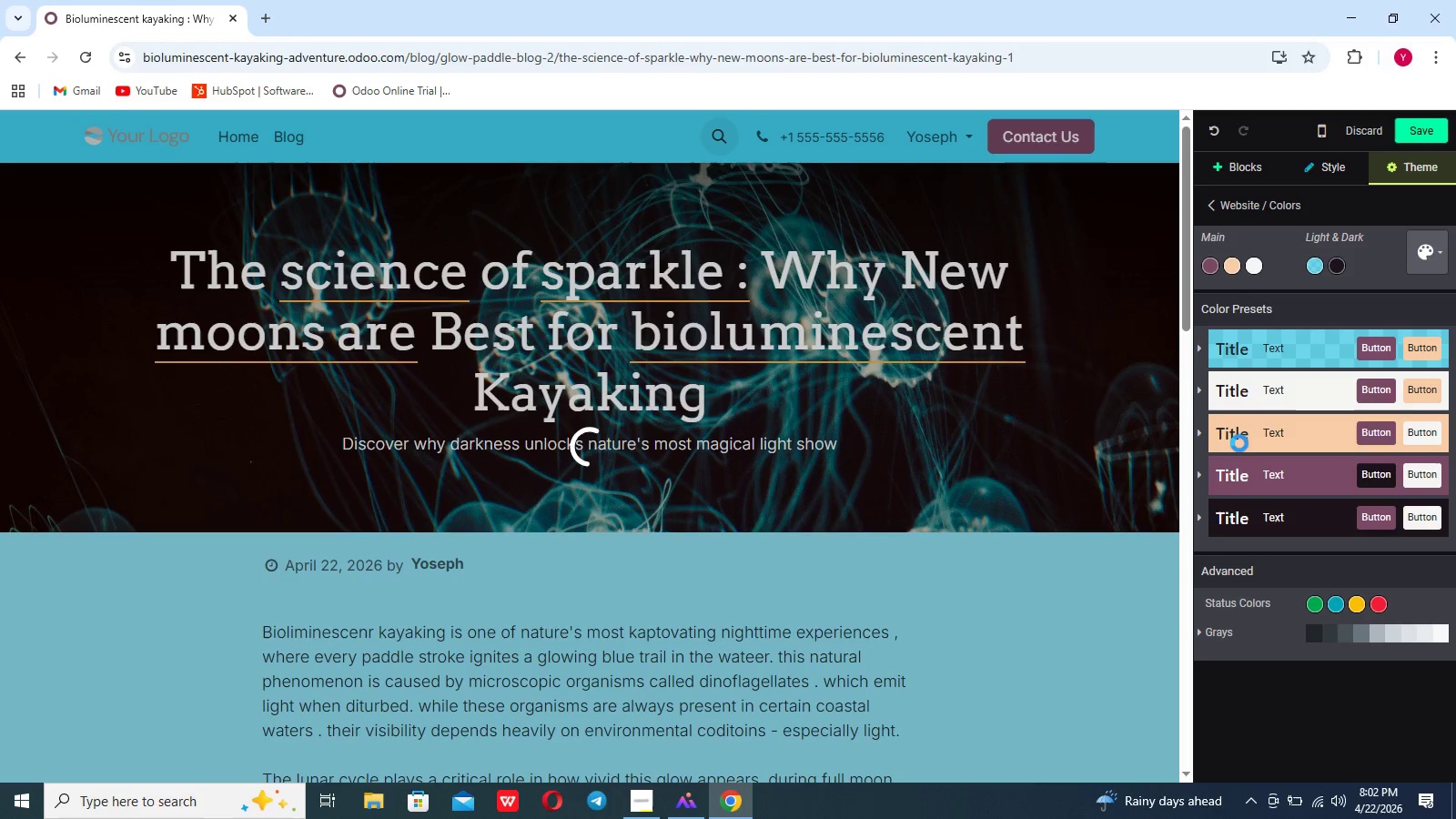 
left_click([1062, 595])
 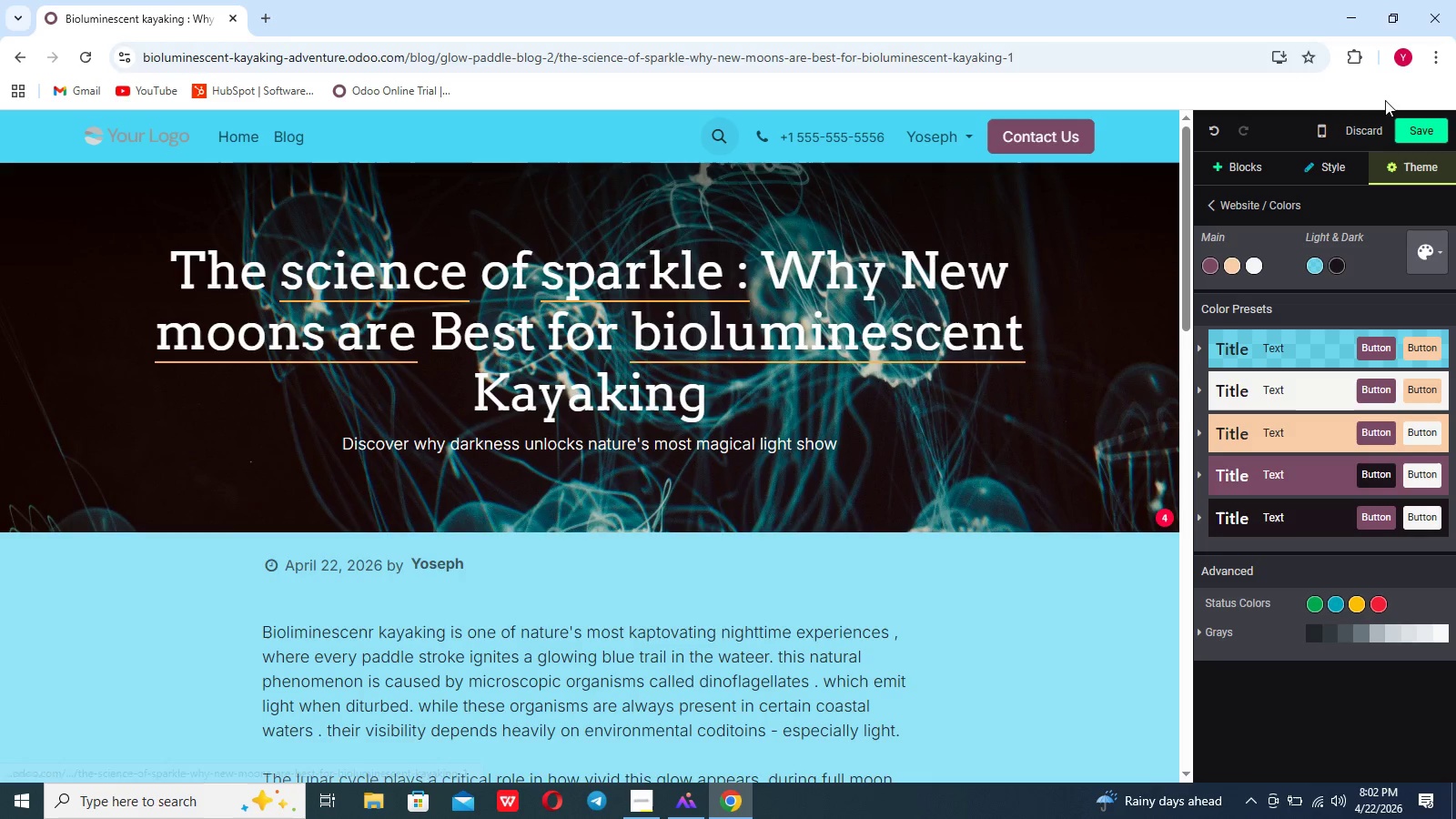 
wait(5.27)
 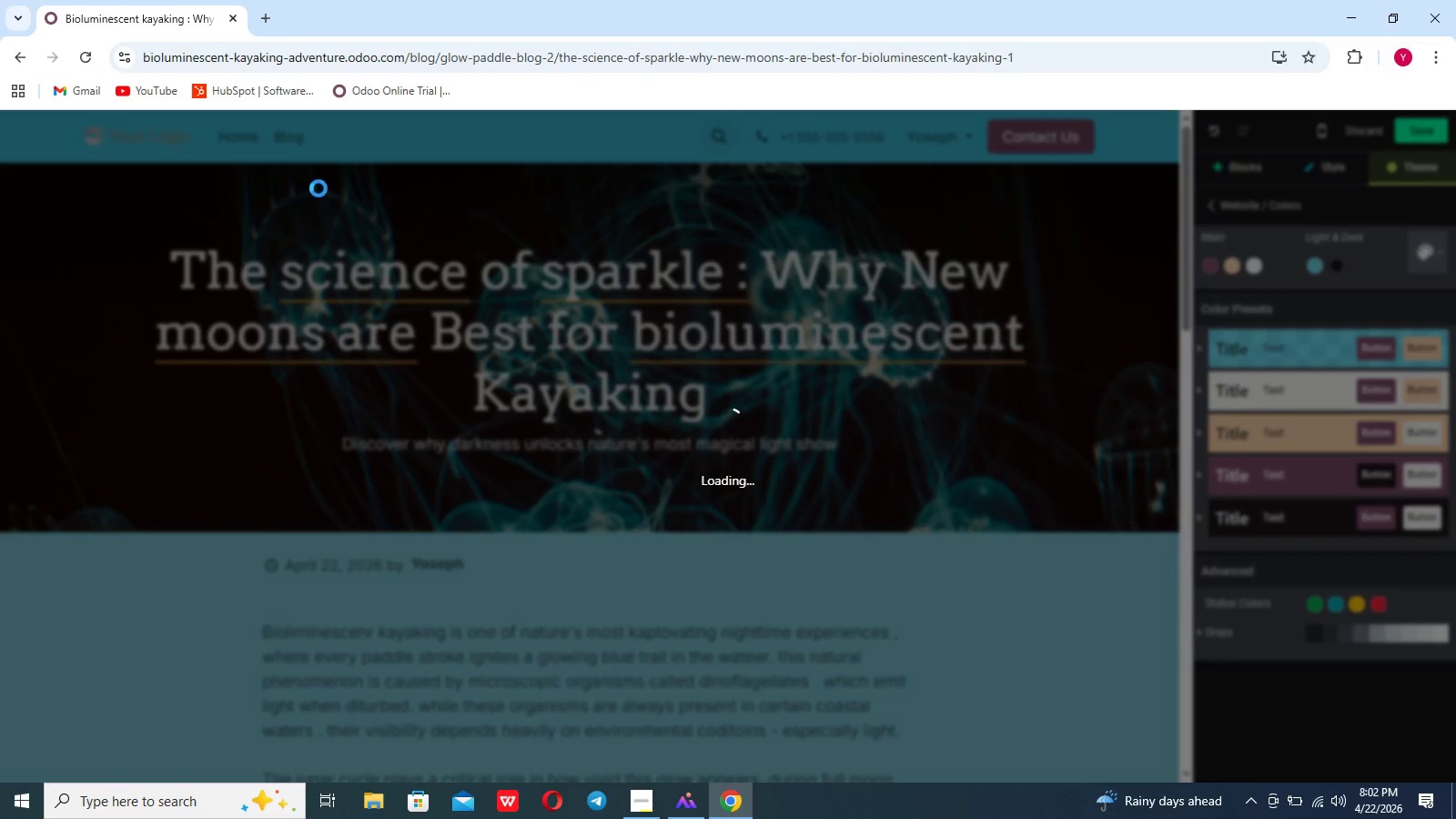 
left_click([1323, 126])
 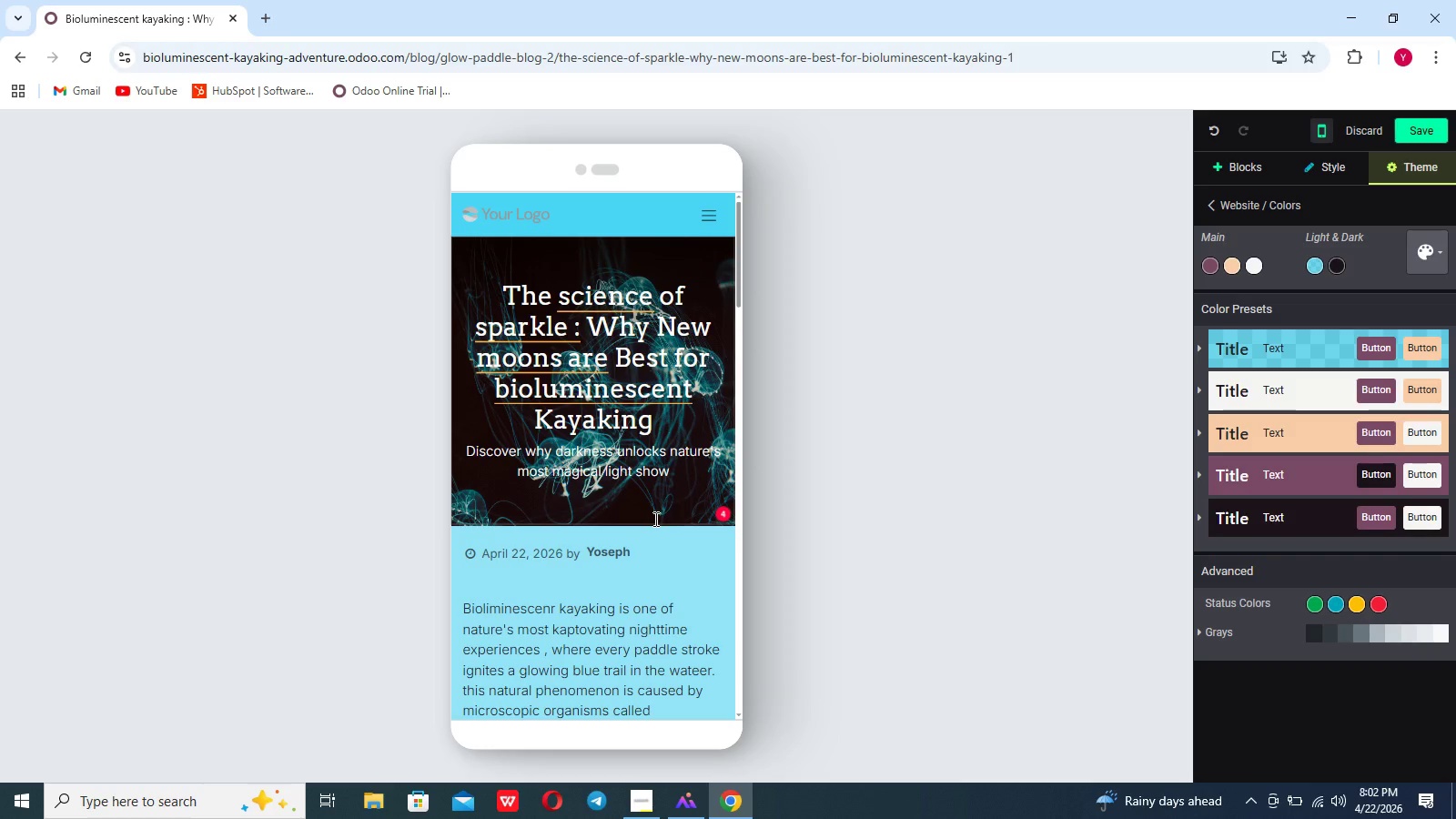 
scroll: coordinate [654, 519], scroll_direction: down, amount: 87.0
 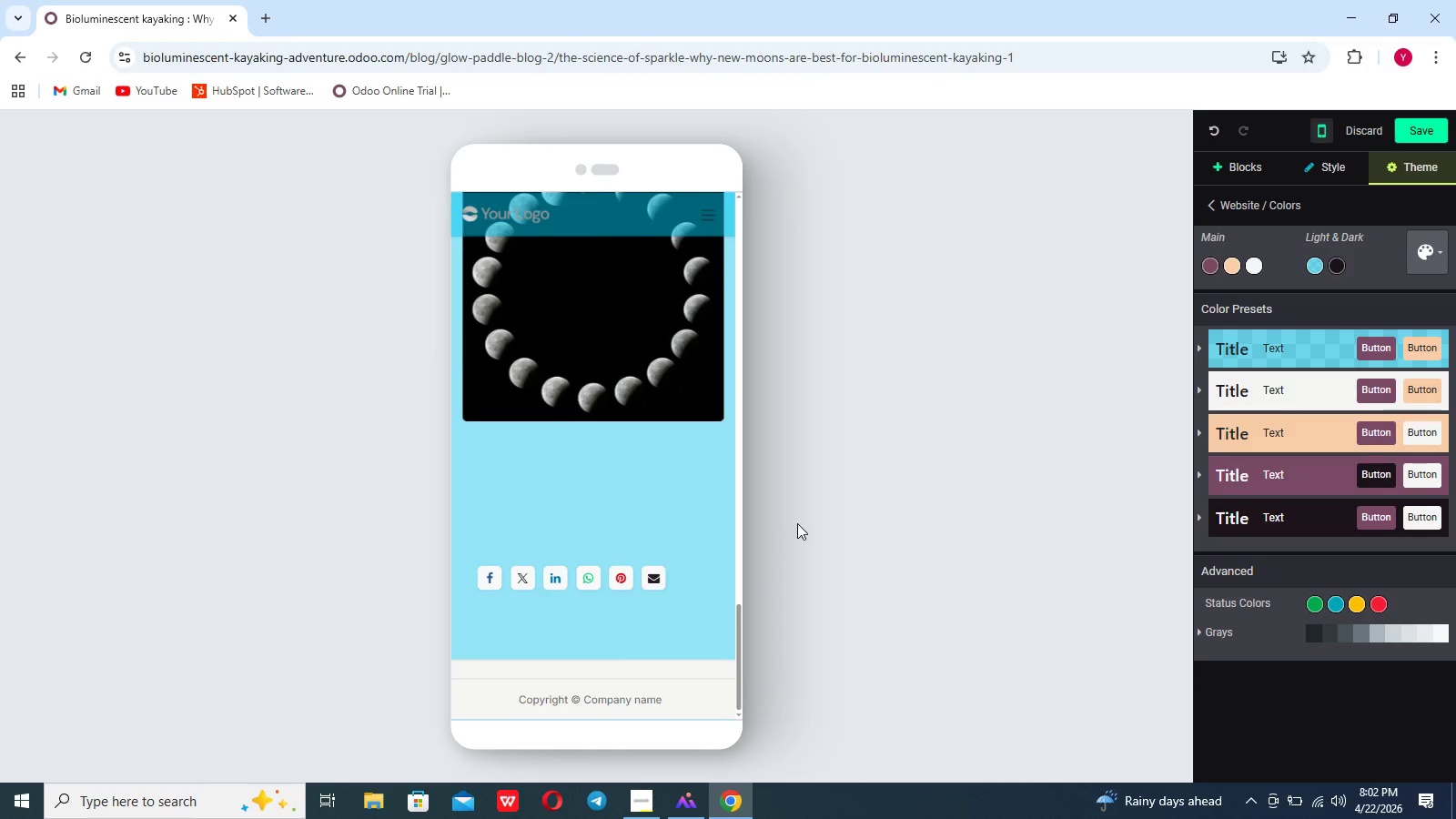 
left_click([798, 523])
 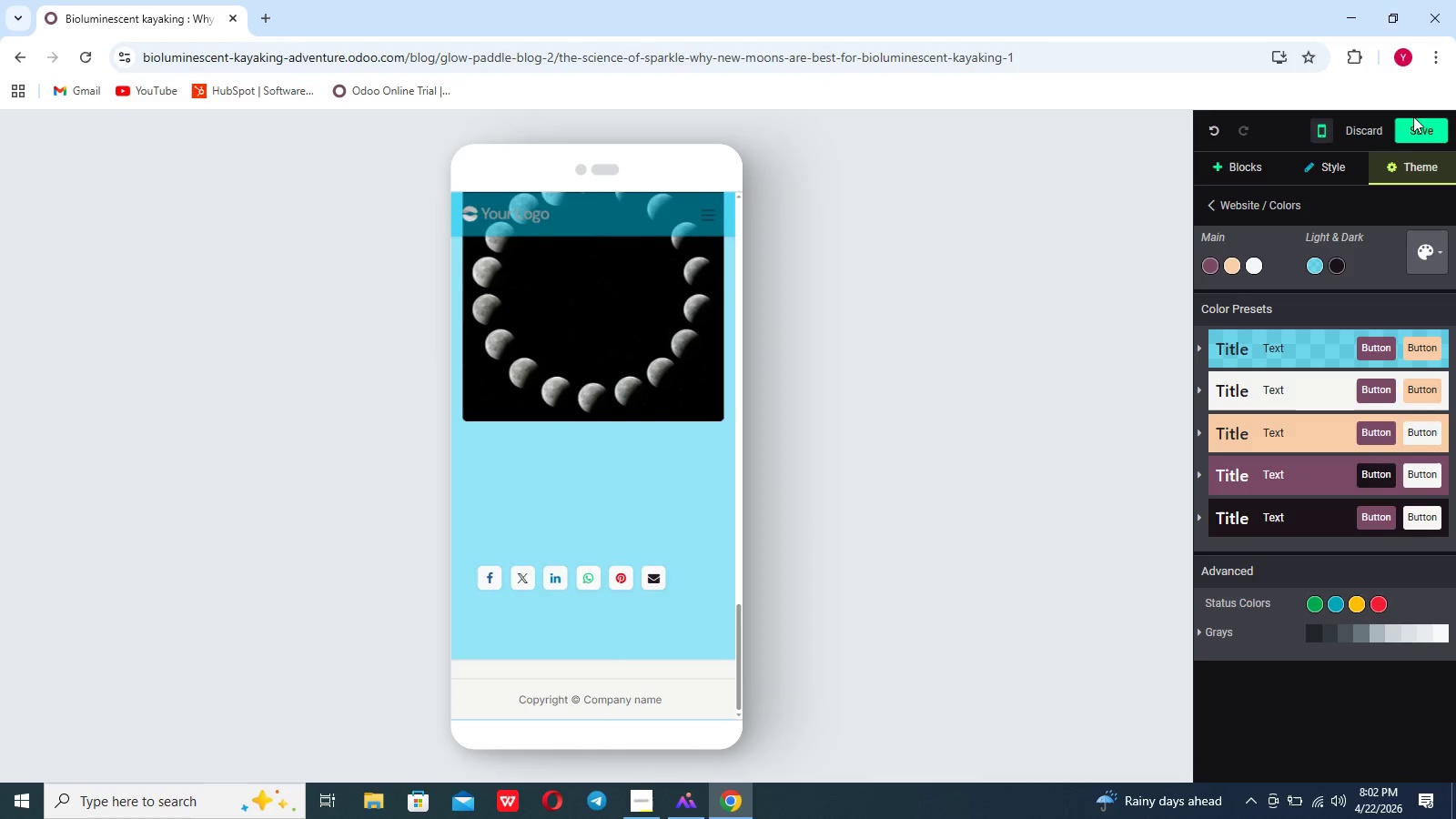 
left_click([1414, 135])
 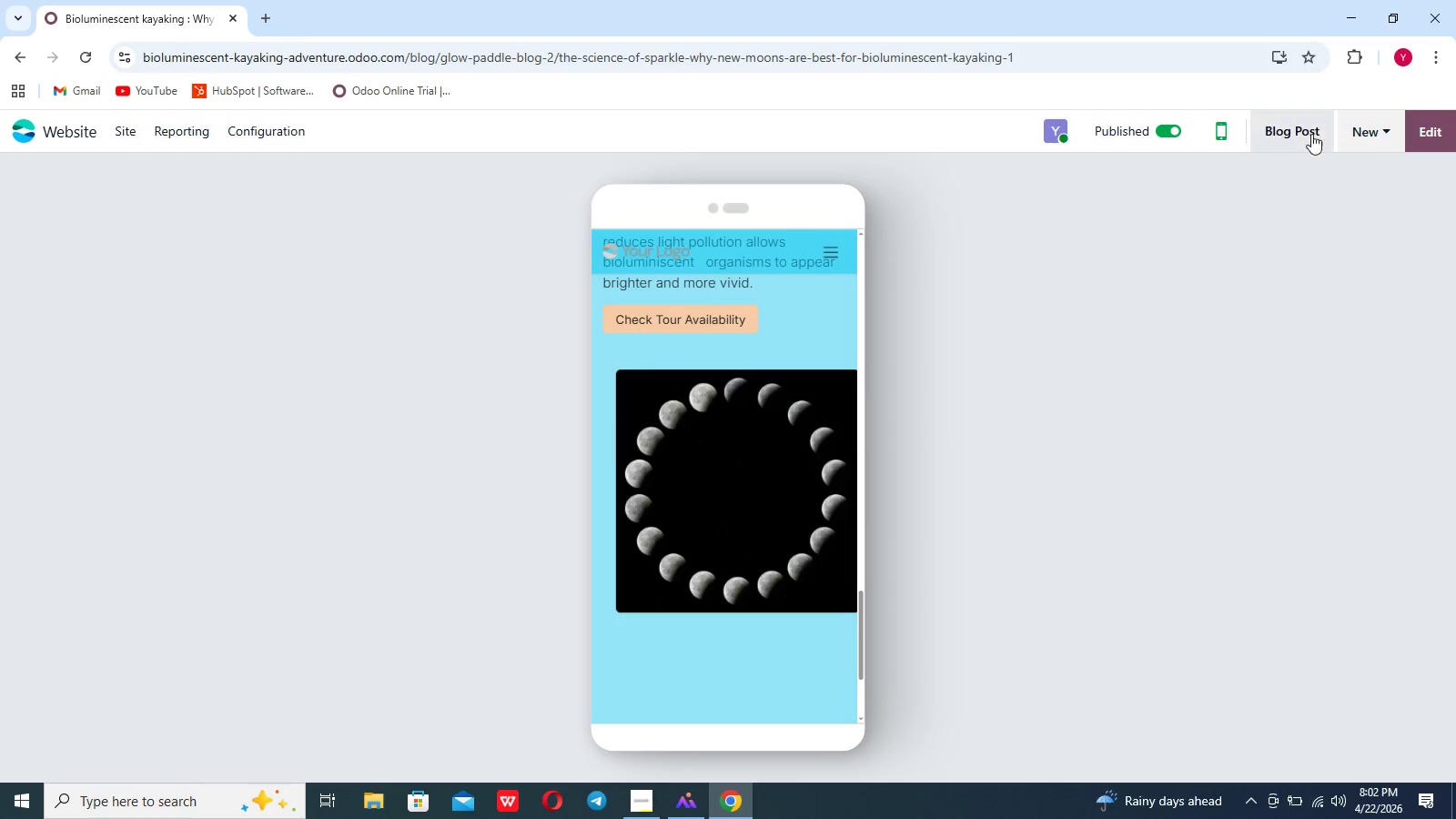 
left_click([1451, 121])
 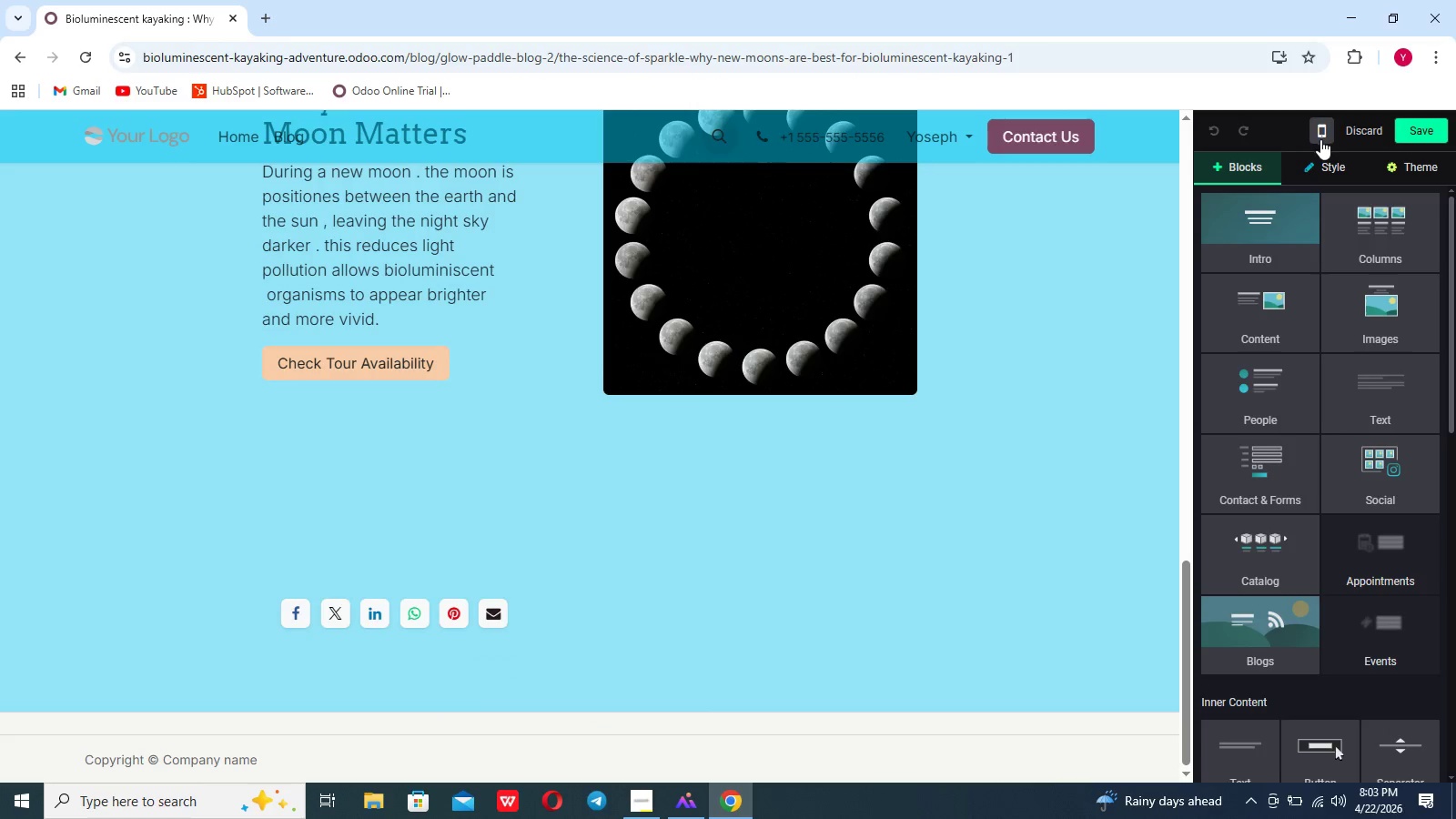 
left_click([1423, 135])
 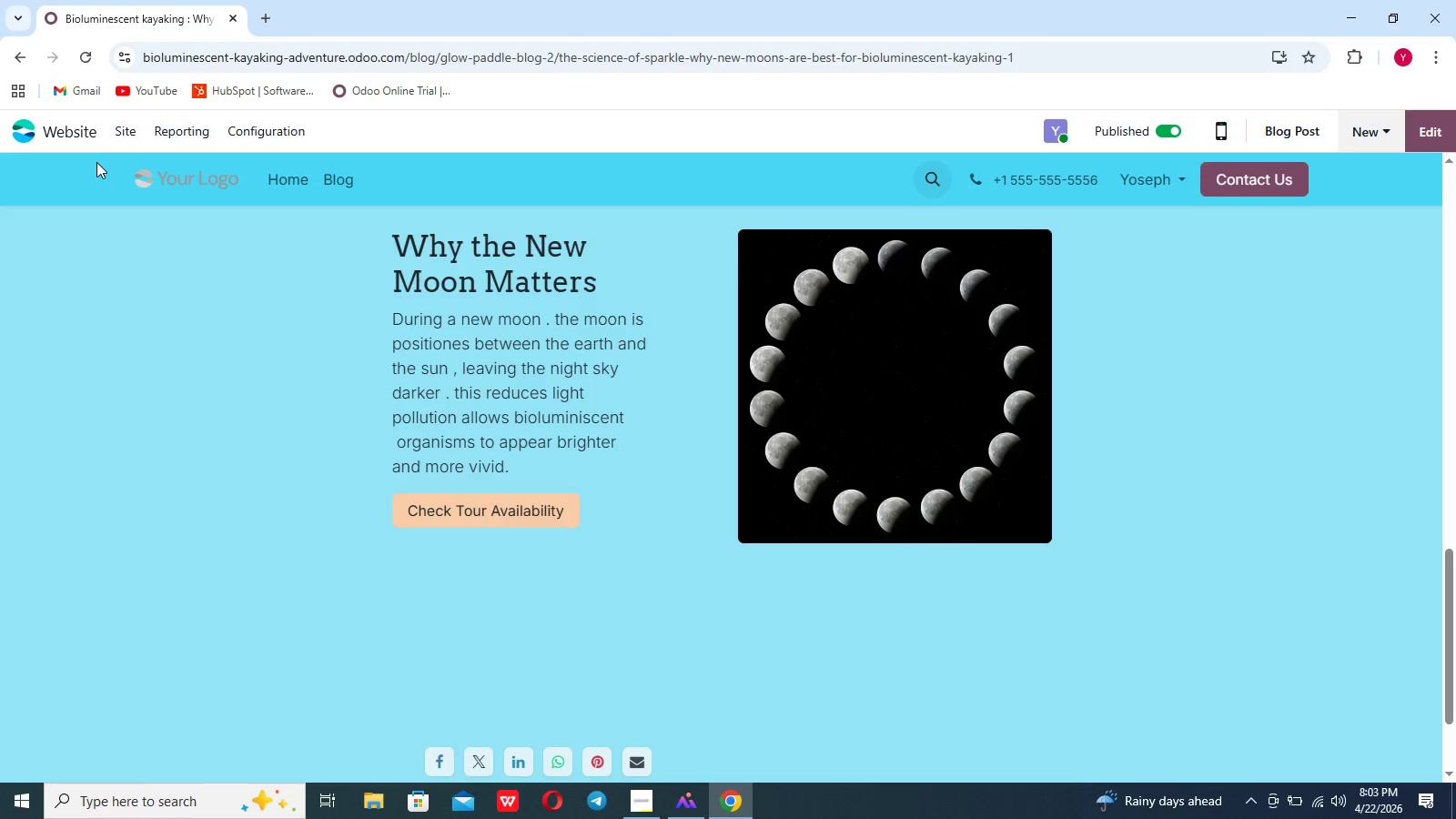 
left_click([126, 132])
 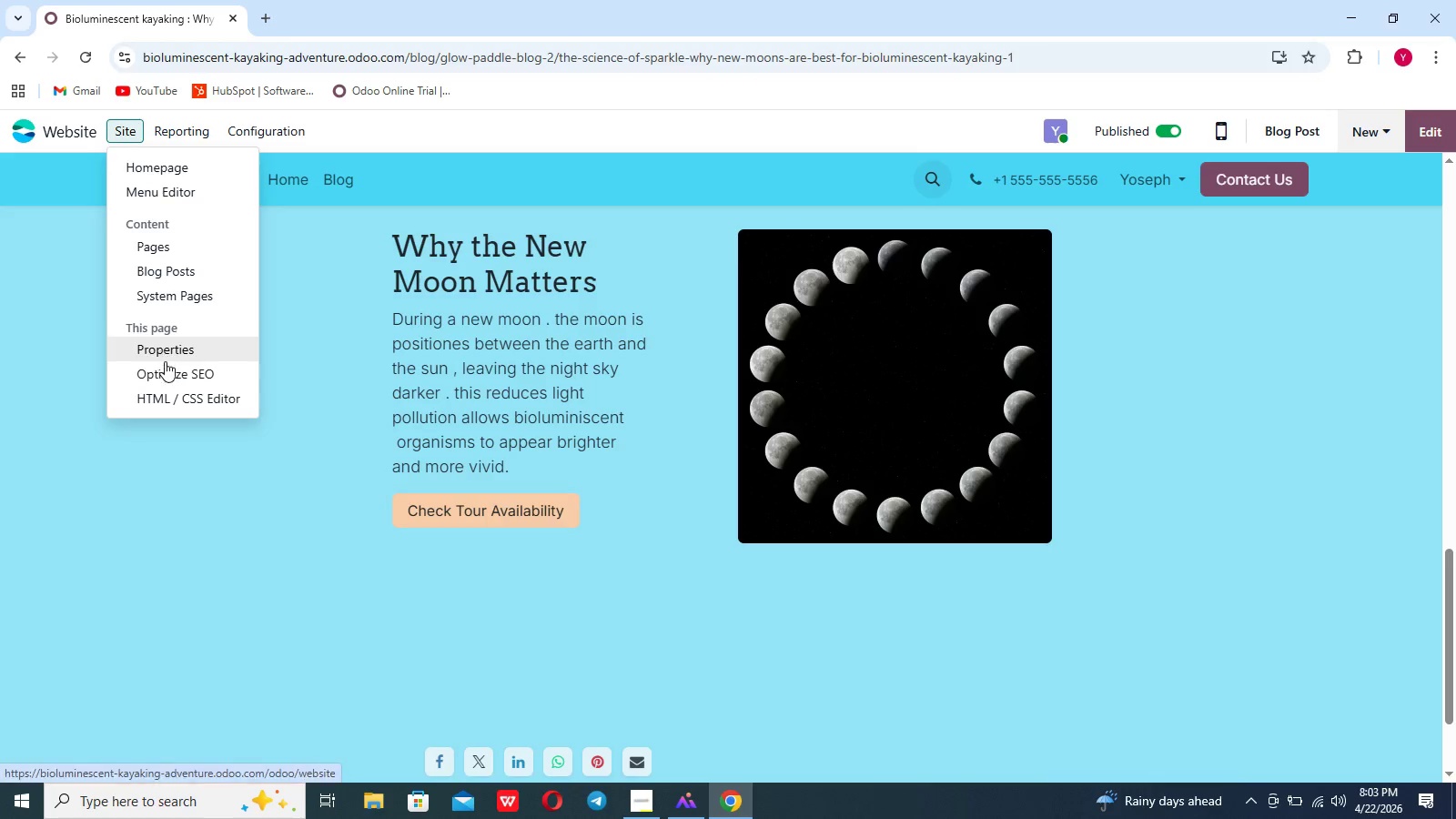 
left_click([167, 371])
 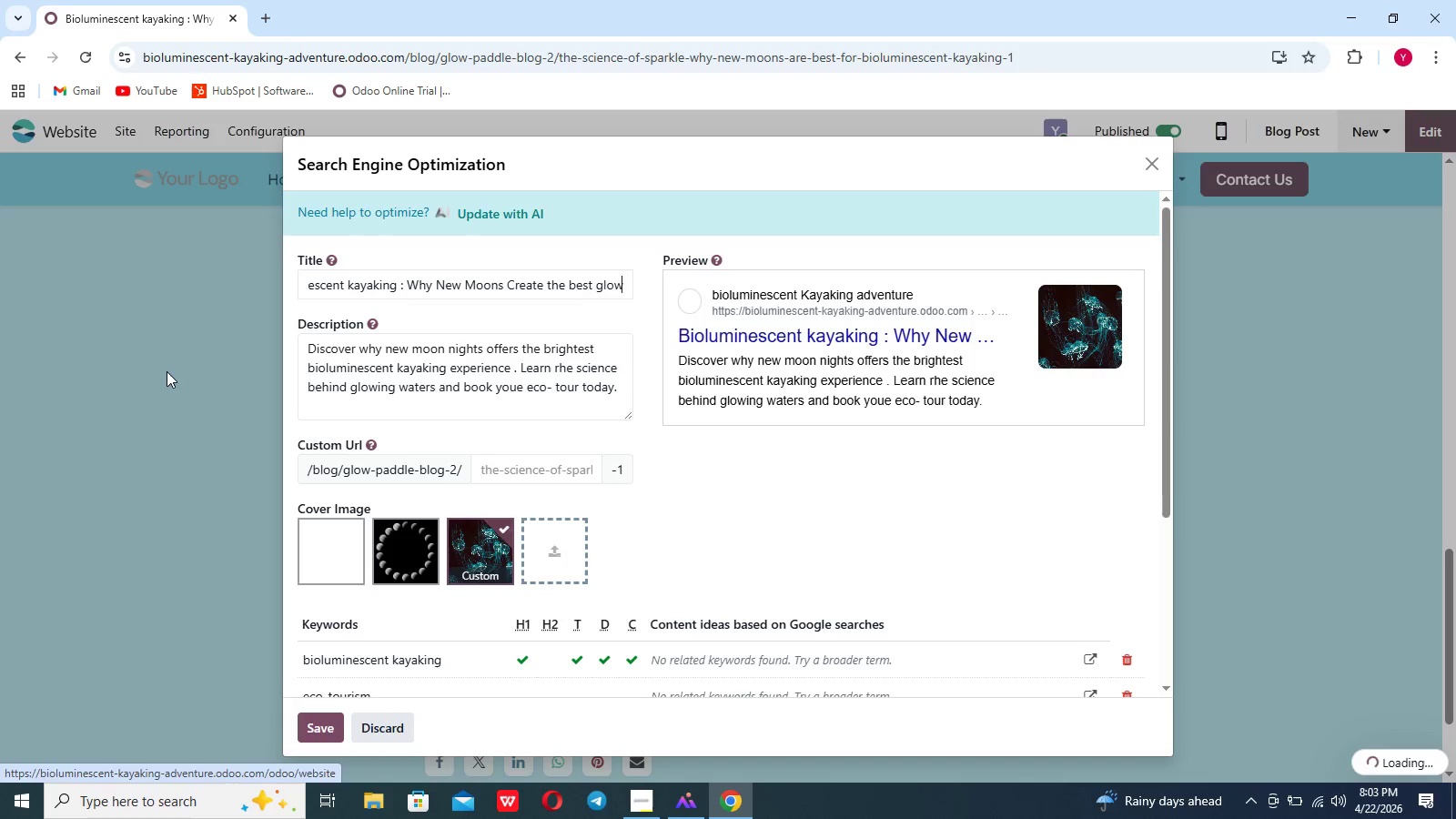 
left_click([167, 371])
 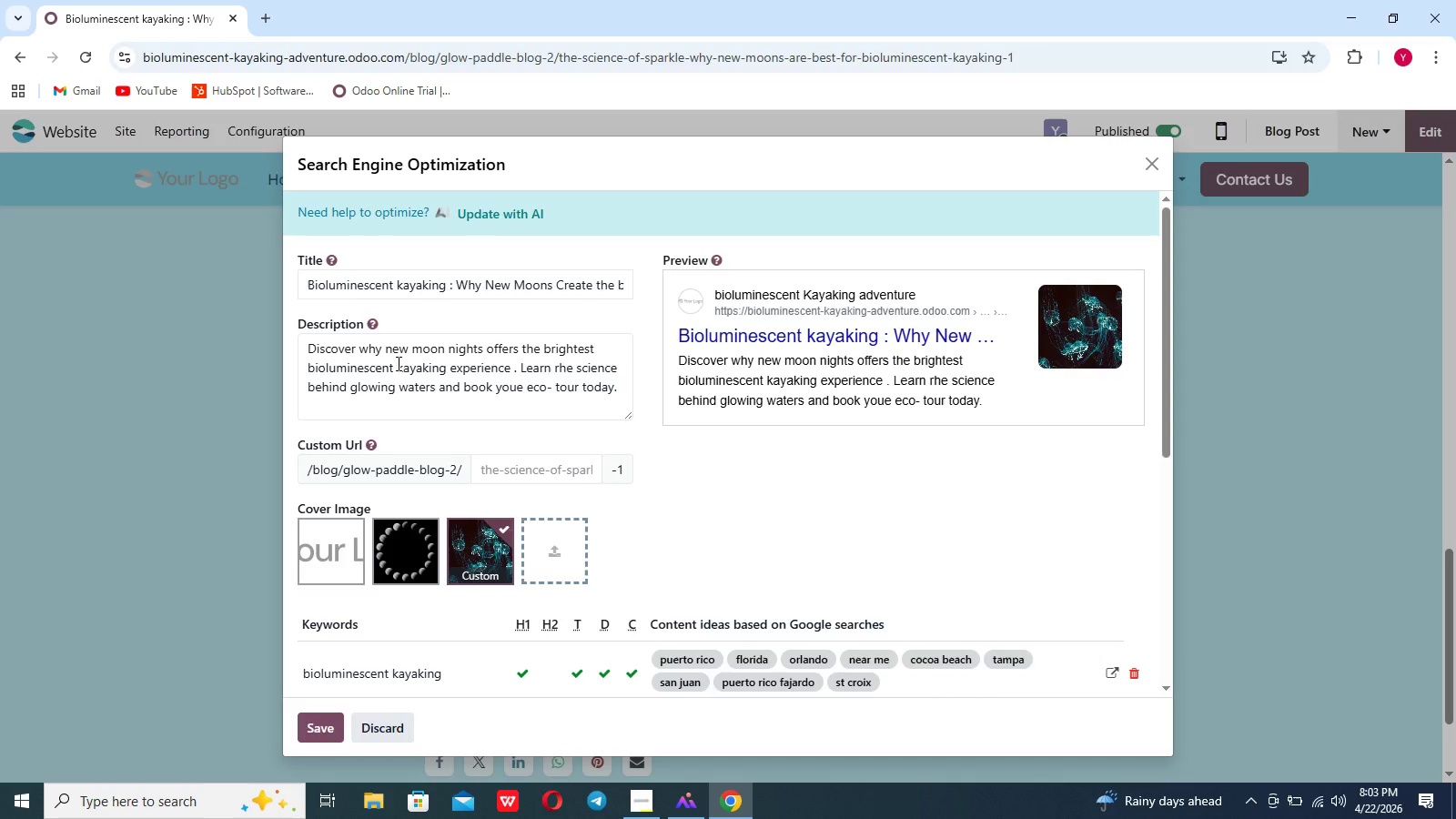 
scroll: coordinate [397, 363], scroll_direction: down, amount: 9.0
 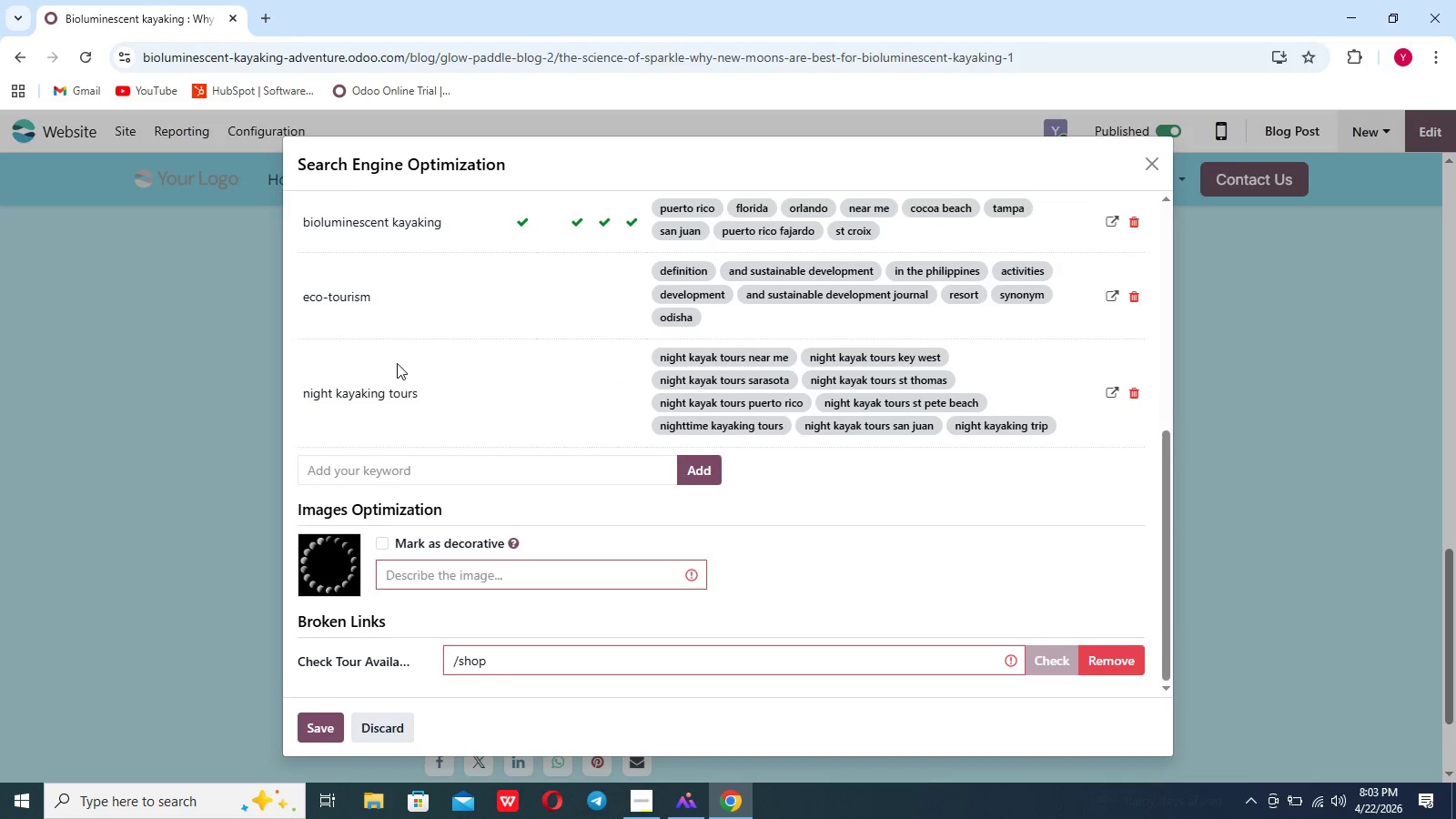 
scroll: coordinate [397, 363], scroll_direction: up, amount: 13.0
 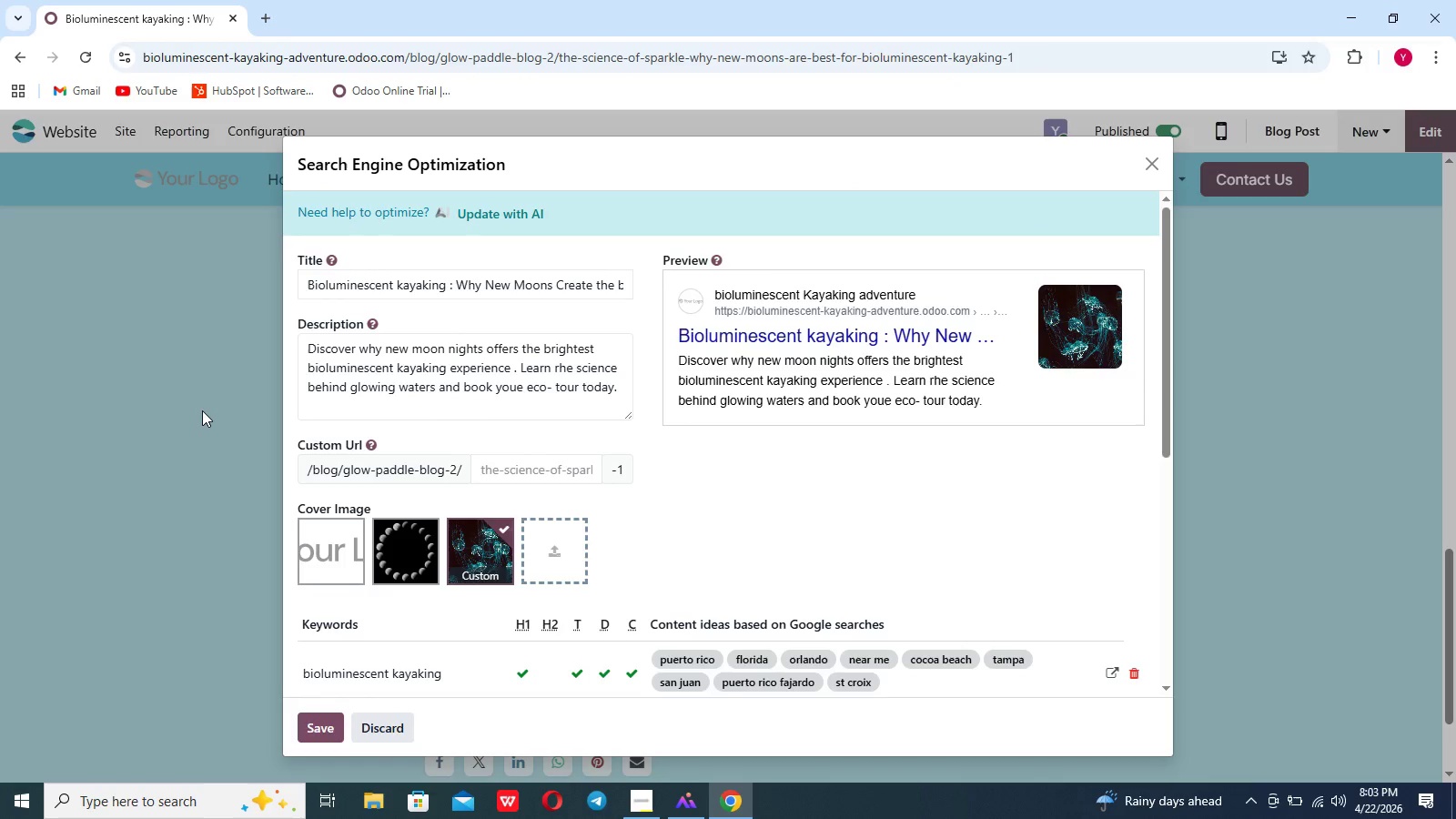 
left_click([202, 410])
 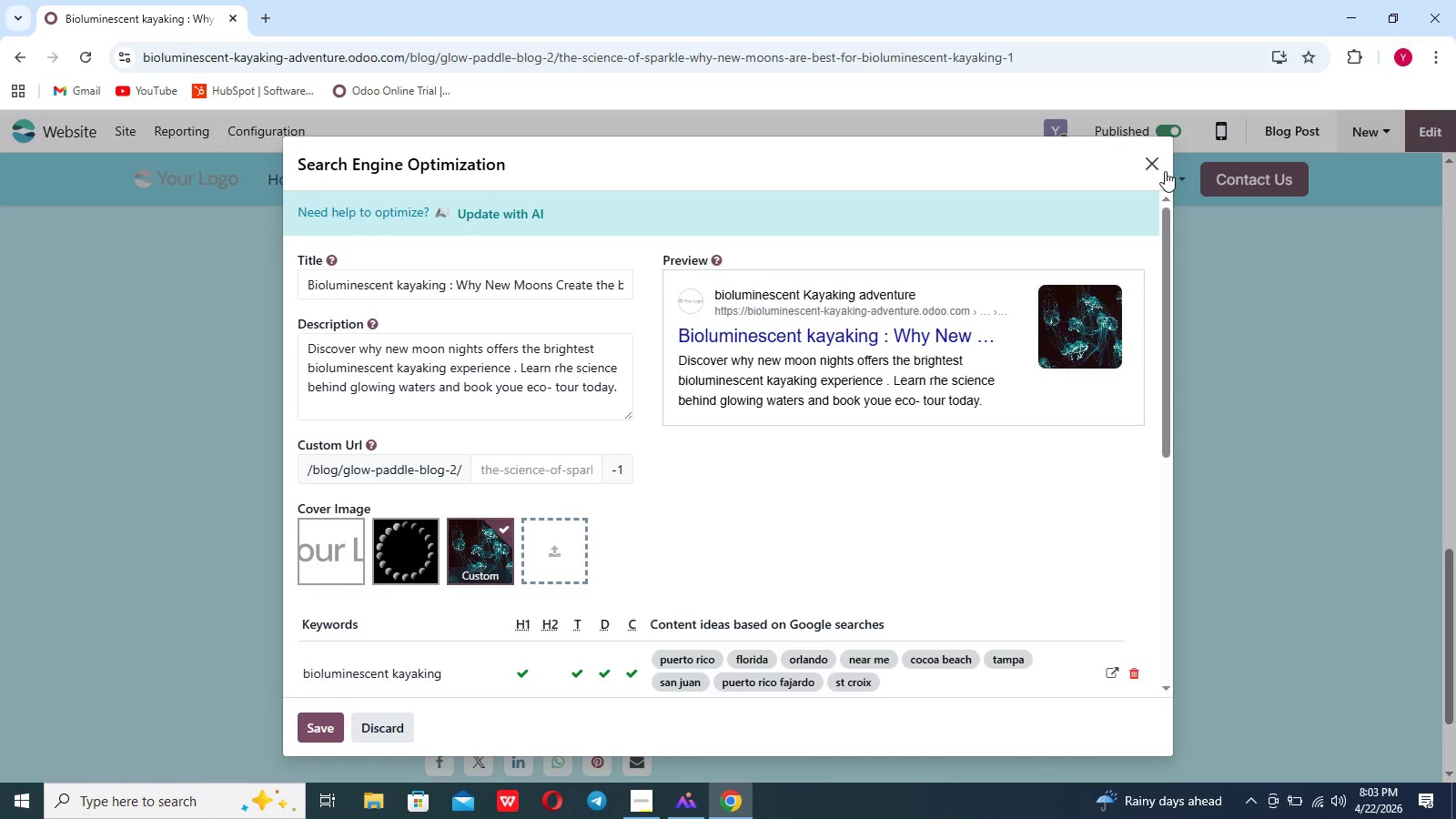 
left_click([1163, 169])
 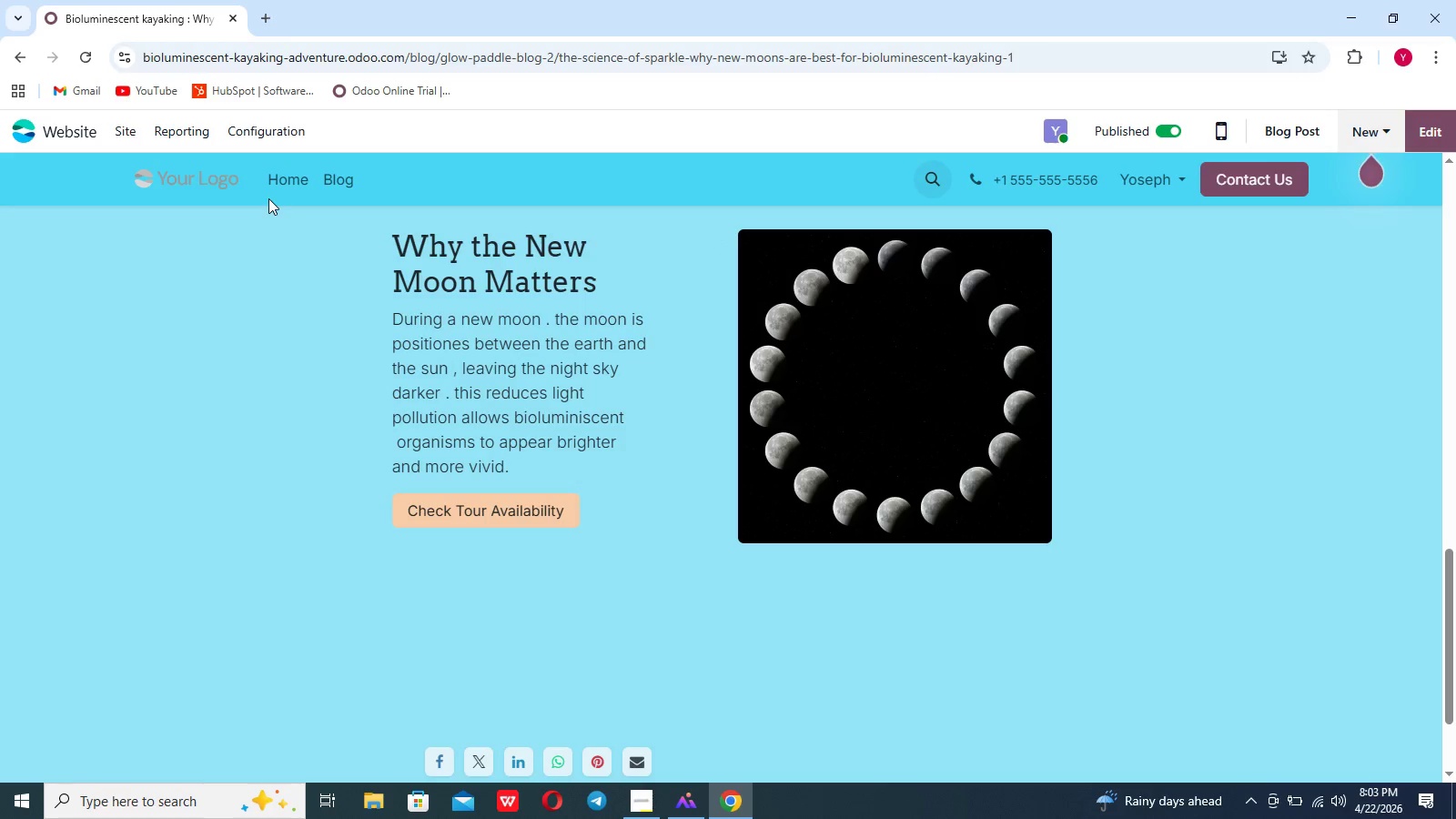 
left_click([271, 137])
 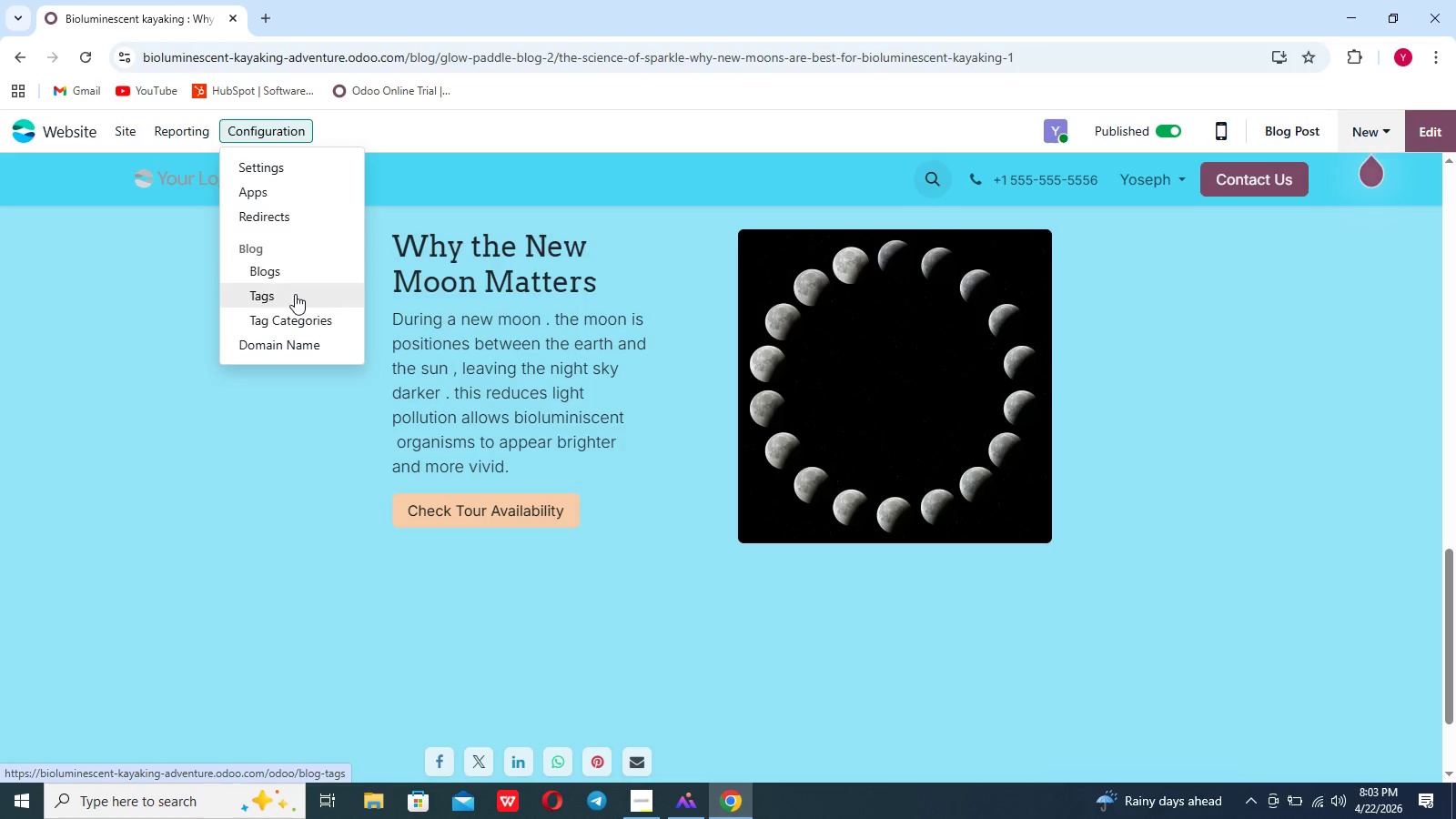 
left_click([295, 295])
 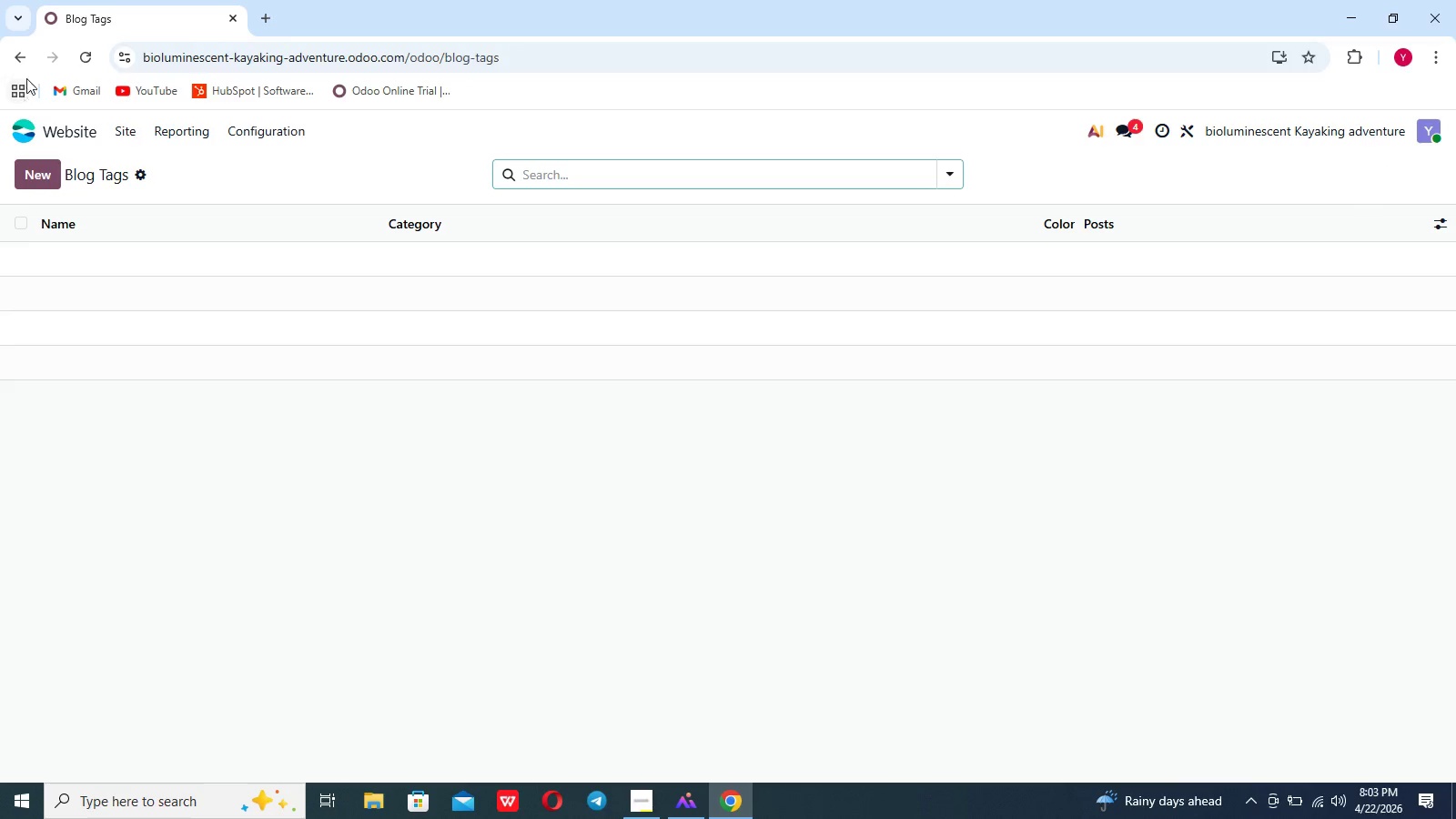 
wait(5.33)
 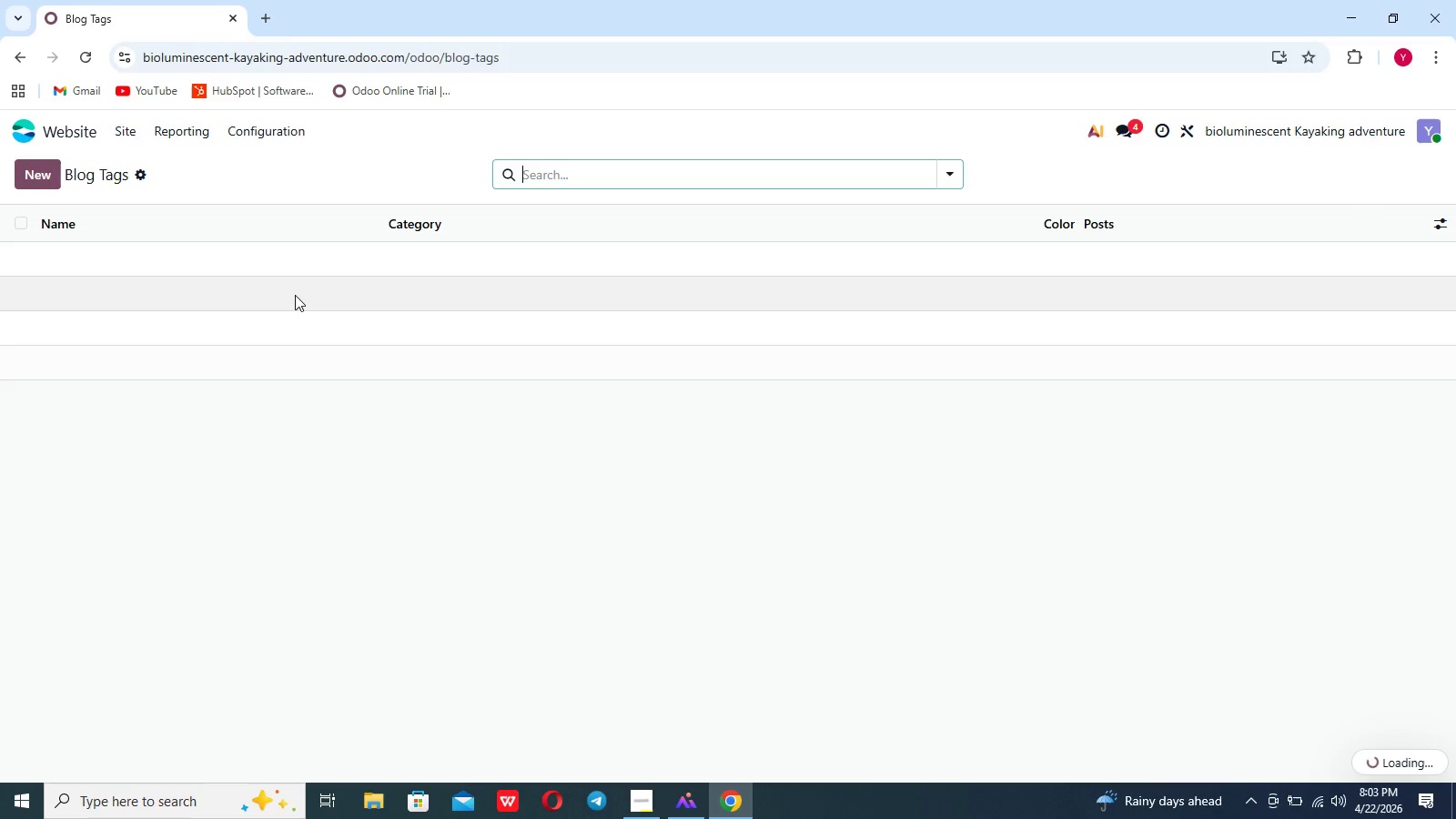 
left_click([25, 66])
 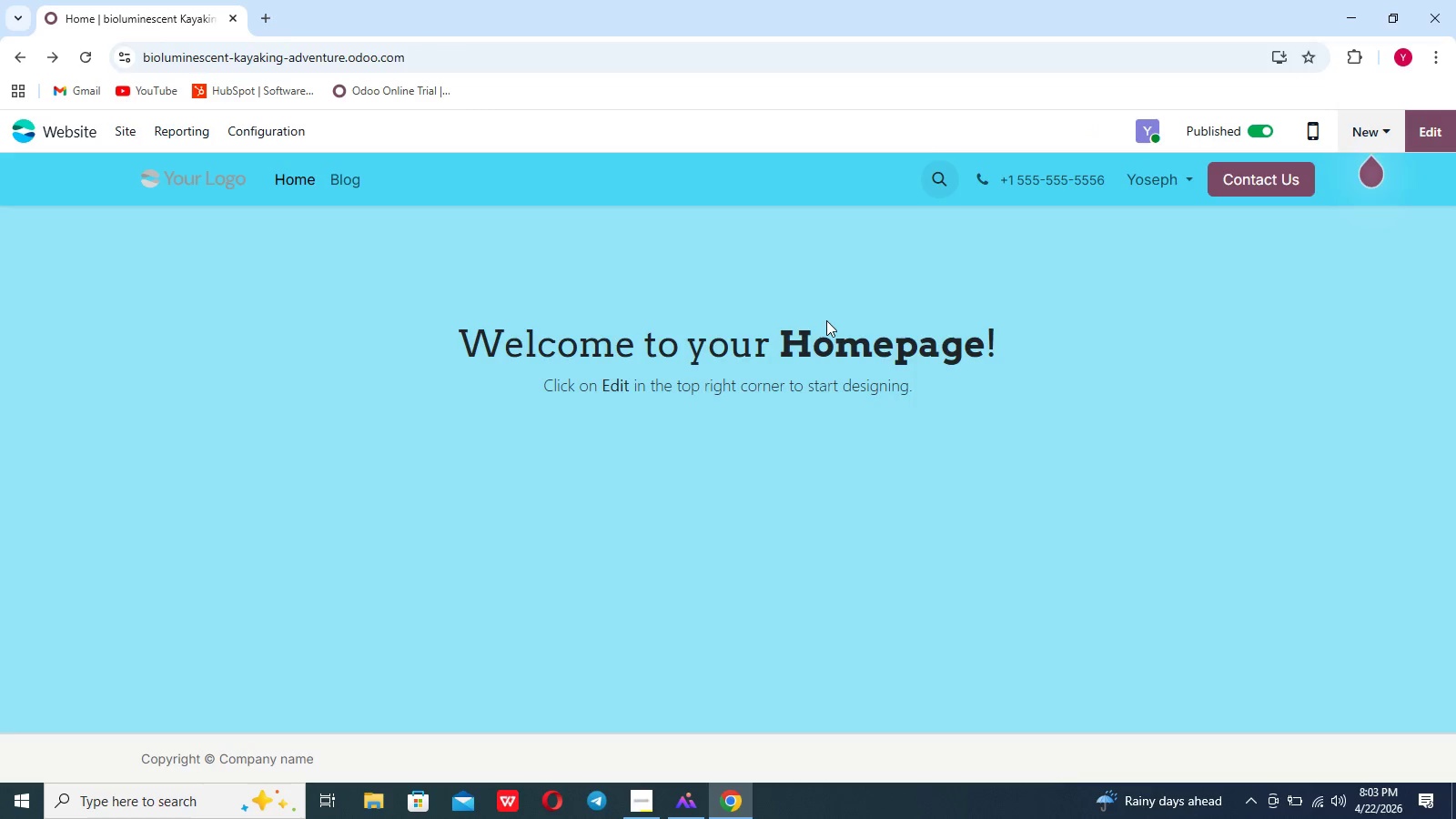 
wait(5.17)
 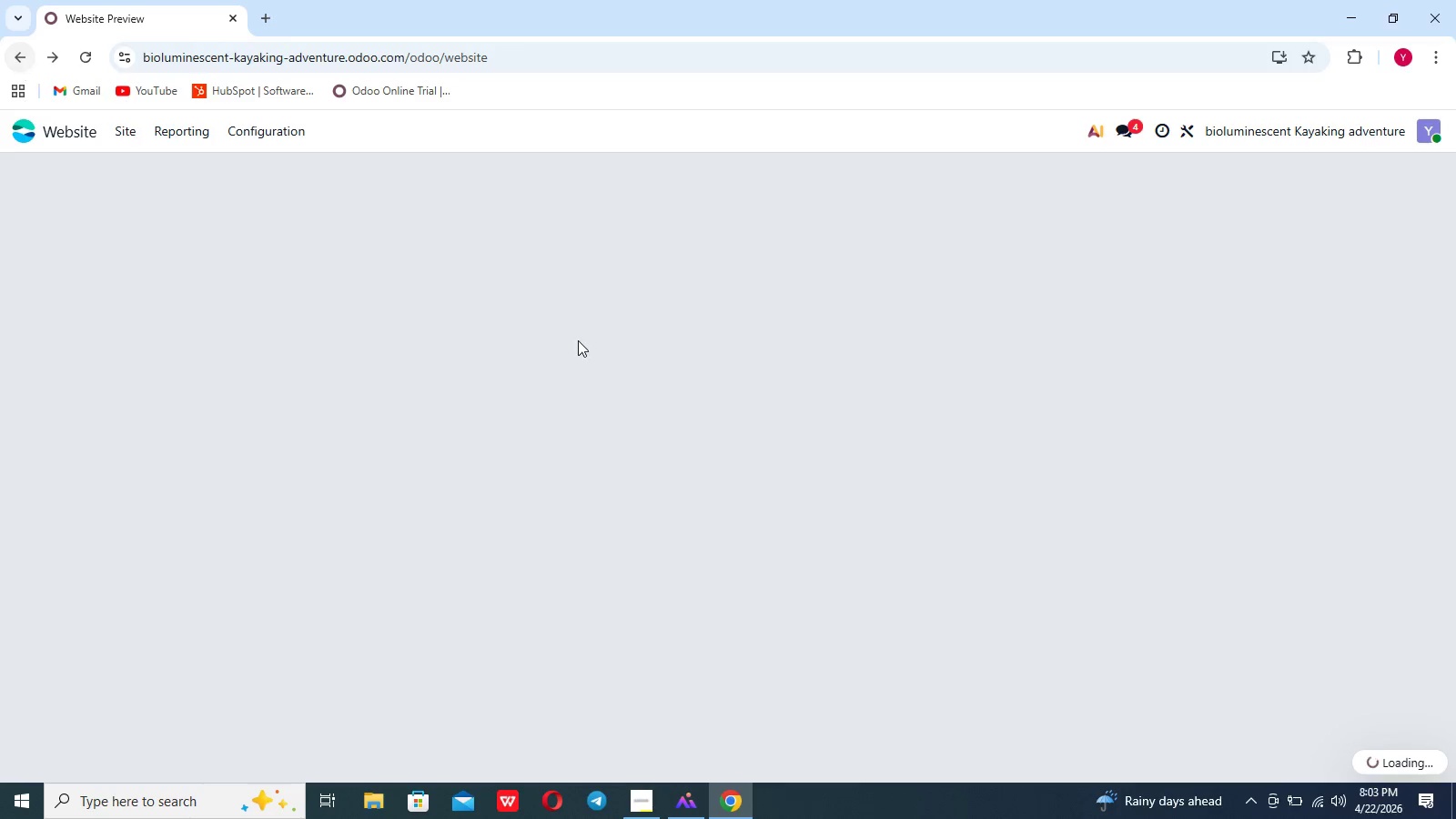 
left_click([341, 169])
 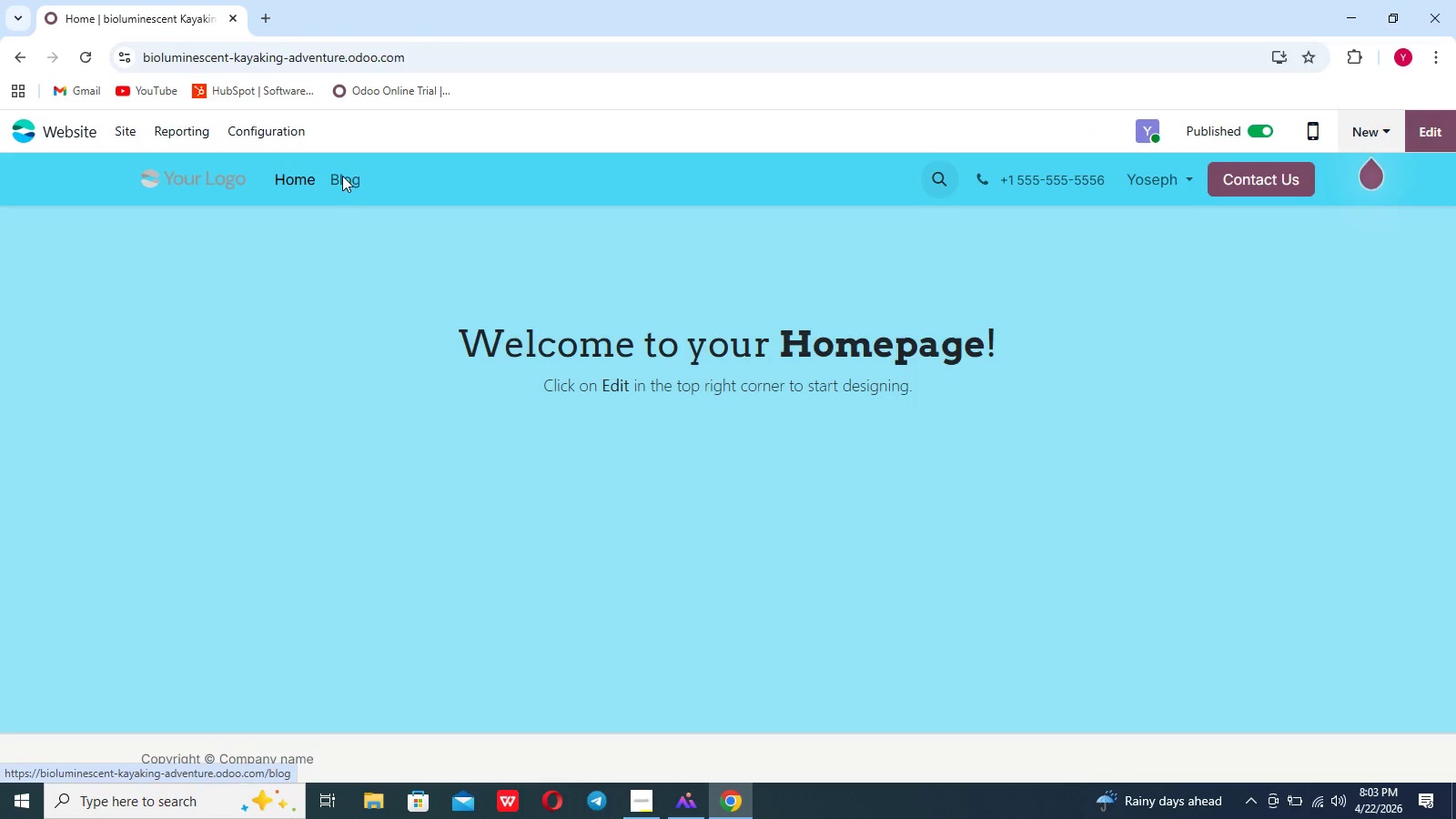 
left_click([342, 176])
 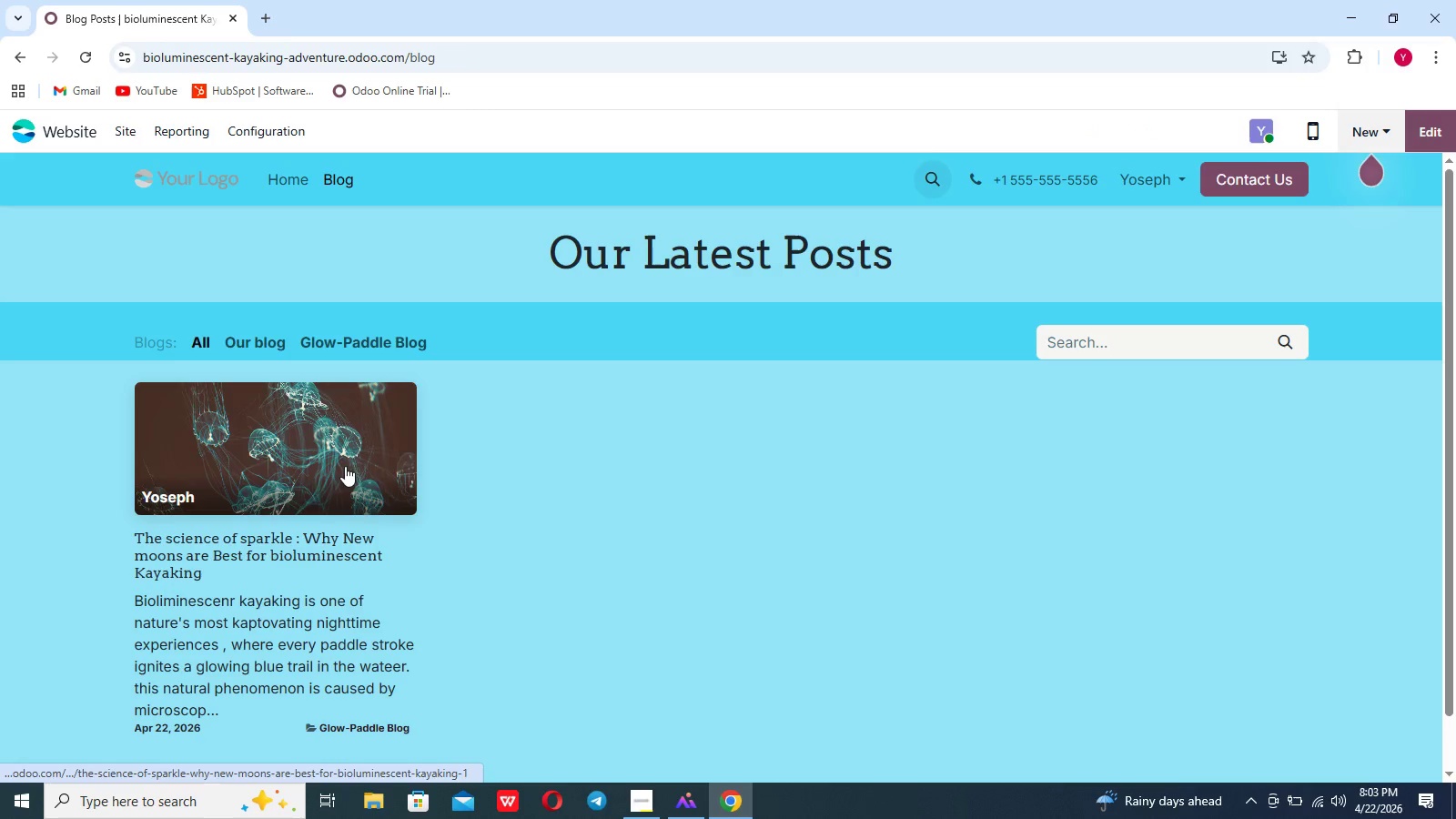 
left_click([345, 466])
 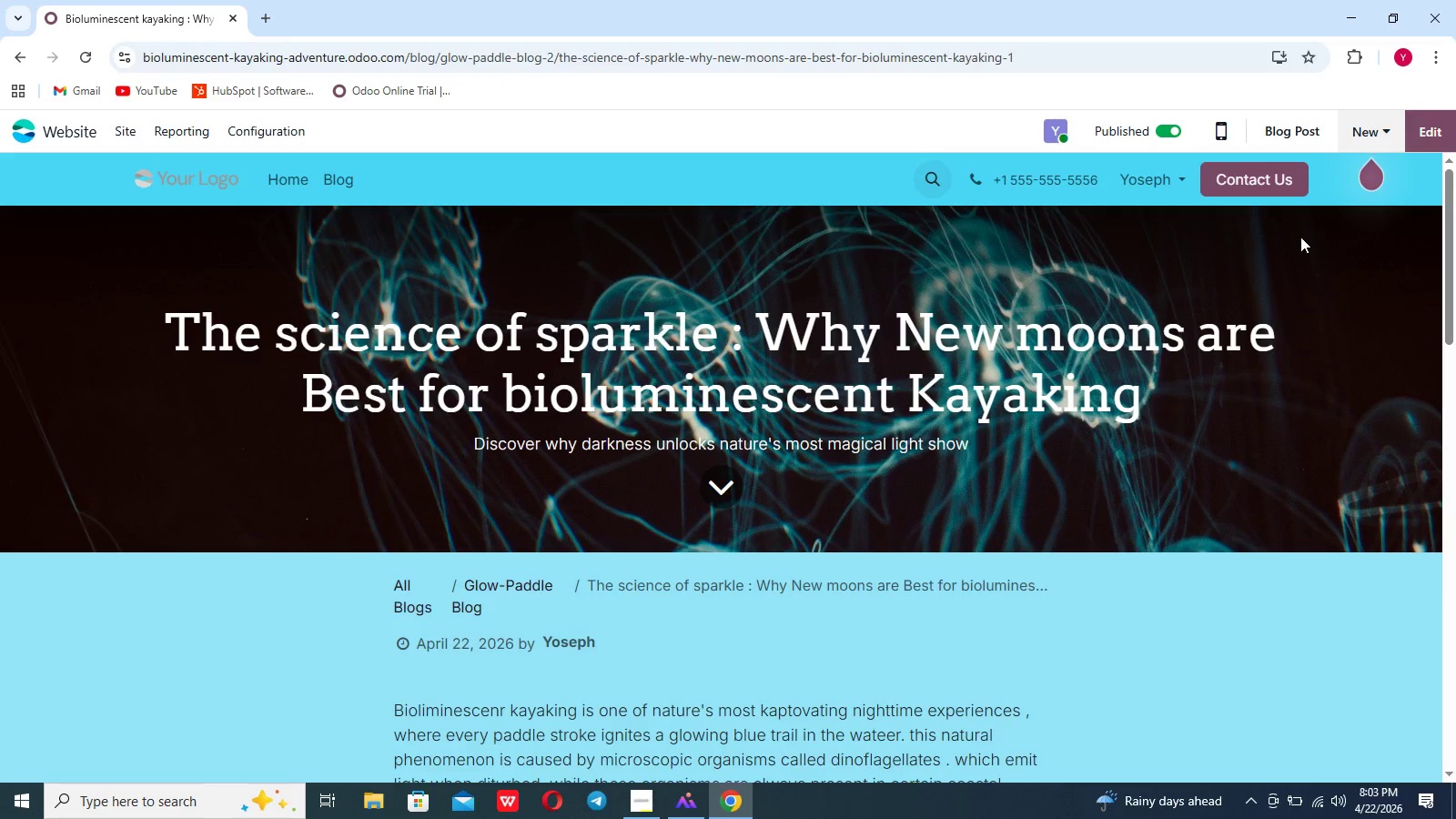 
left_click([1305, 135])
 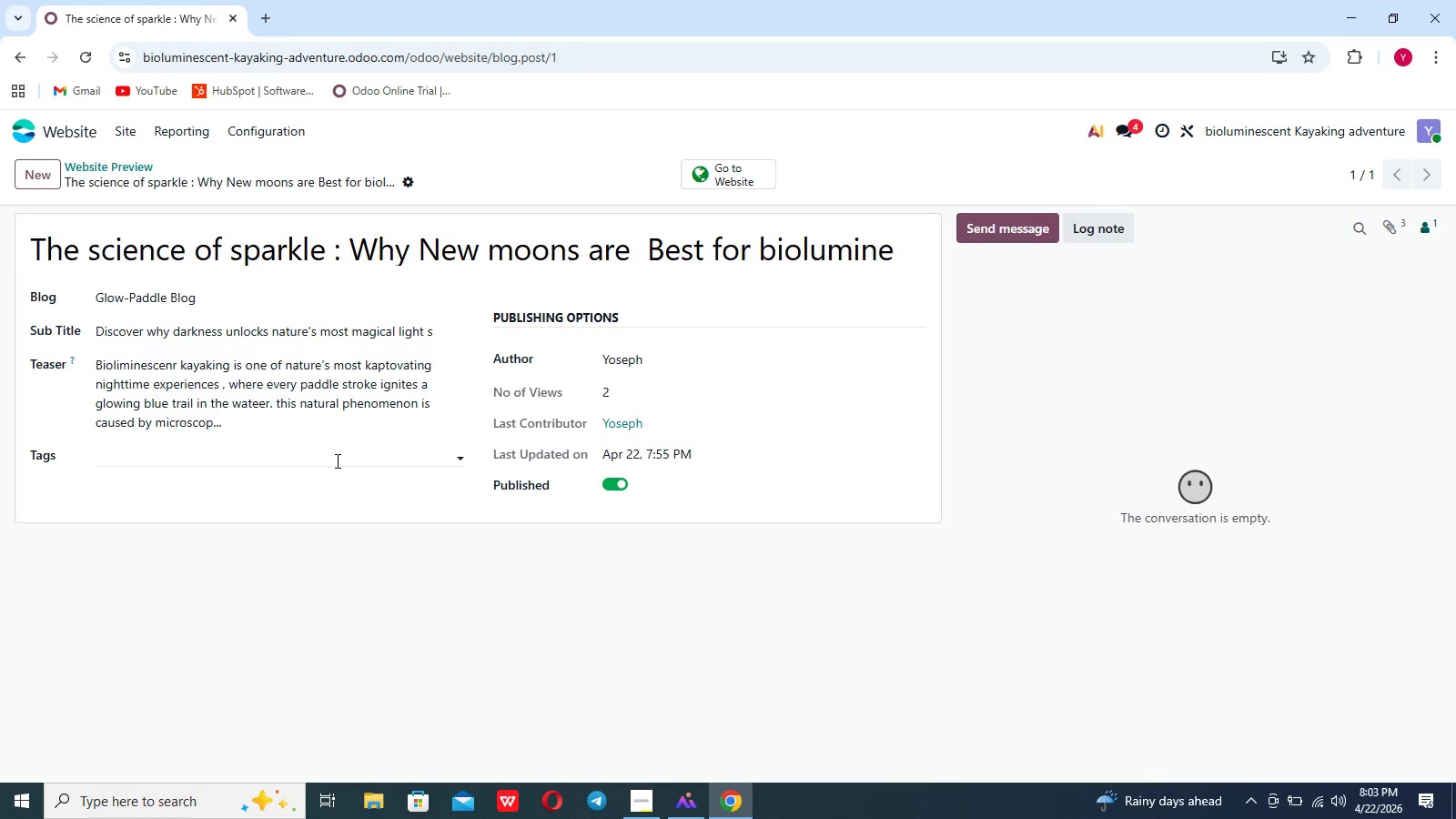 
left_click([213, 459])
 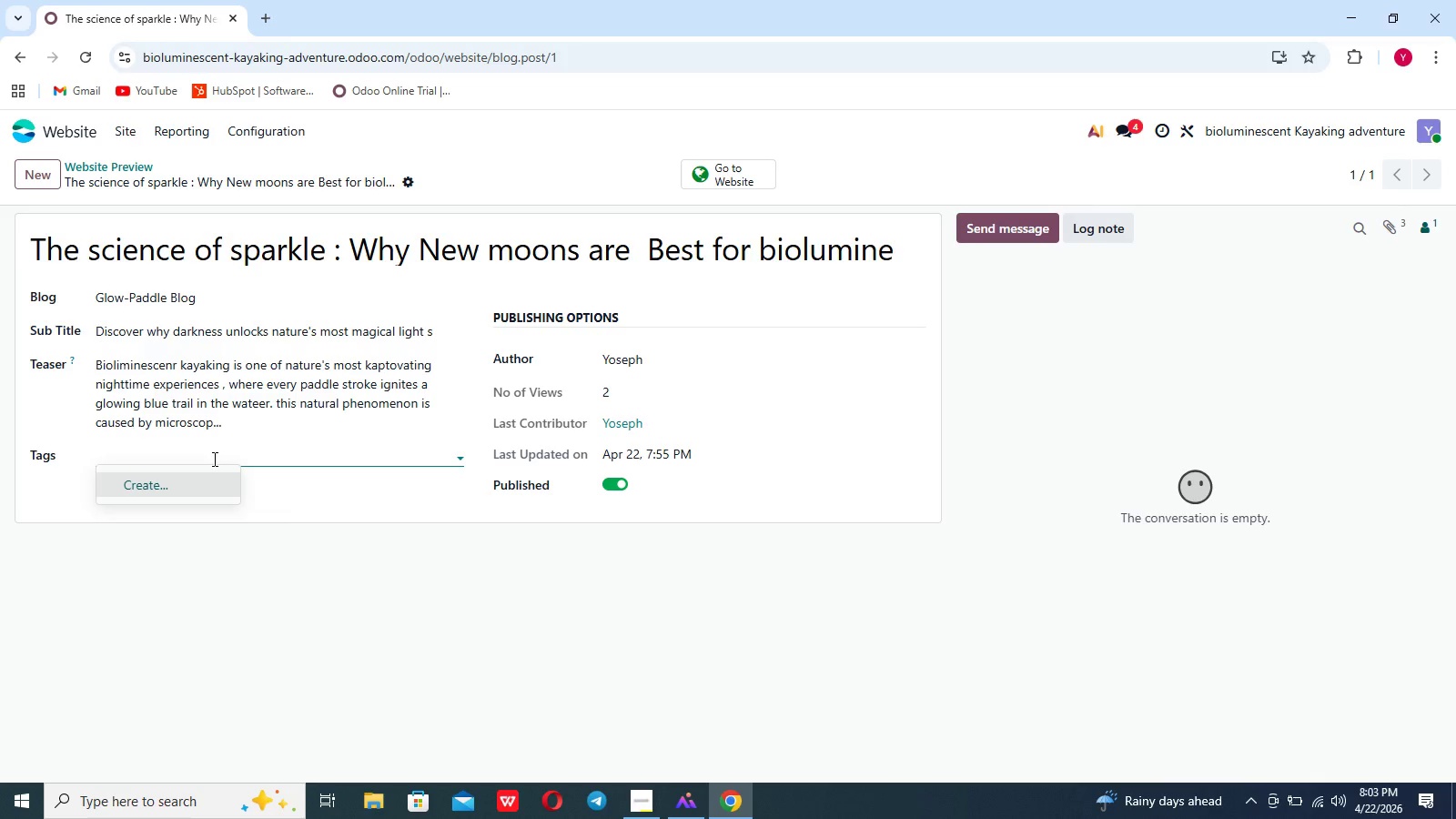 
wait(7.69)
 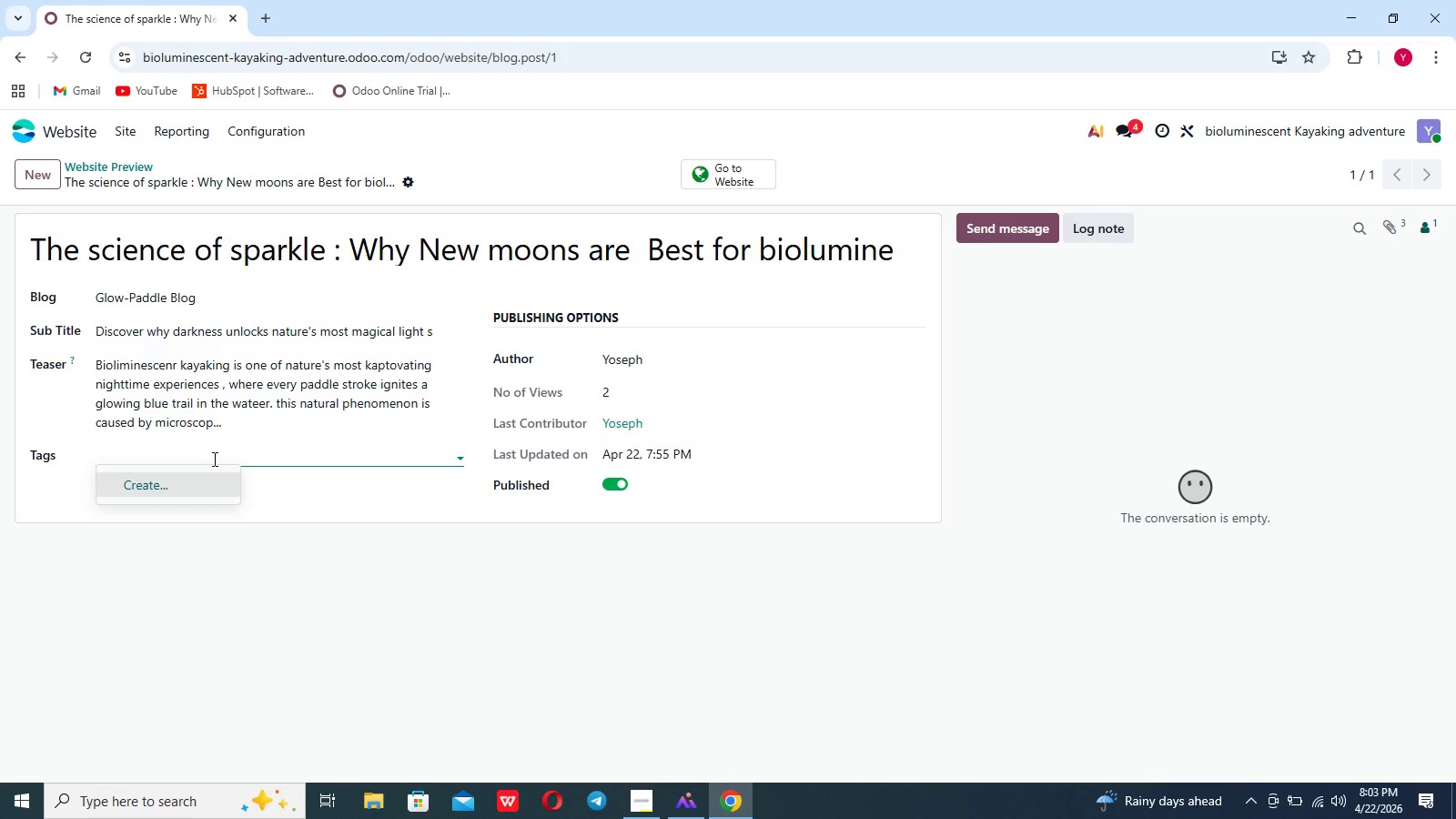 
left_click([648, 804])